 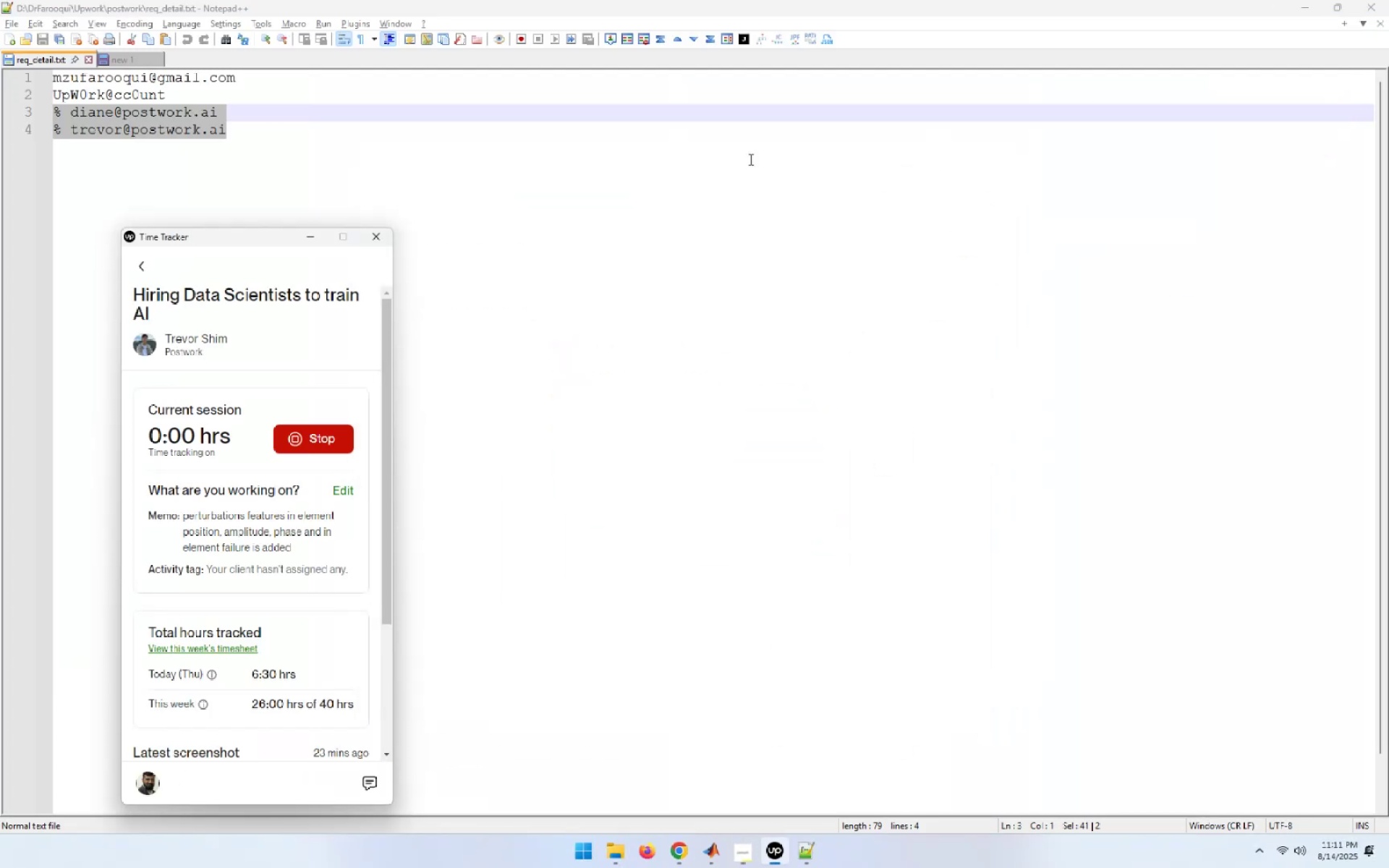 
left_click([1301, 11])
 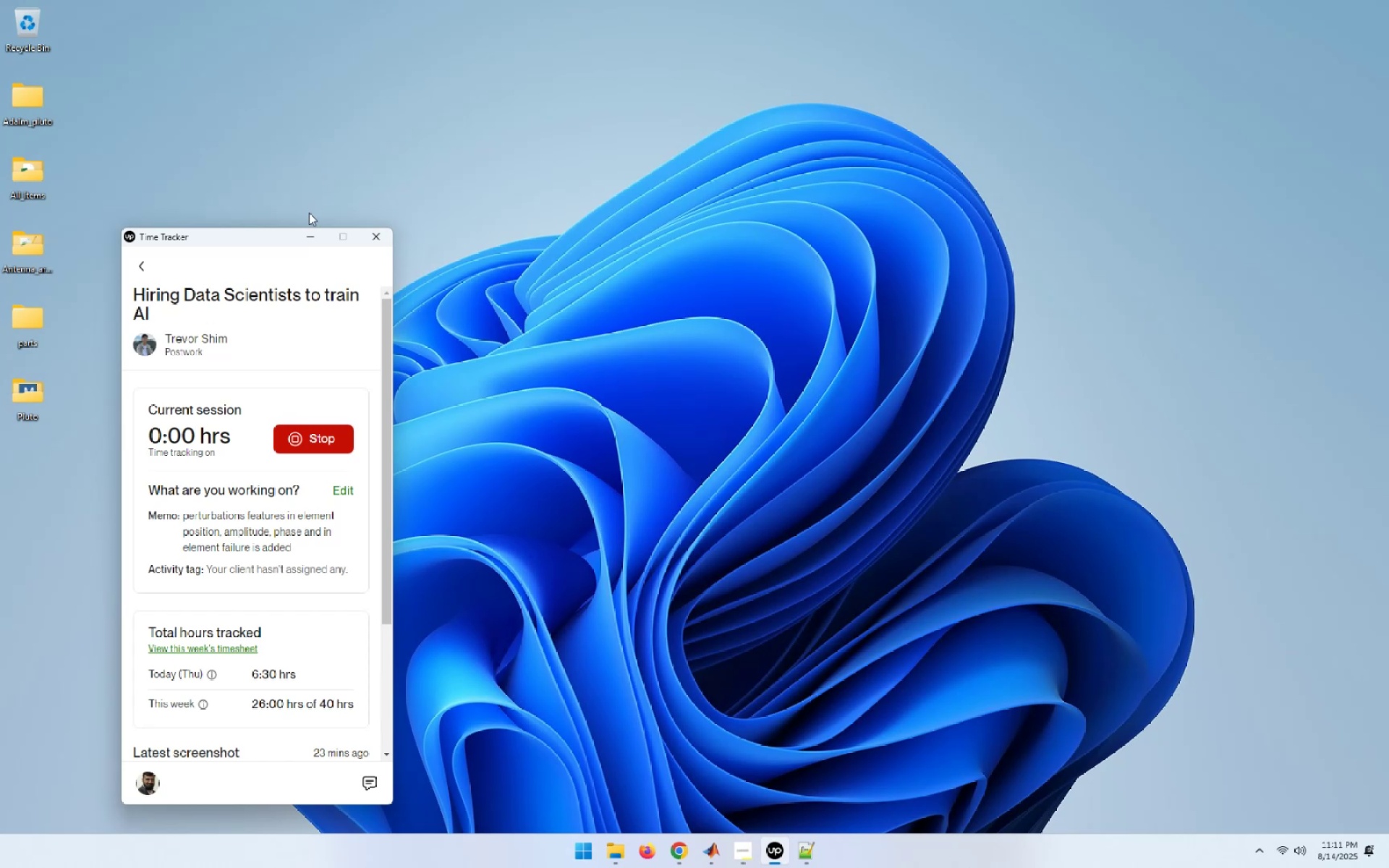 
left_click([308, 235])
 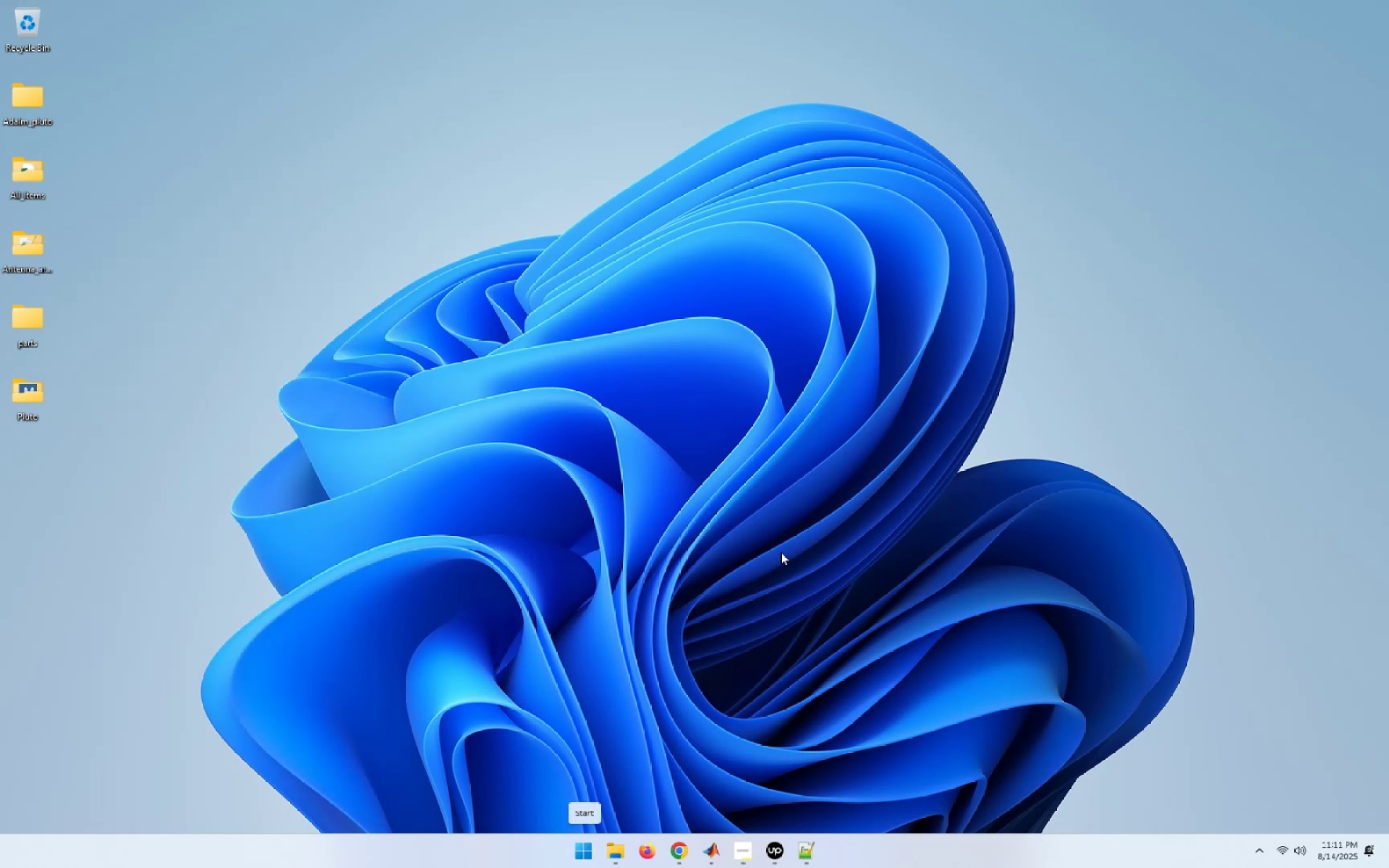 
mouse_move([715, 833])
 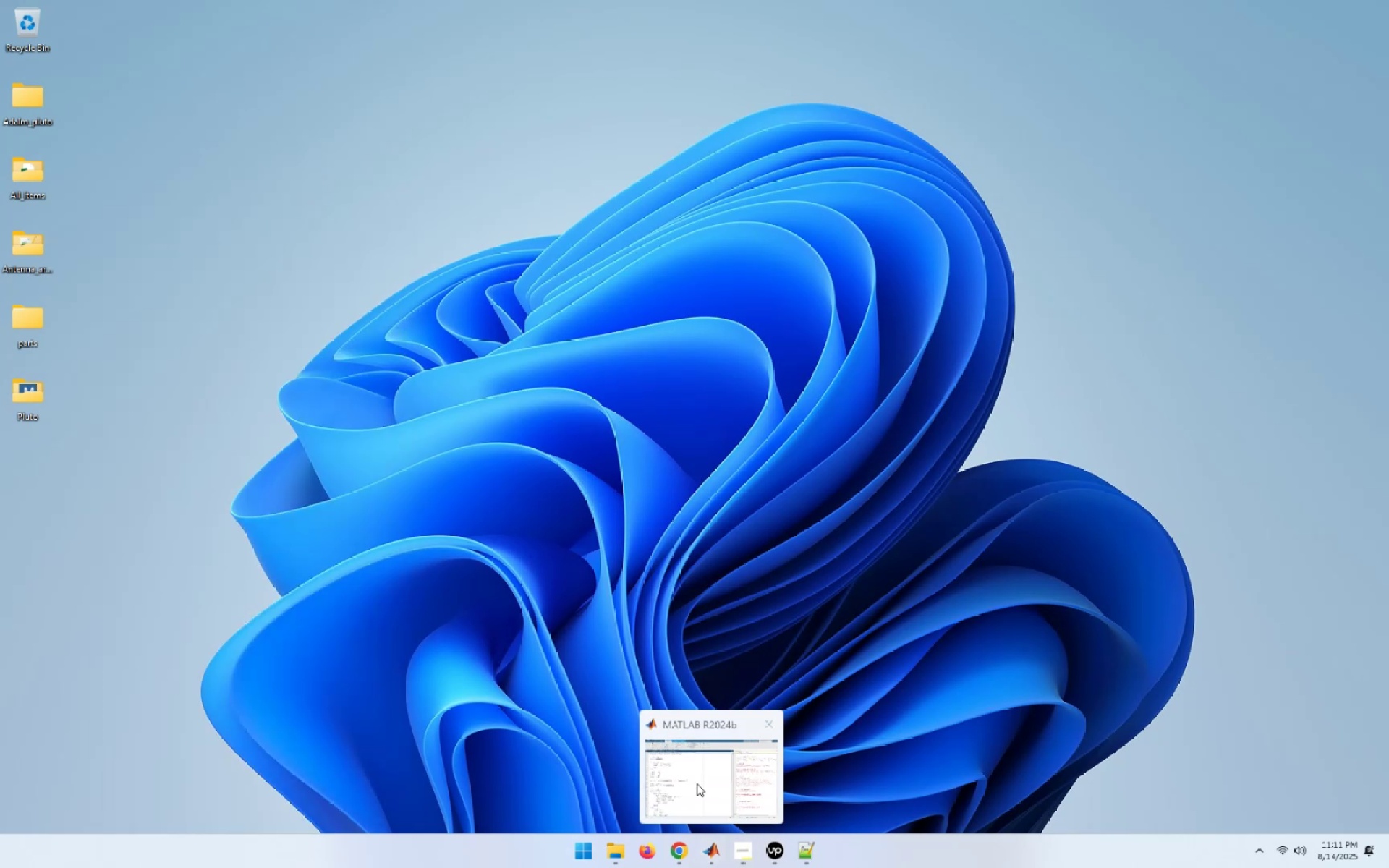 
left_click([697, 783])
 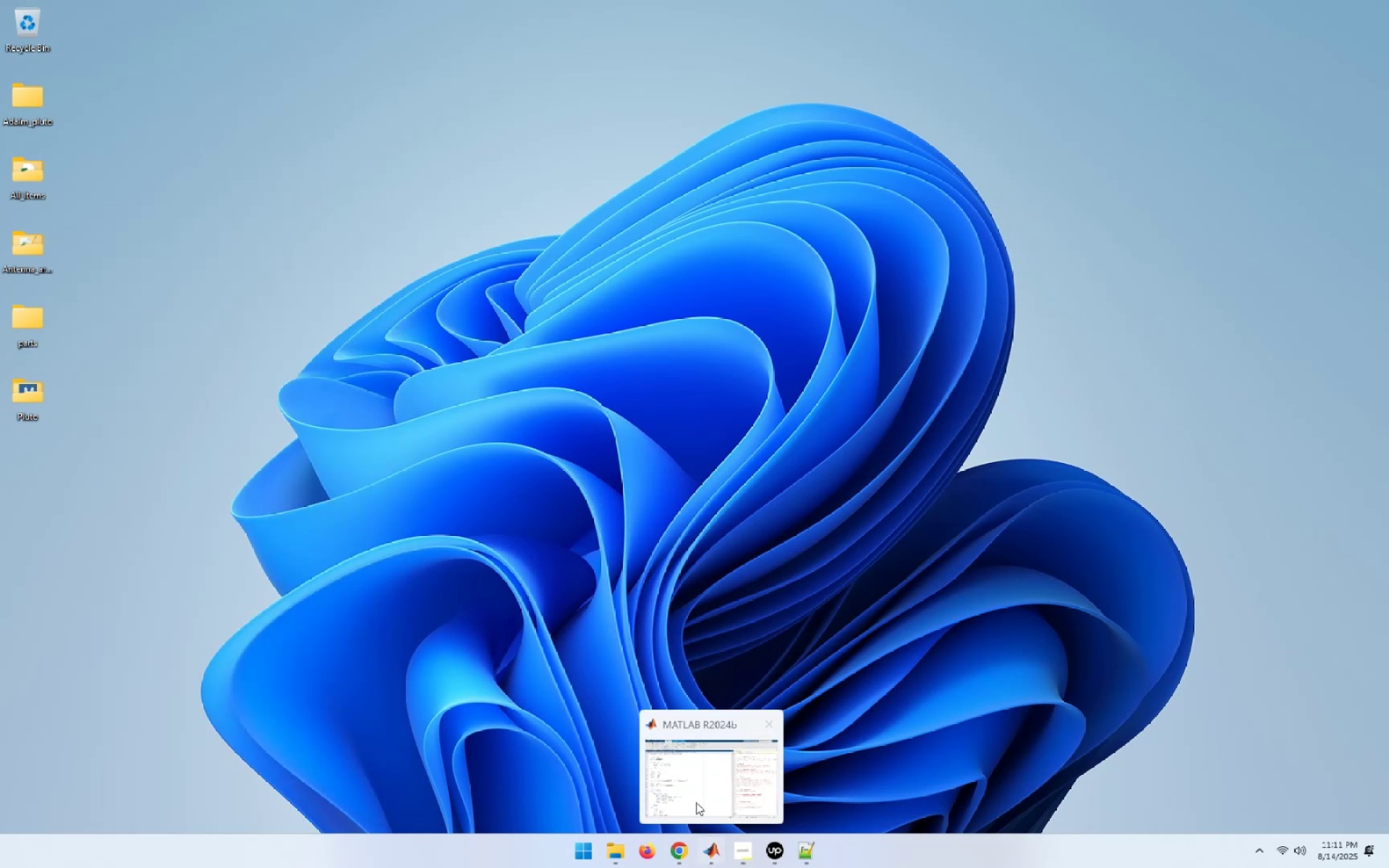 
left_click([694, 796])
 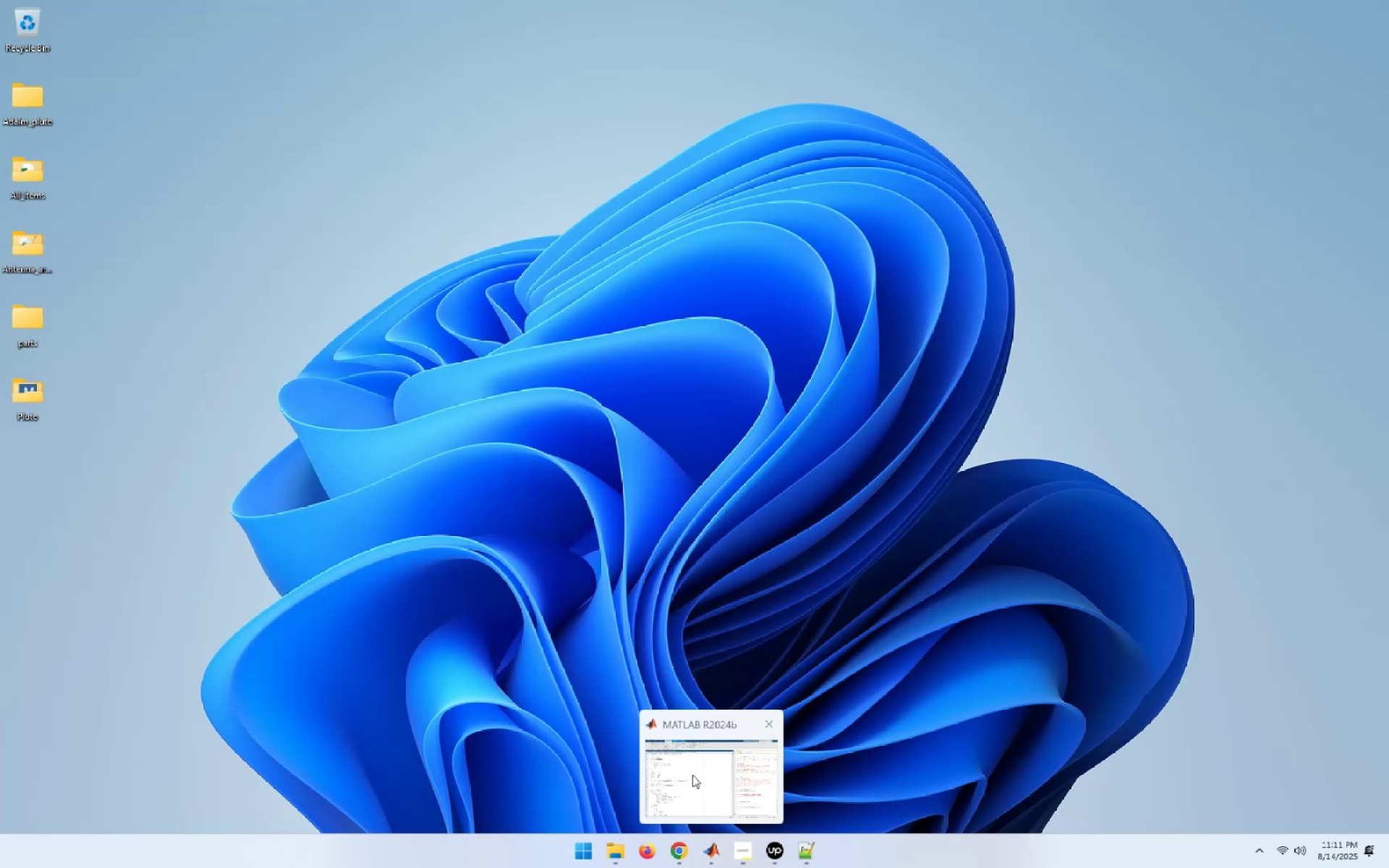 
left_click([692, 775])
 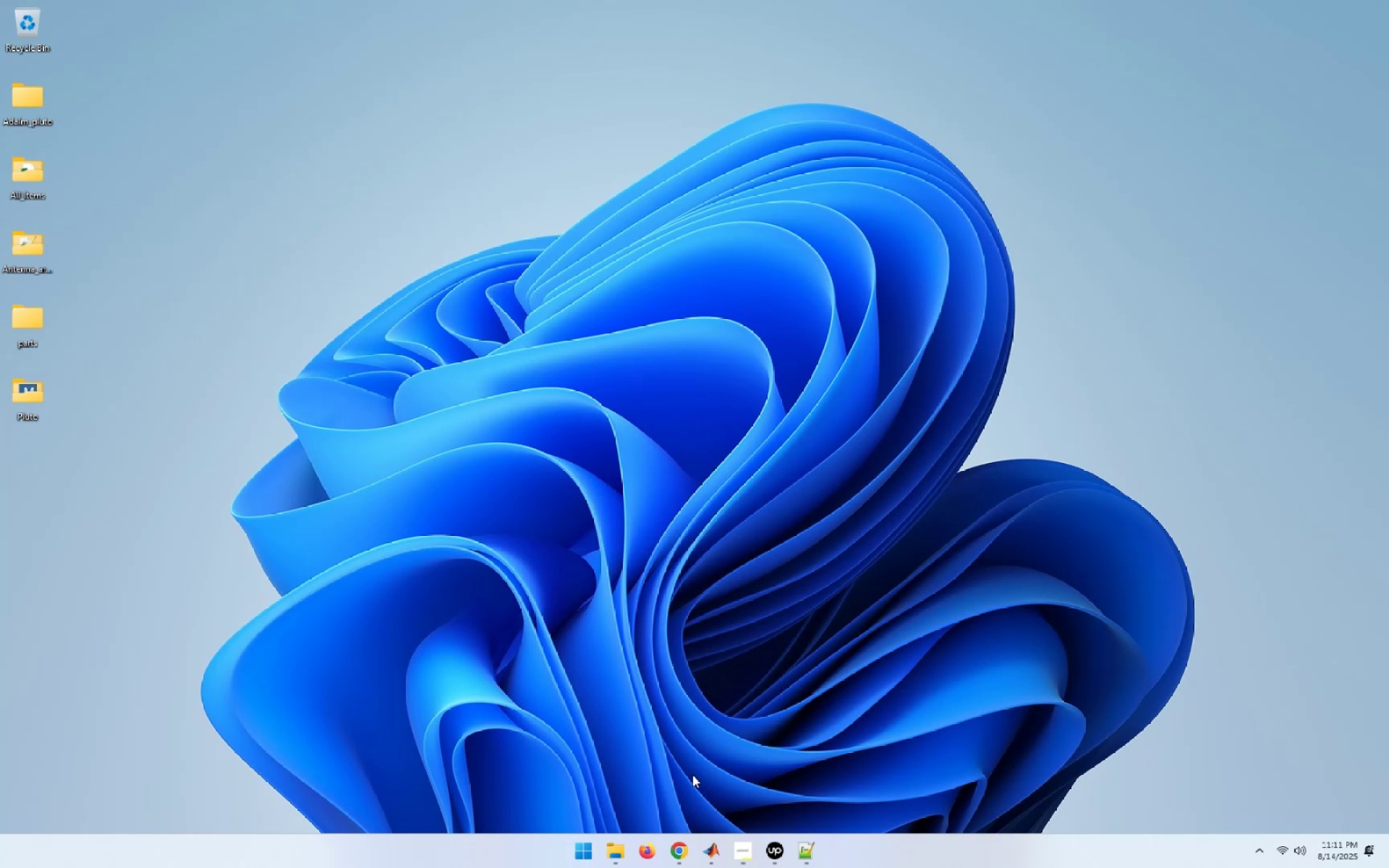 
key(Alt+Tab)
 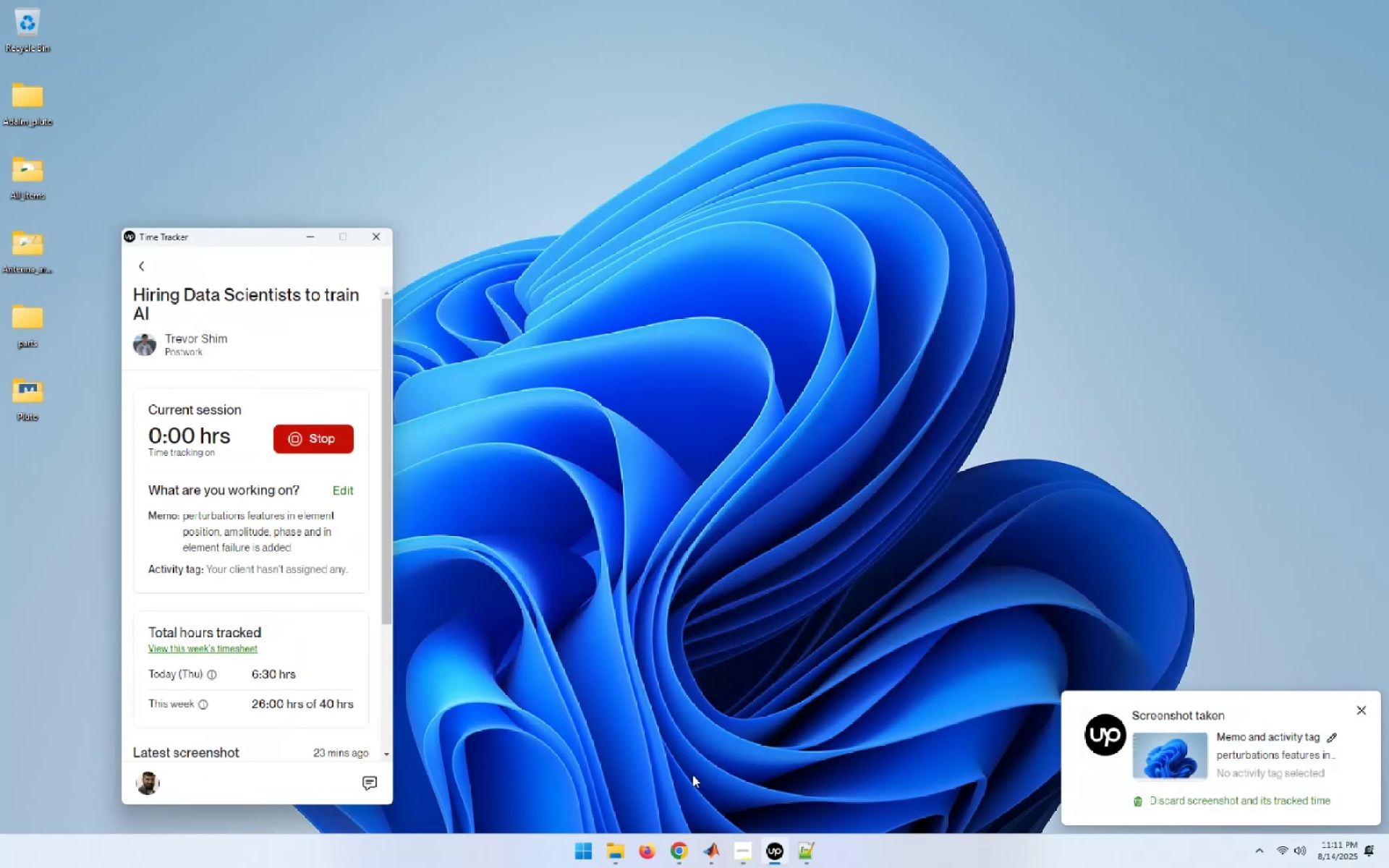 
key(Alt+AltLeft)
 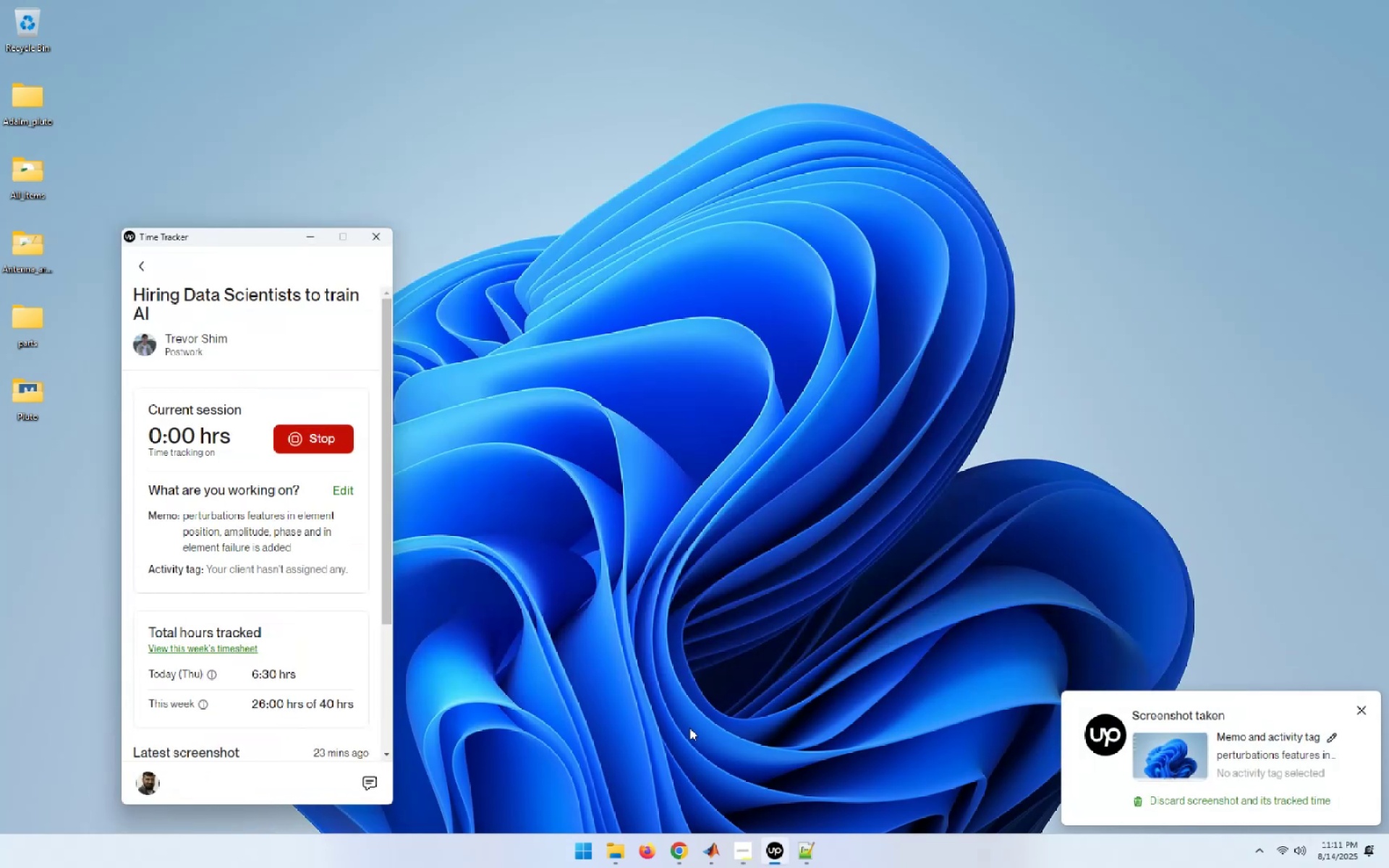 
key(Alt+Tab)
 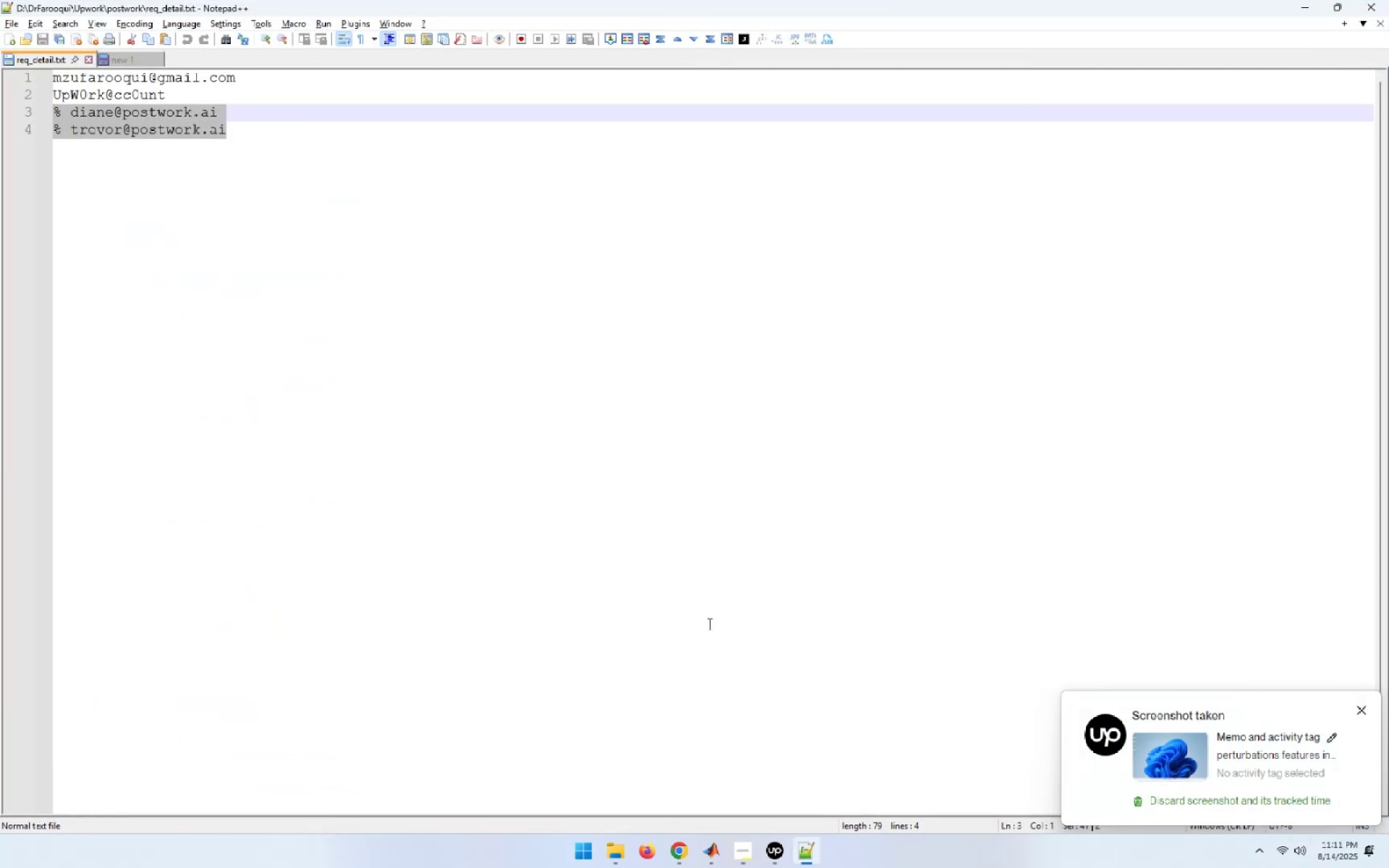 
left_click([671, 746])
 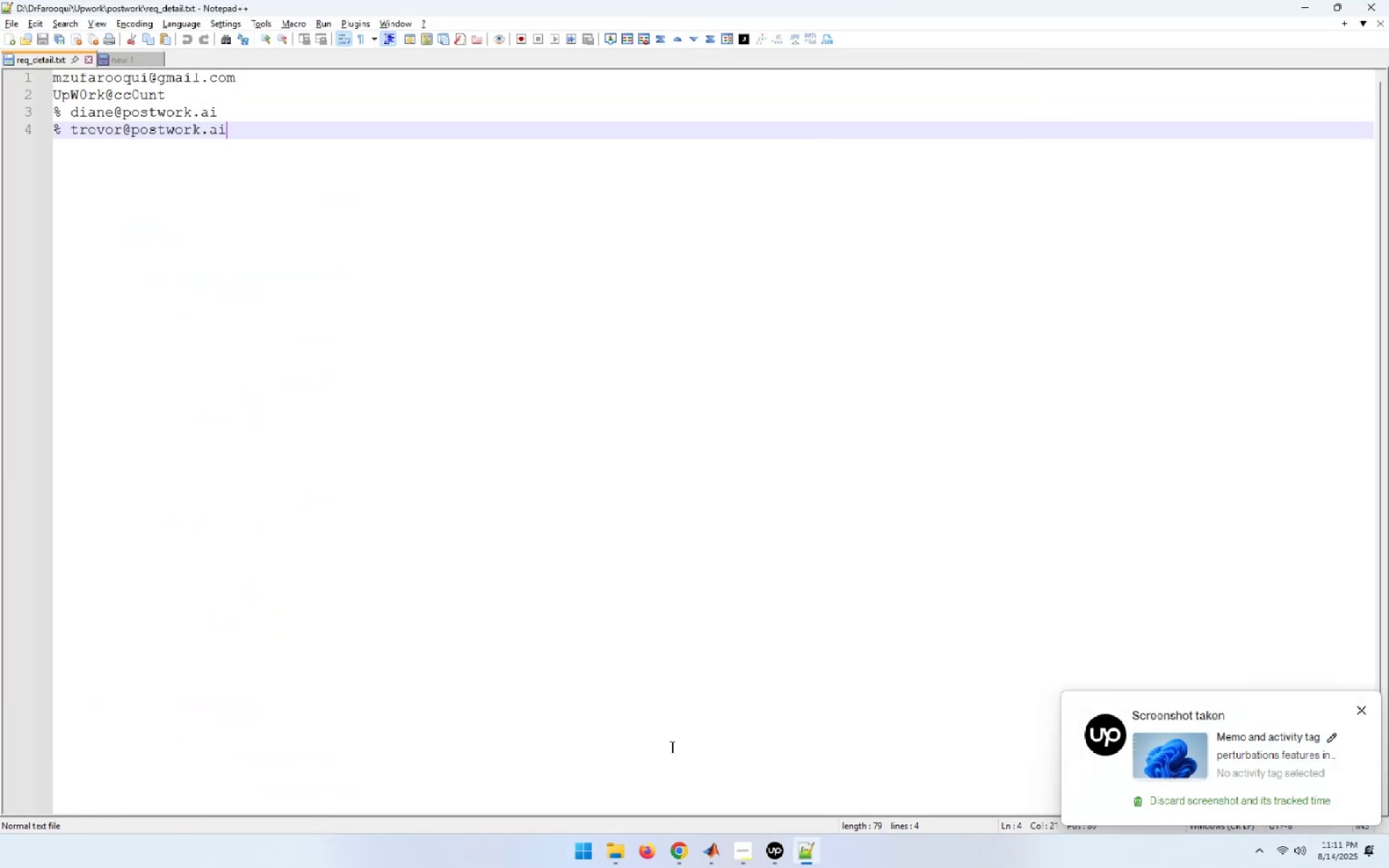 
key(Meta+D)
 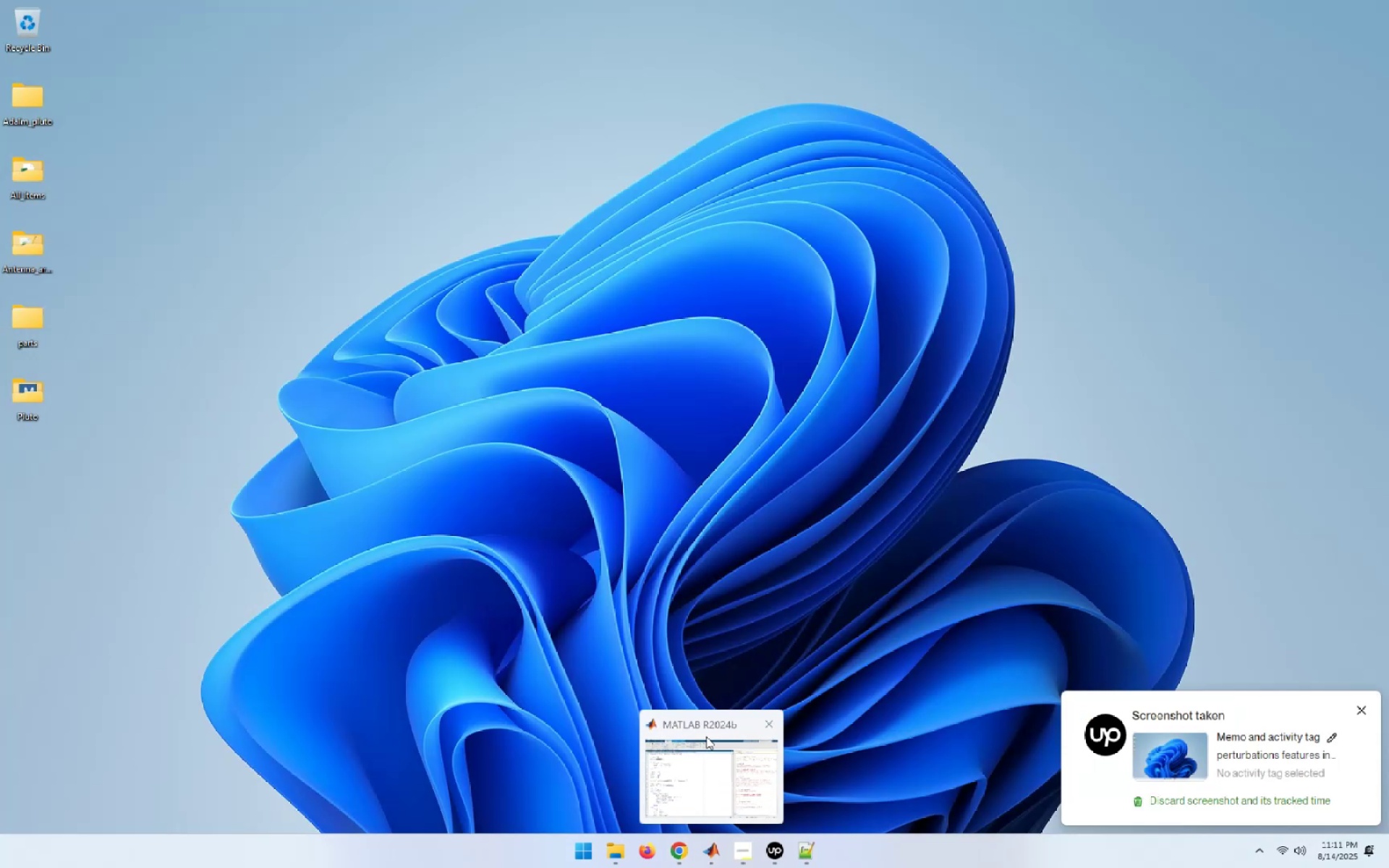 
left_click([706, 736])
 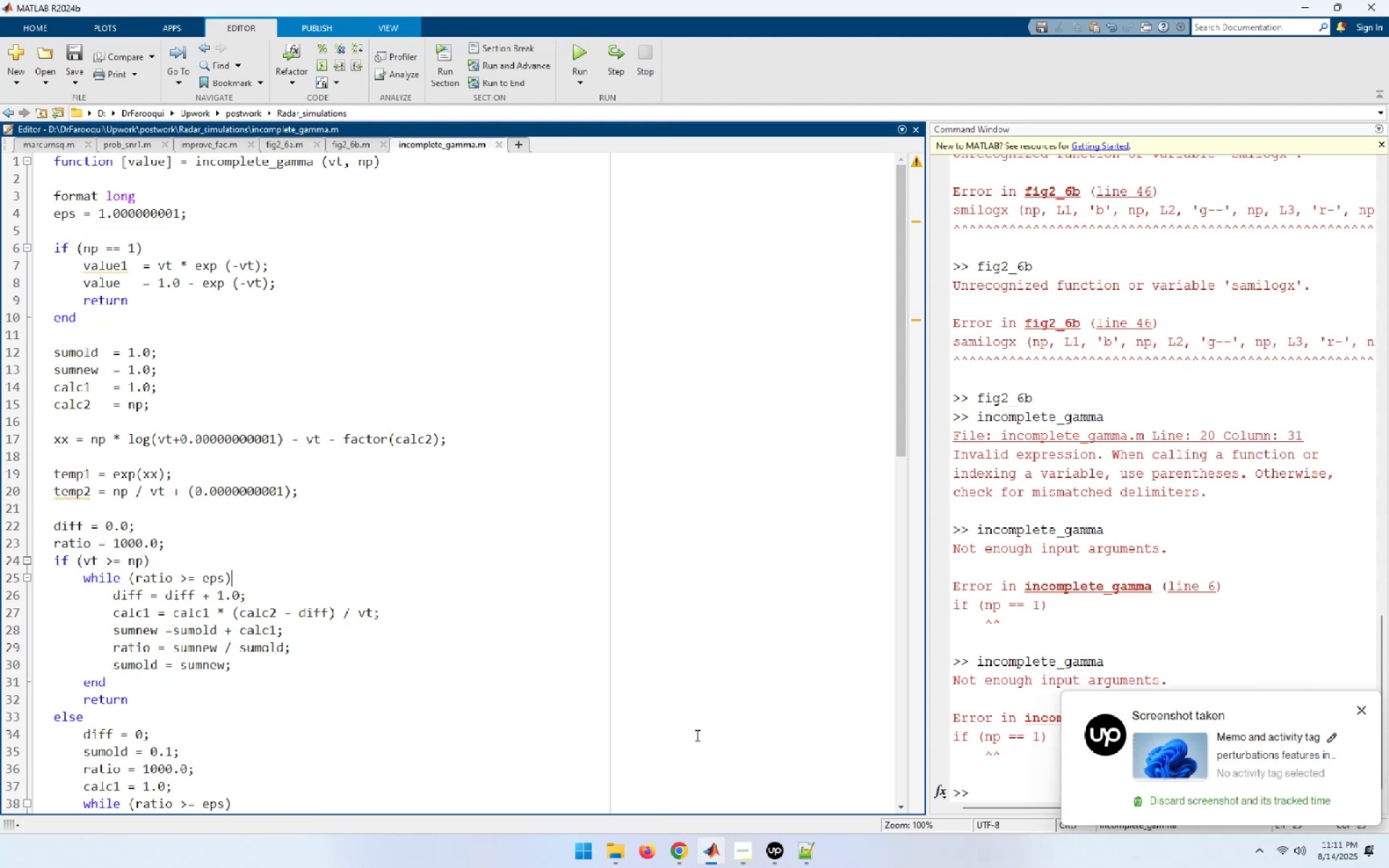 
left_click([575, 658])
 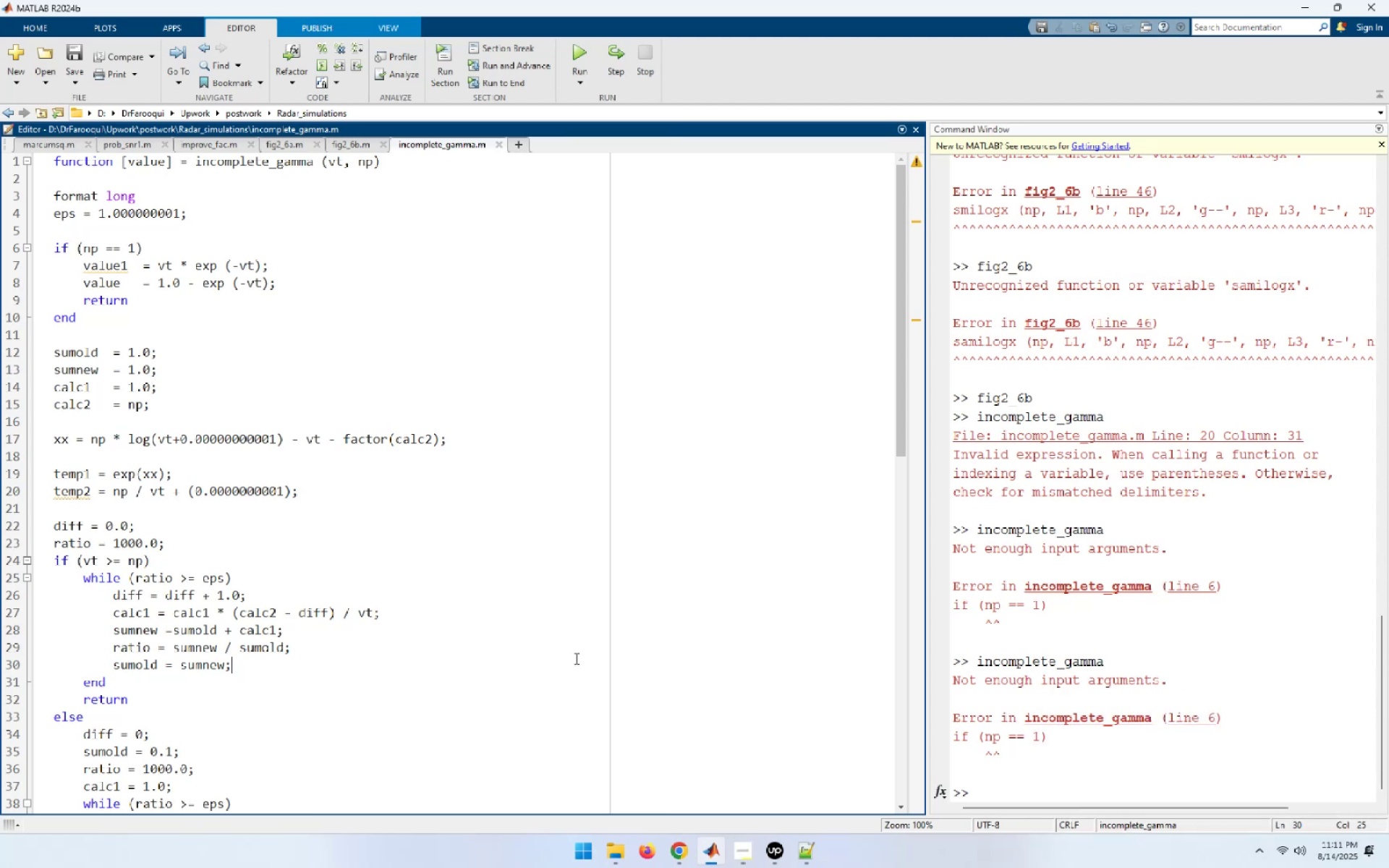 
scroll: coordinate [630, 741], scroll_direction: down, amount: 4.0
 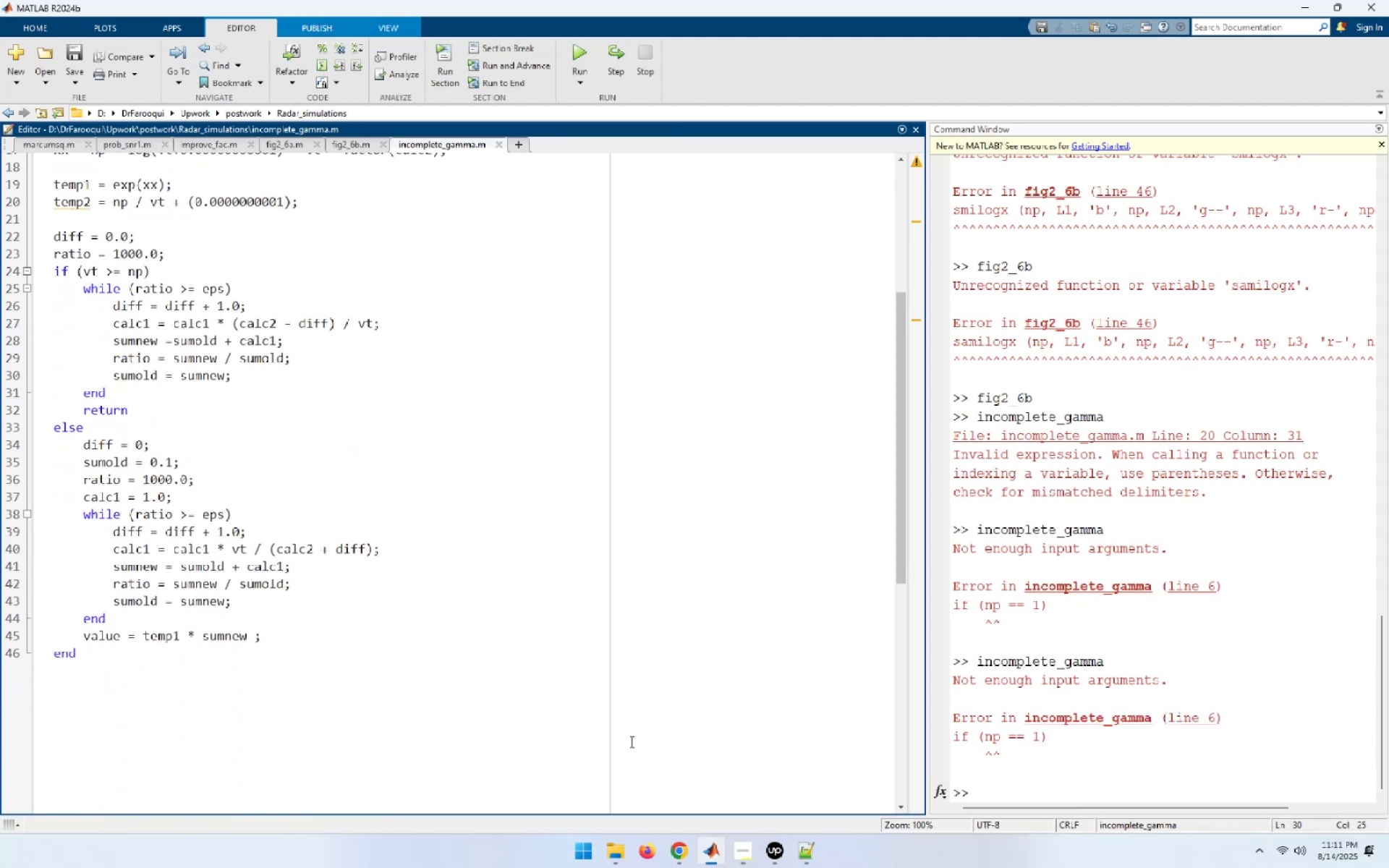 
scroll: coordinate [630, 741], scroll_direction: up, amount: 10.0
 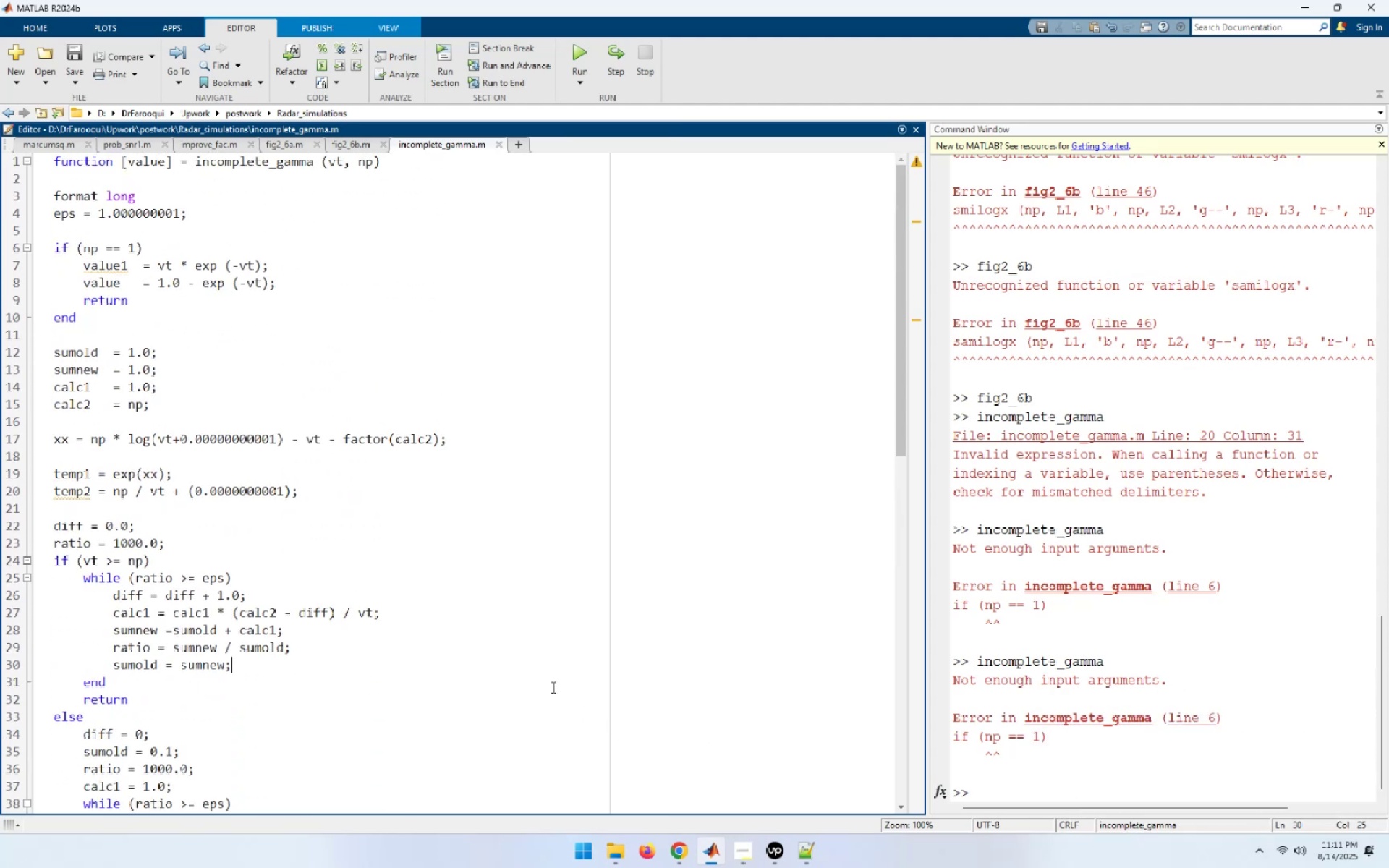 
left_click([603, 590])
 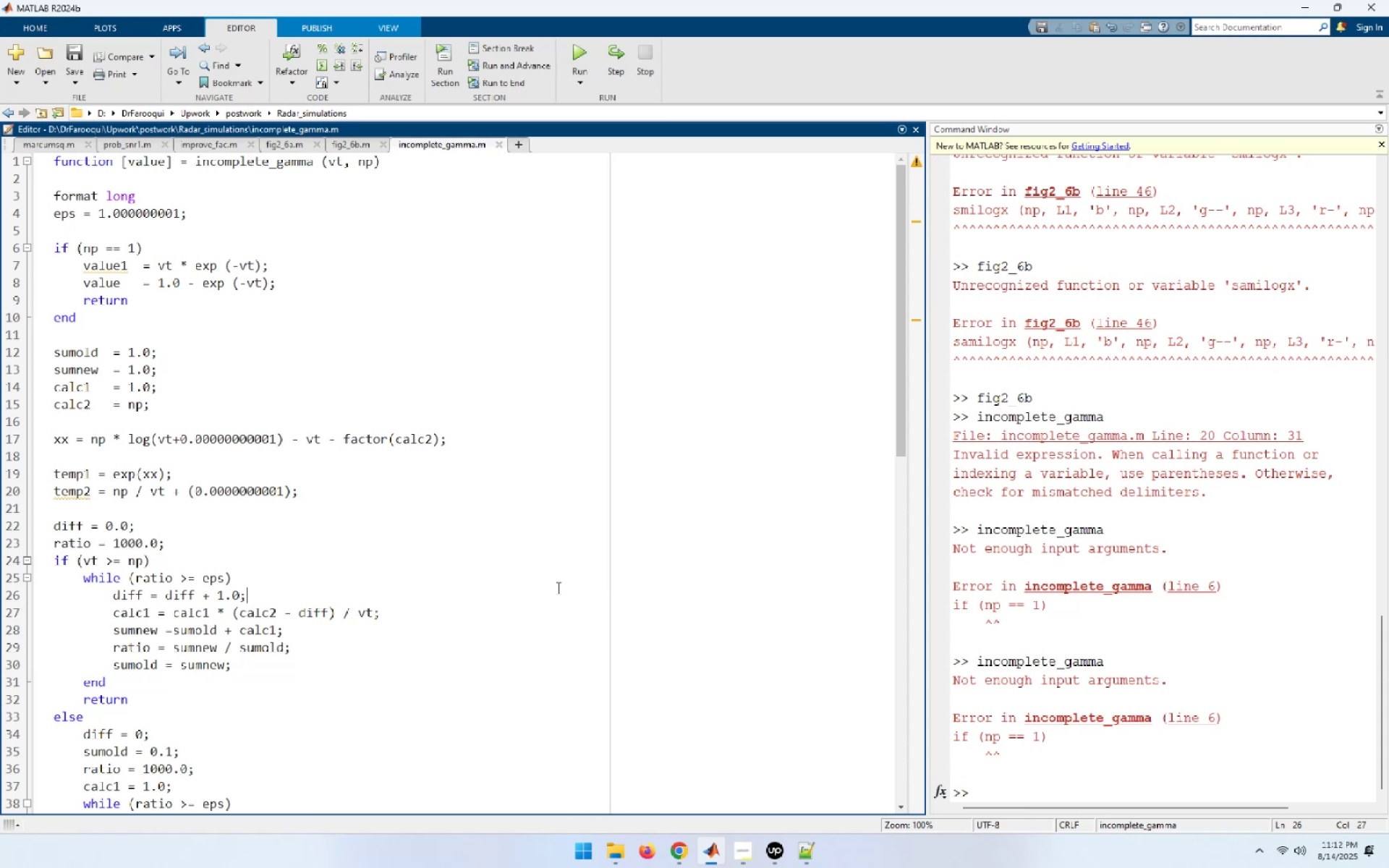 
wait(21.04)
 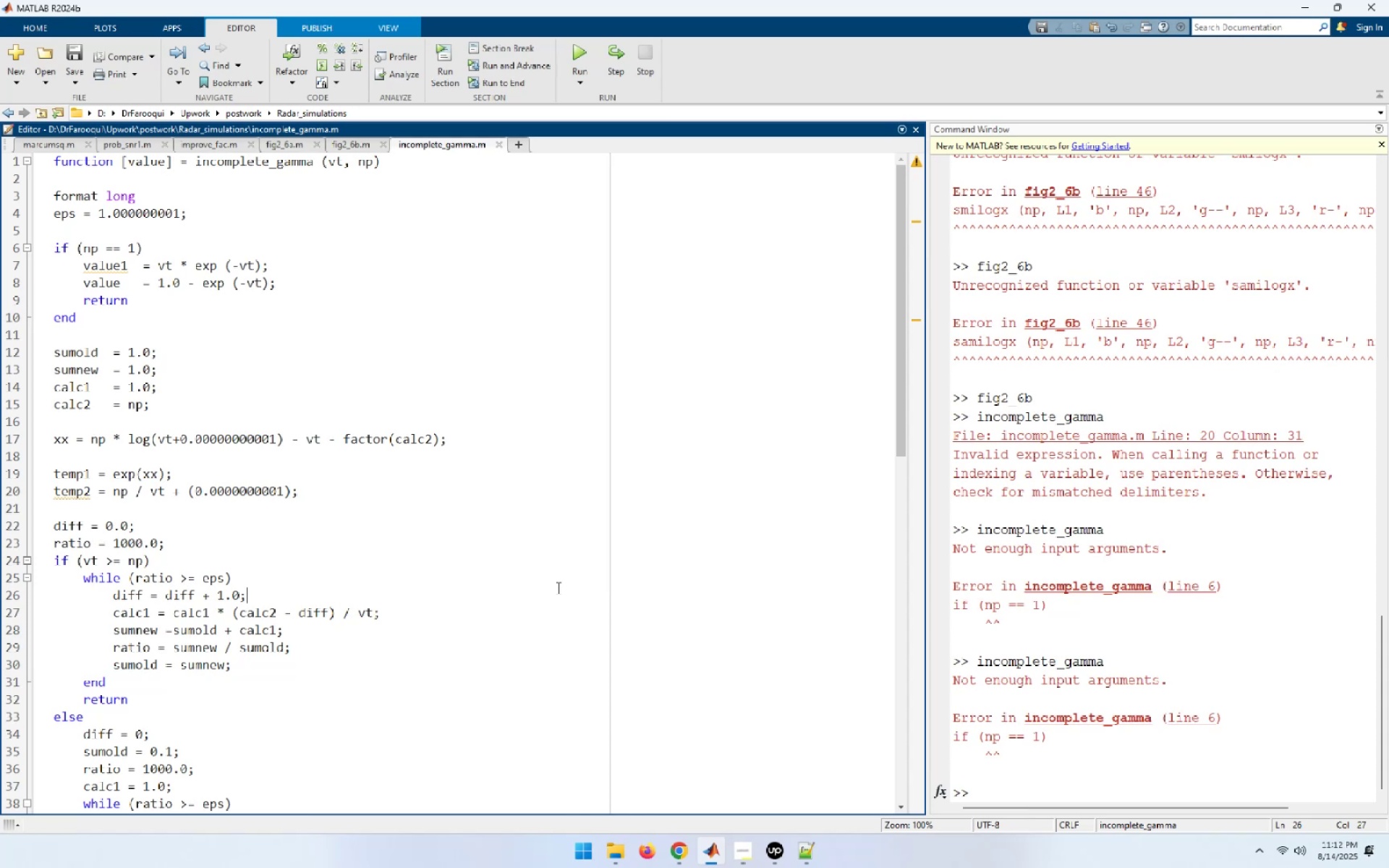 
left_click([654, 678])
 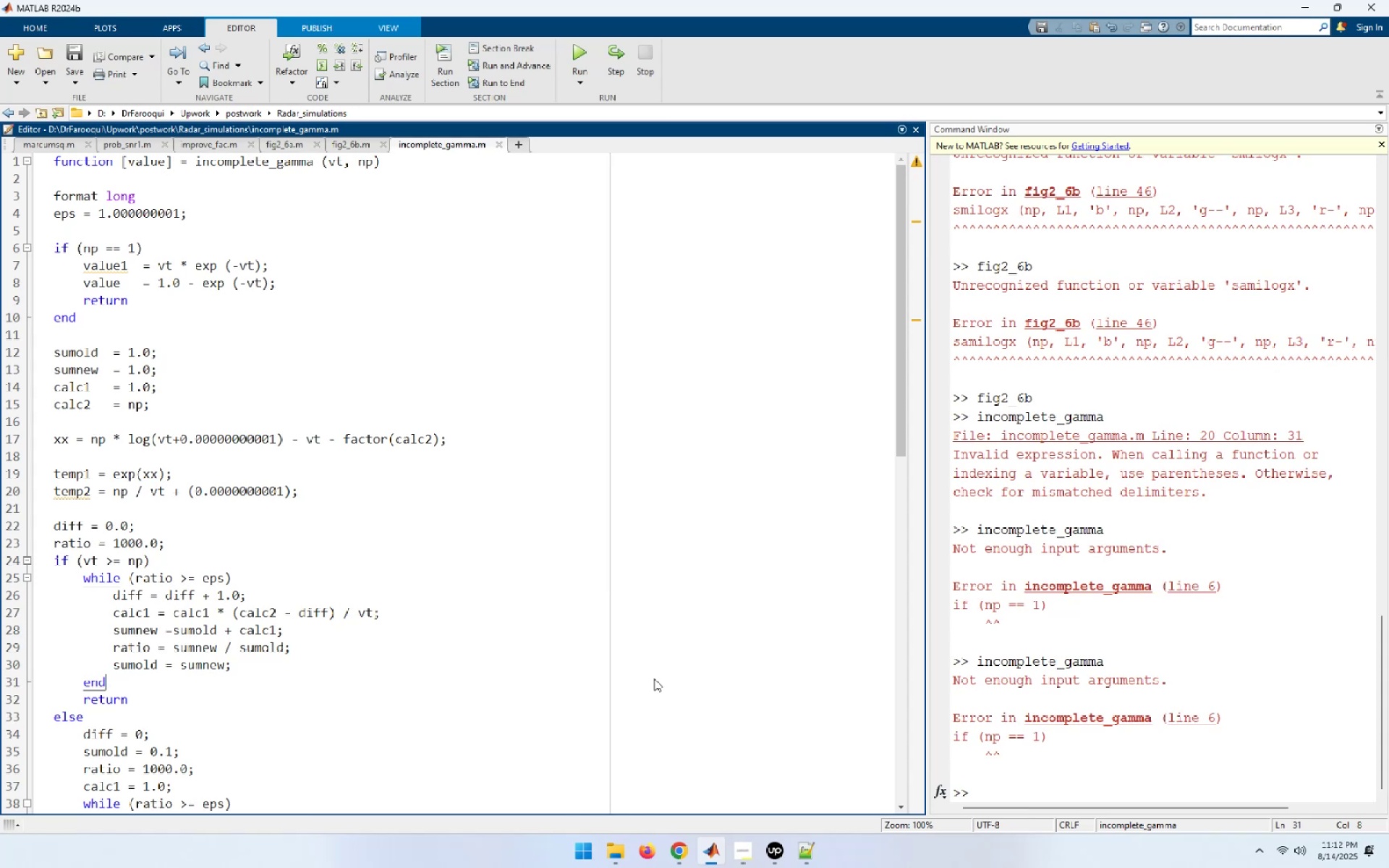 
key(Control+N)
 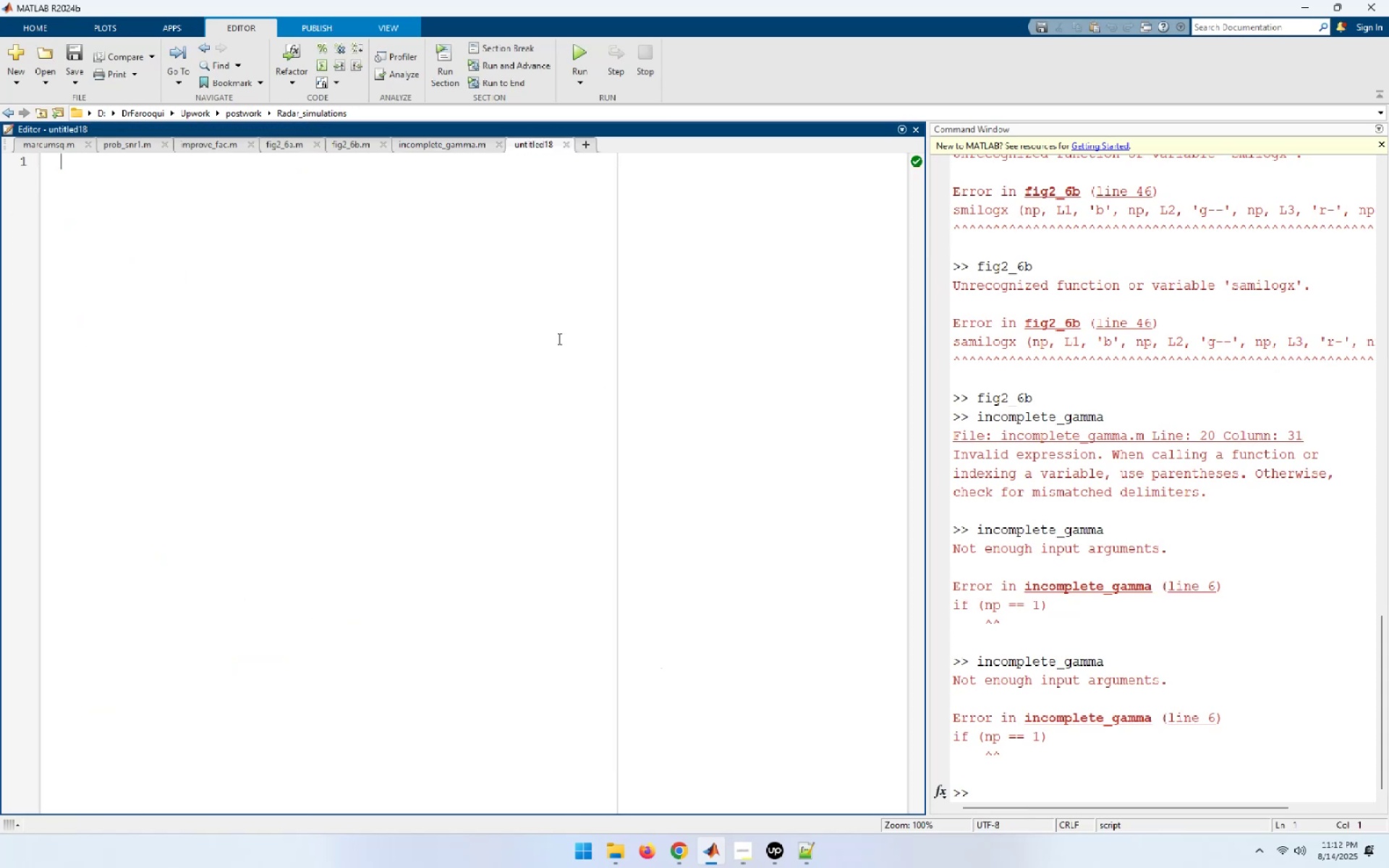 
left_click([545, 344])
 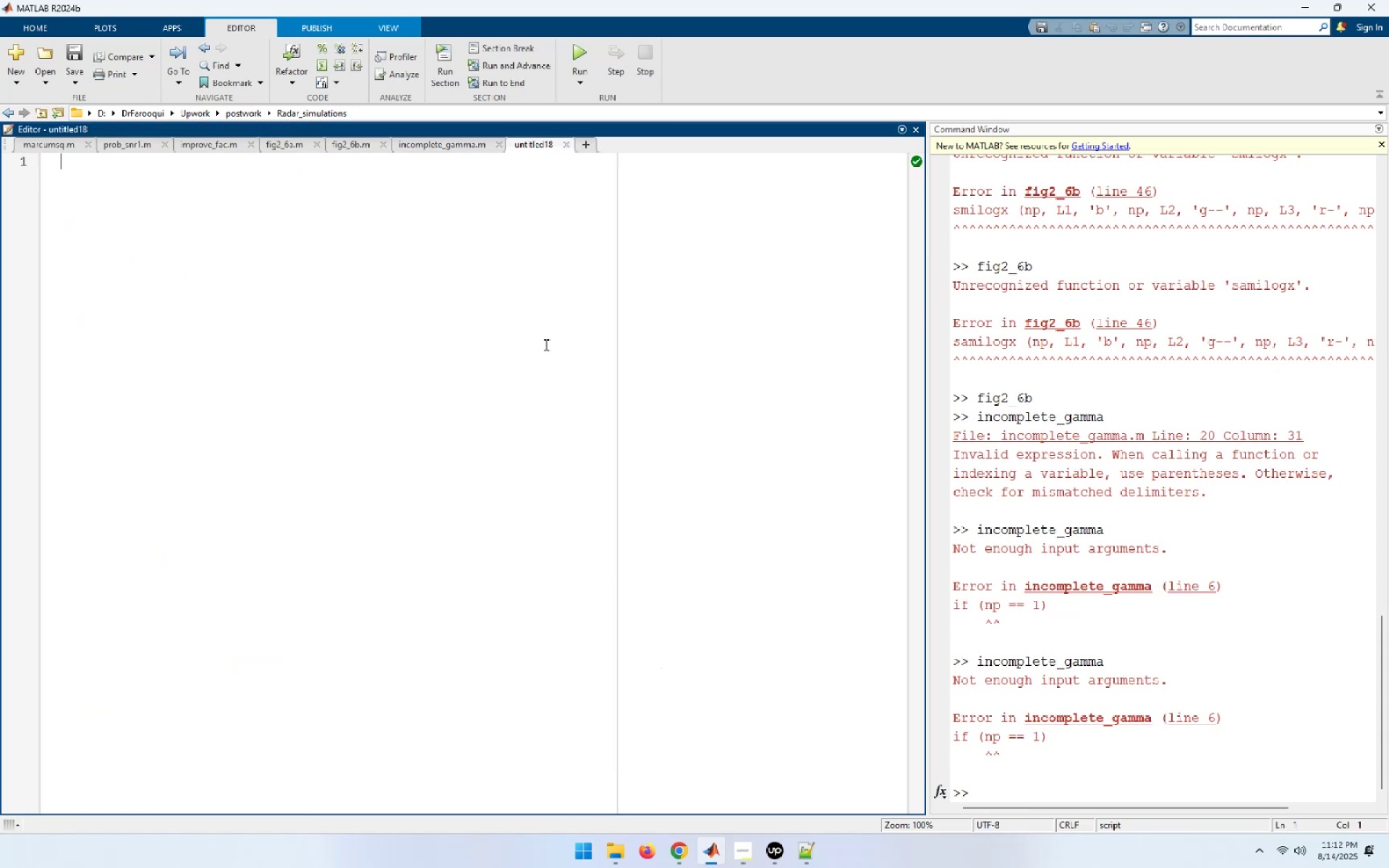 
type(clos)
key(Backspace)
key(Backspace)
key(Backspace)
key(Backspace)
type(func)
key(Backspace)
key(Backspace)
key(Backspace)
type(unction [va)
key(Backspace)
type([End])
key(Backspace)
key(Backspace)
key(Backspace)
type(val = factor(n))
 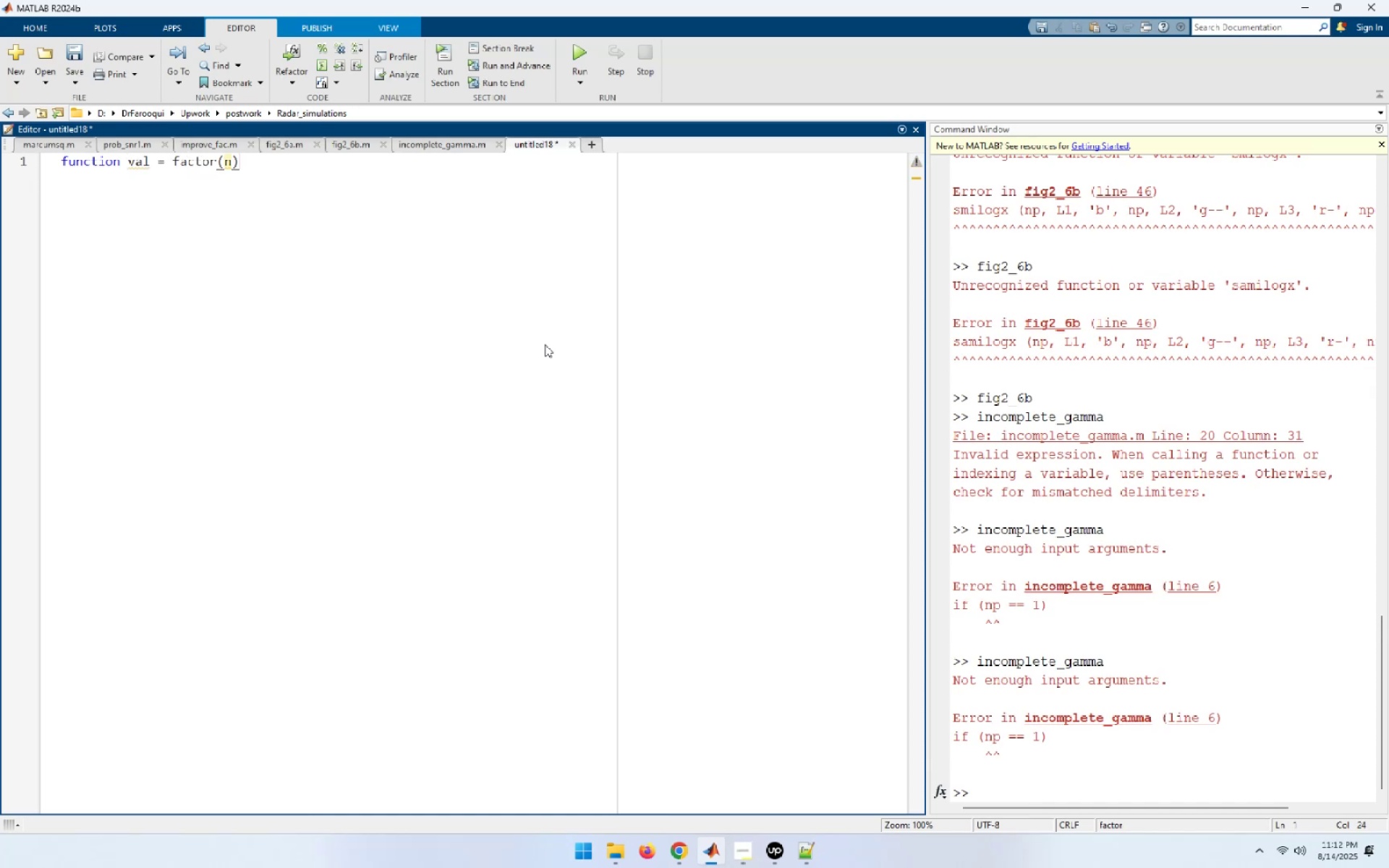 
key(Enter)
 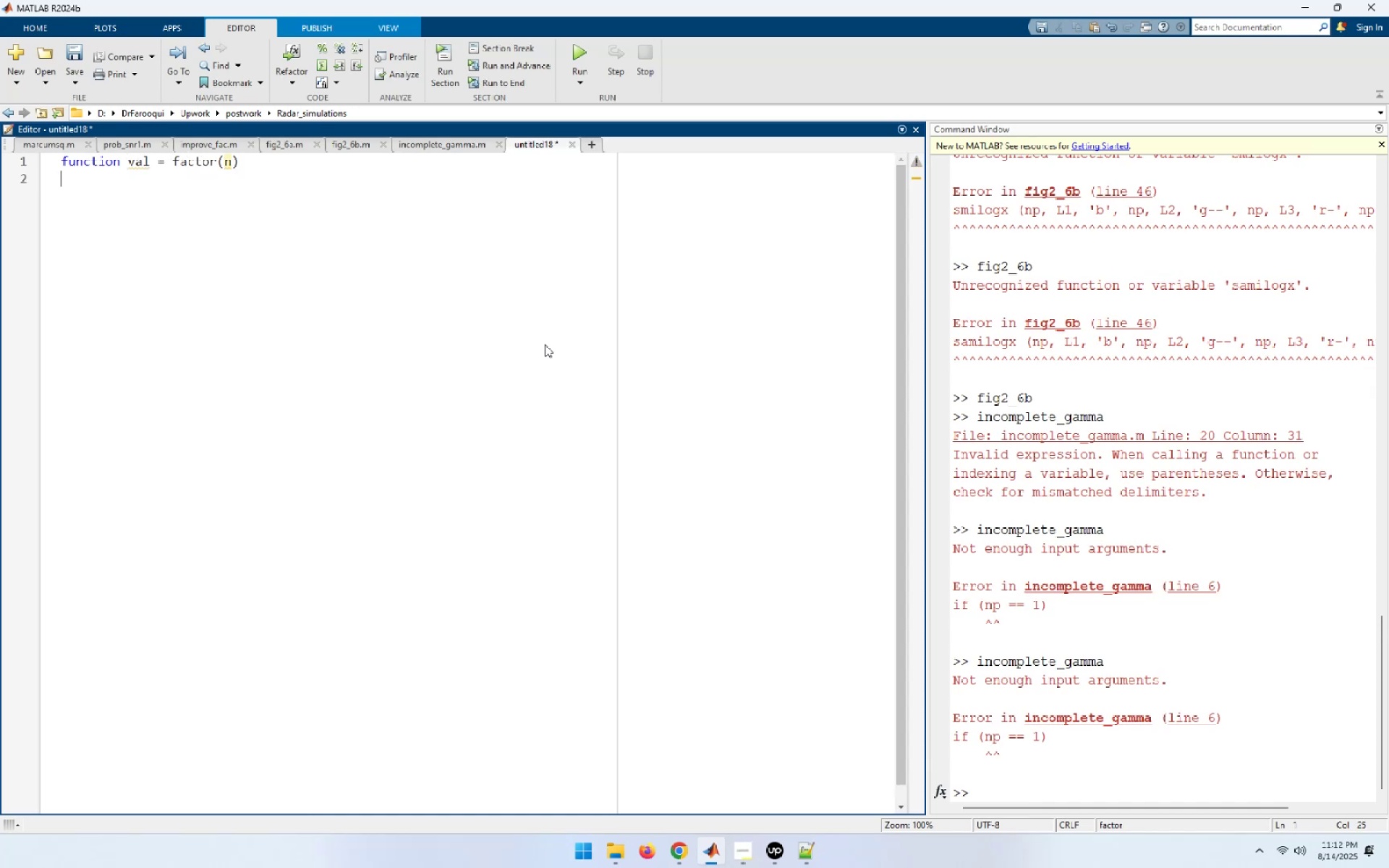 
type(ene)
key(Backspace)
type(d)
 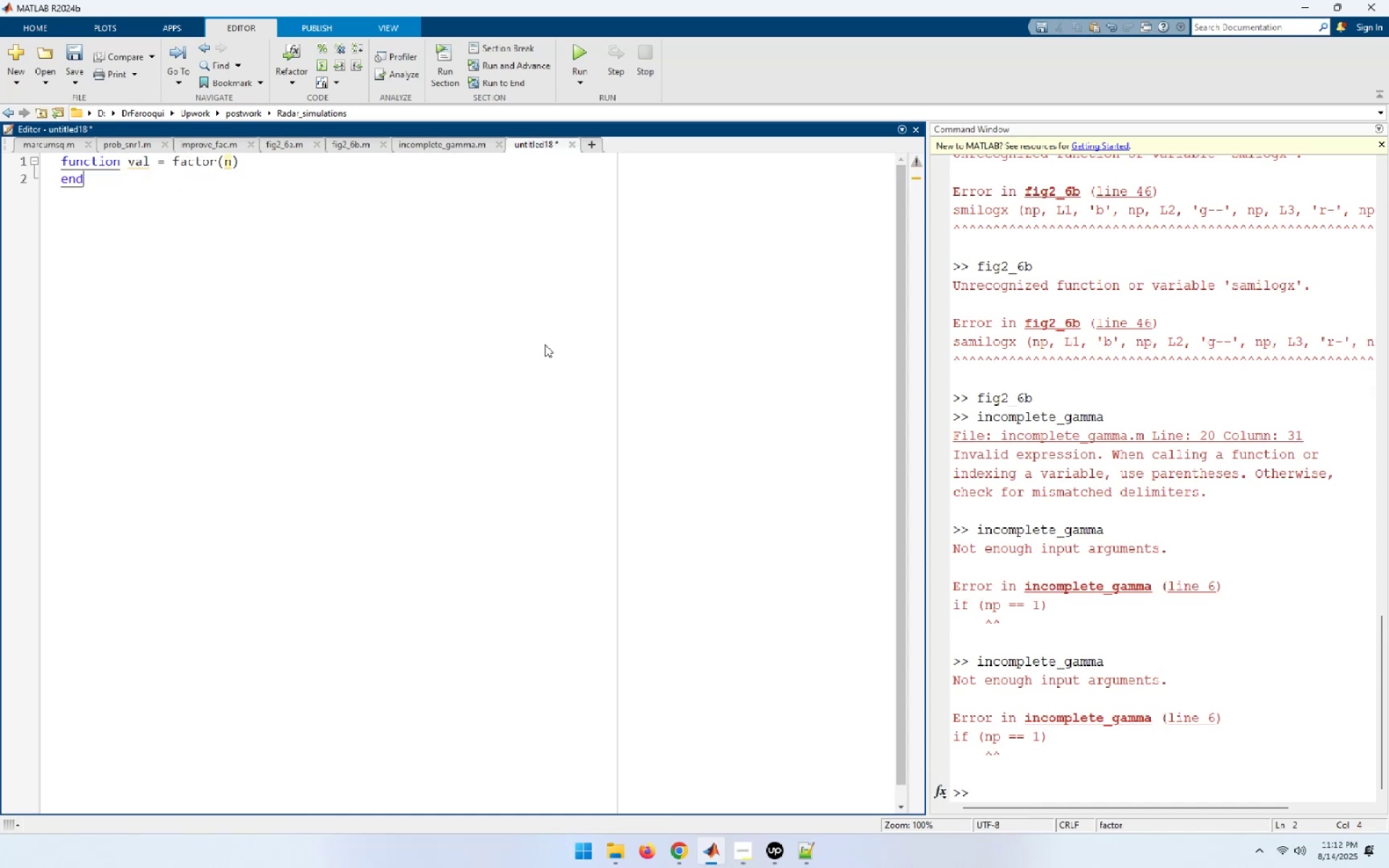 
key(ArrowUp)
 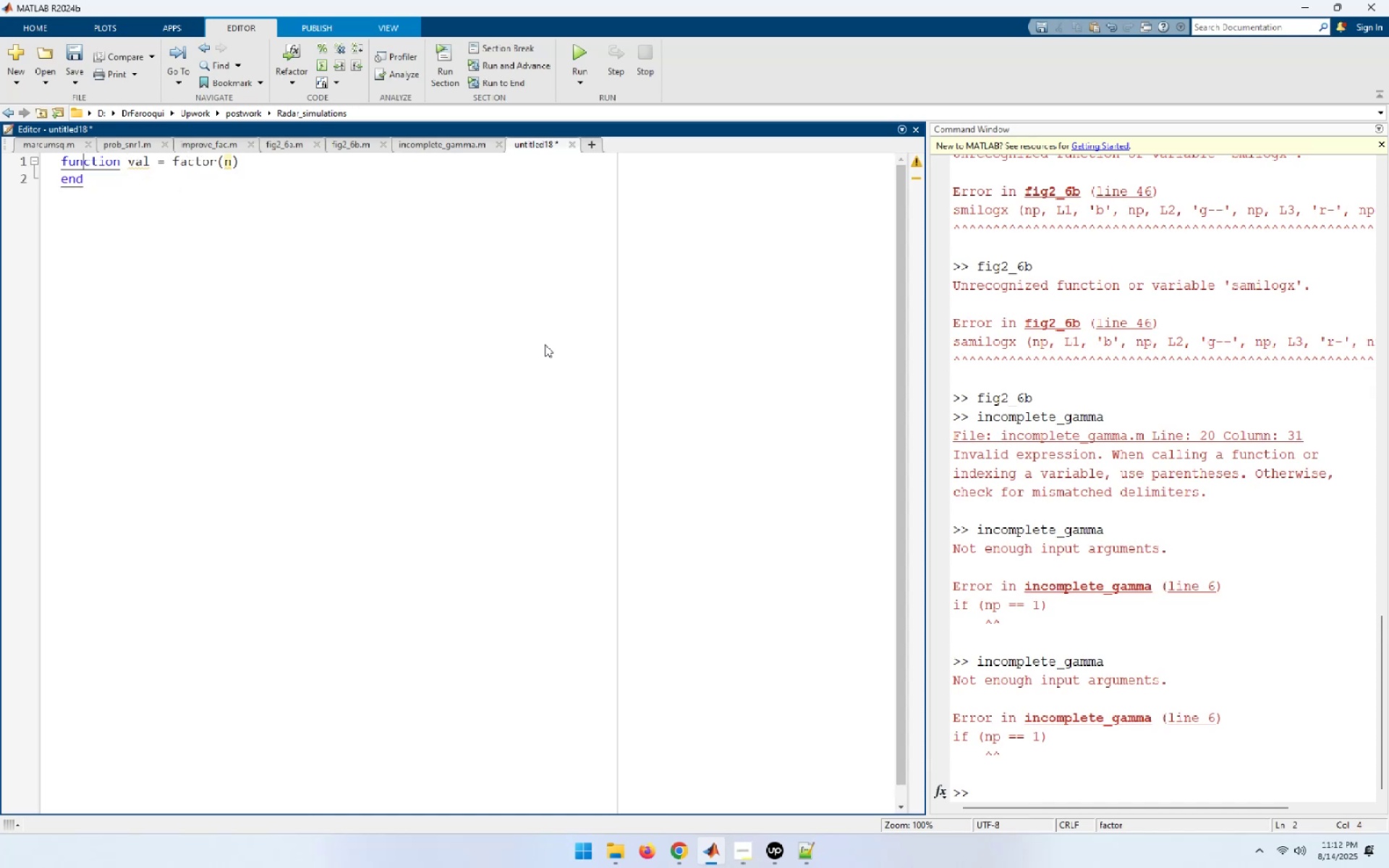 
key(End)
 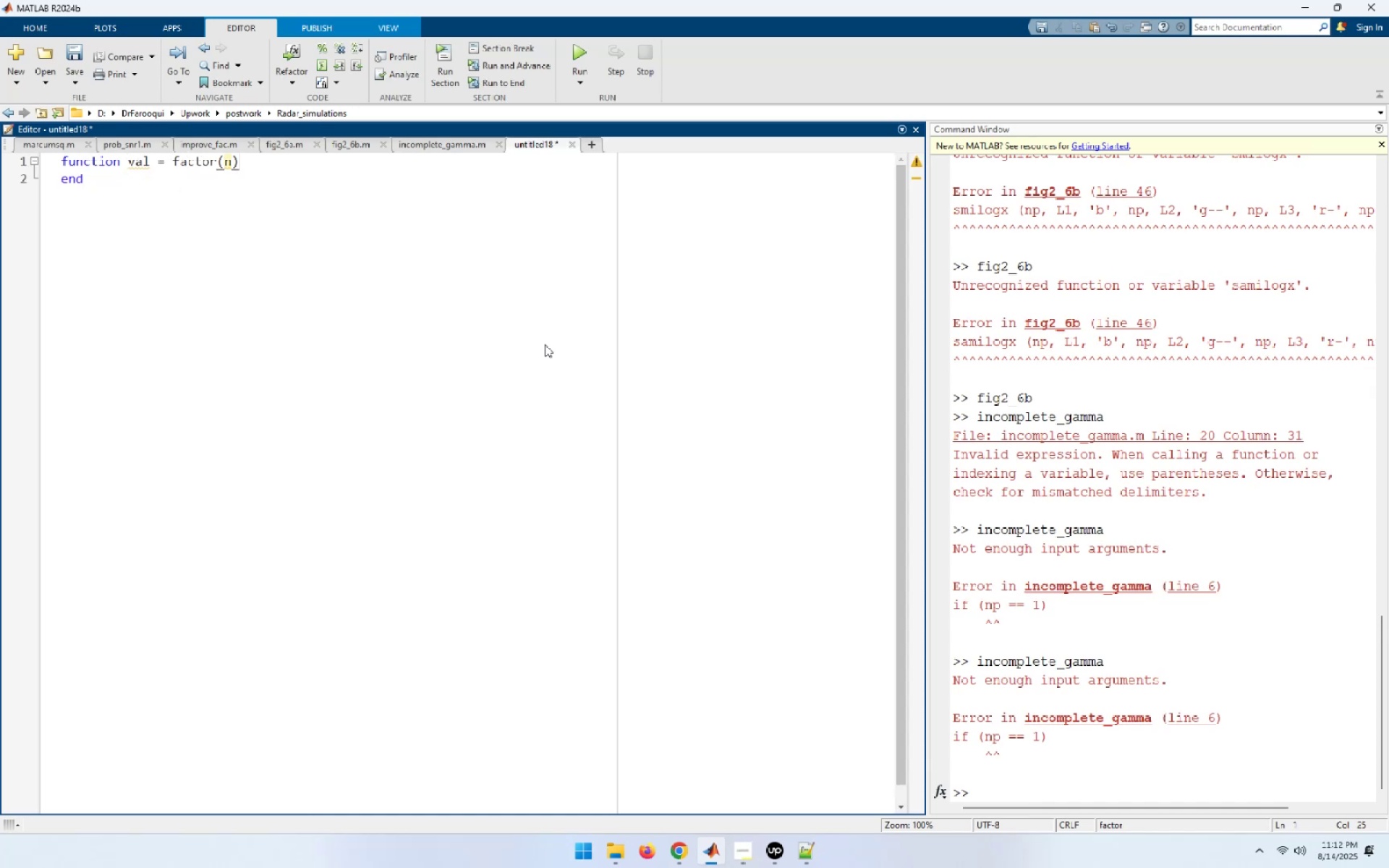 
key(NumpadEnter)
 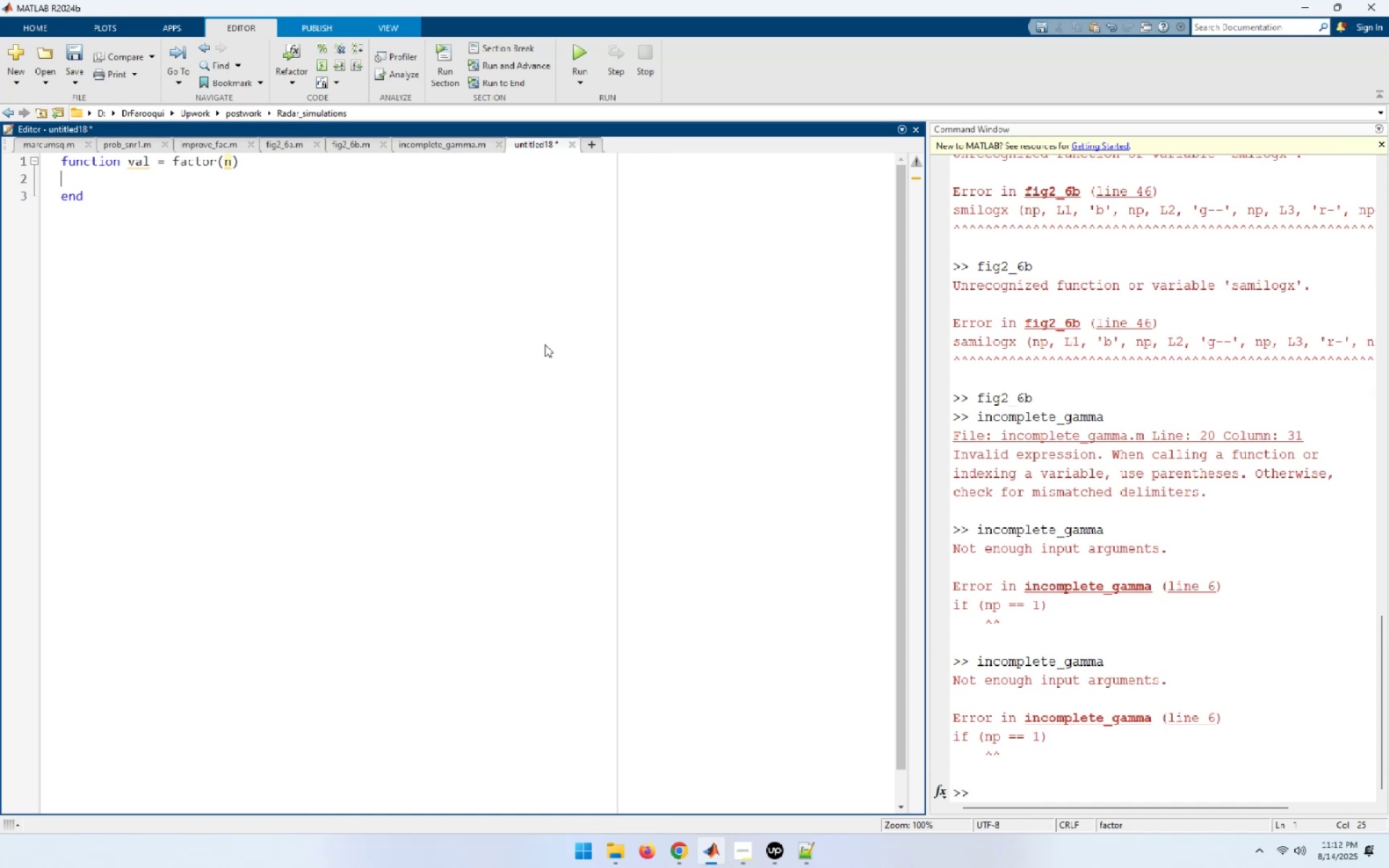 
key(NumpadEnter)
 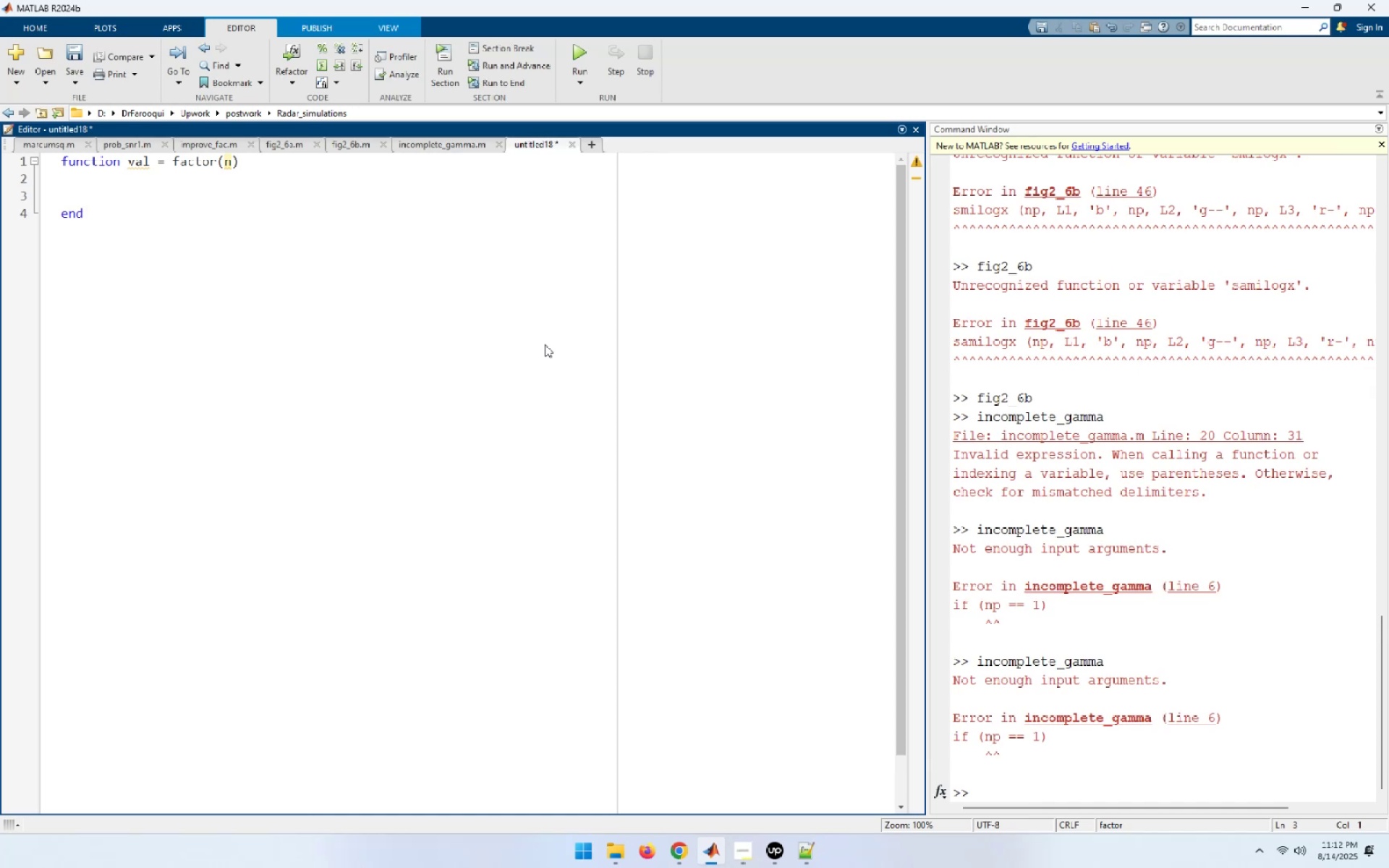 
key(Control+S)
 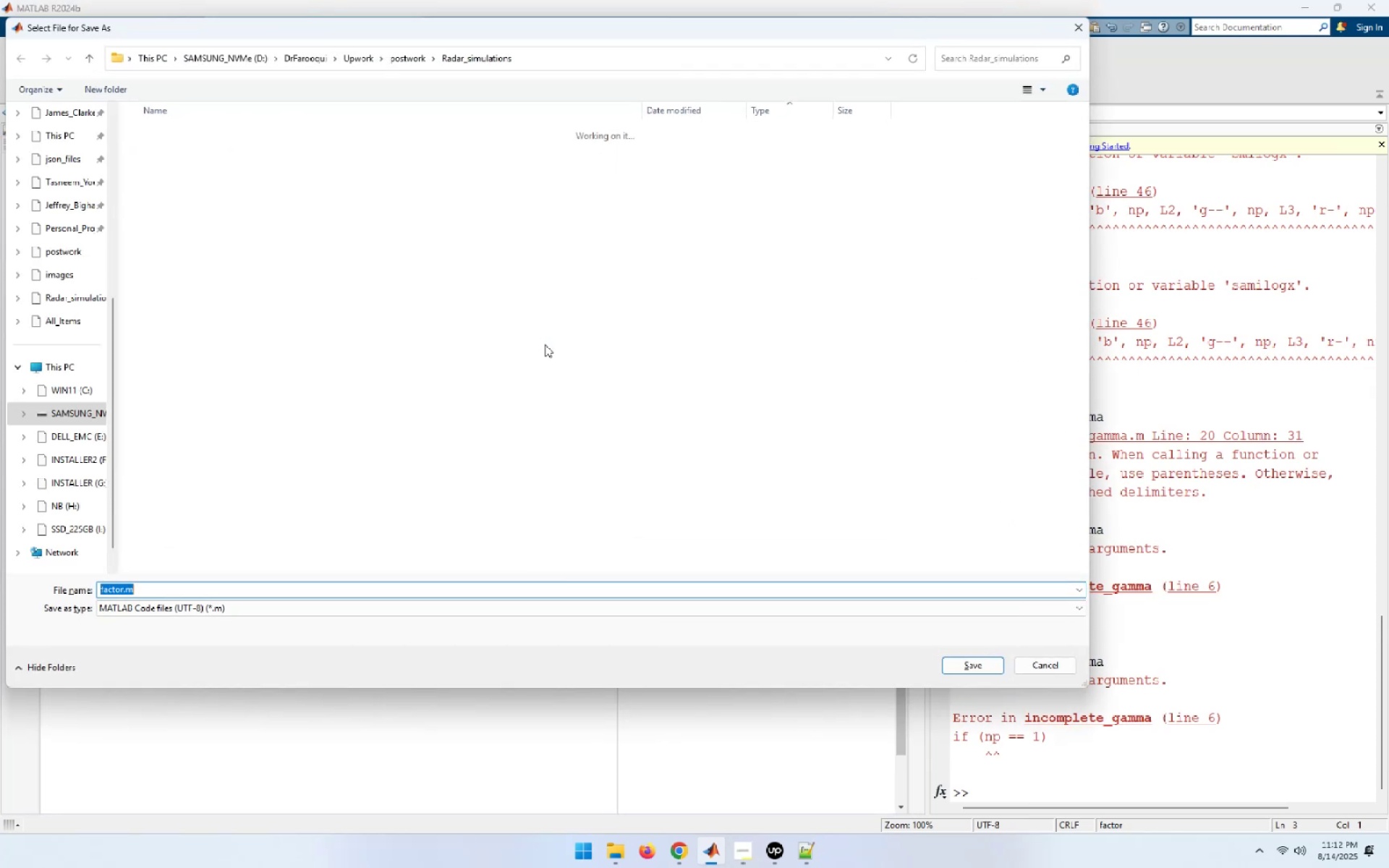 
key(NumpadEnter)
 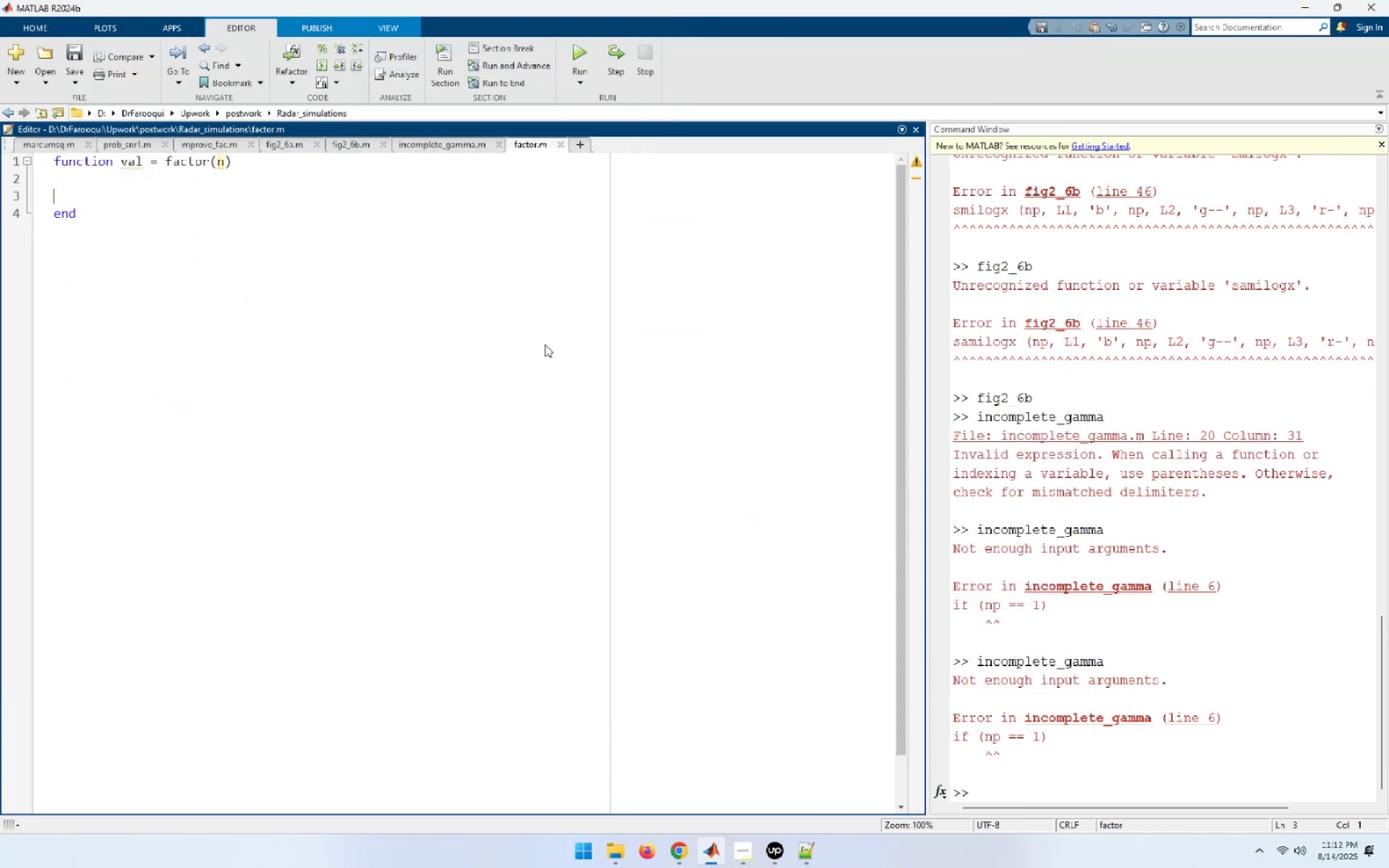 
key(ArrowUp)
 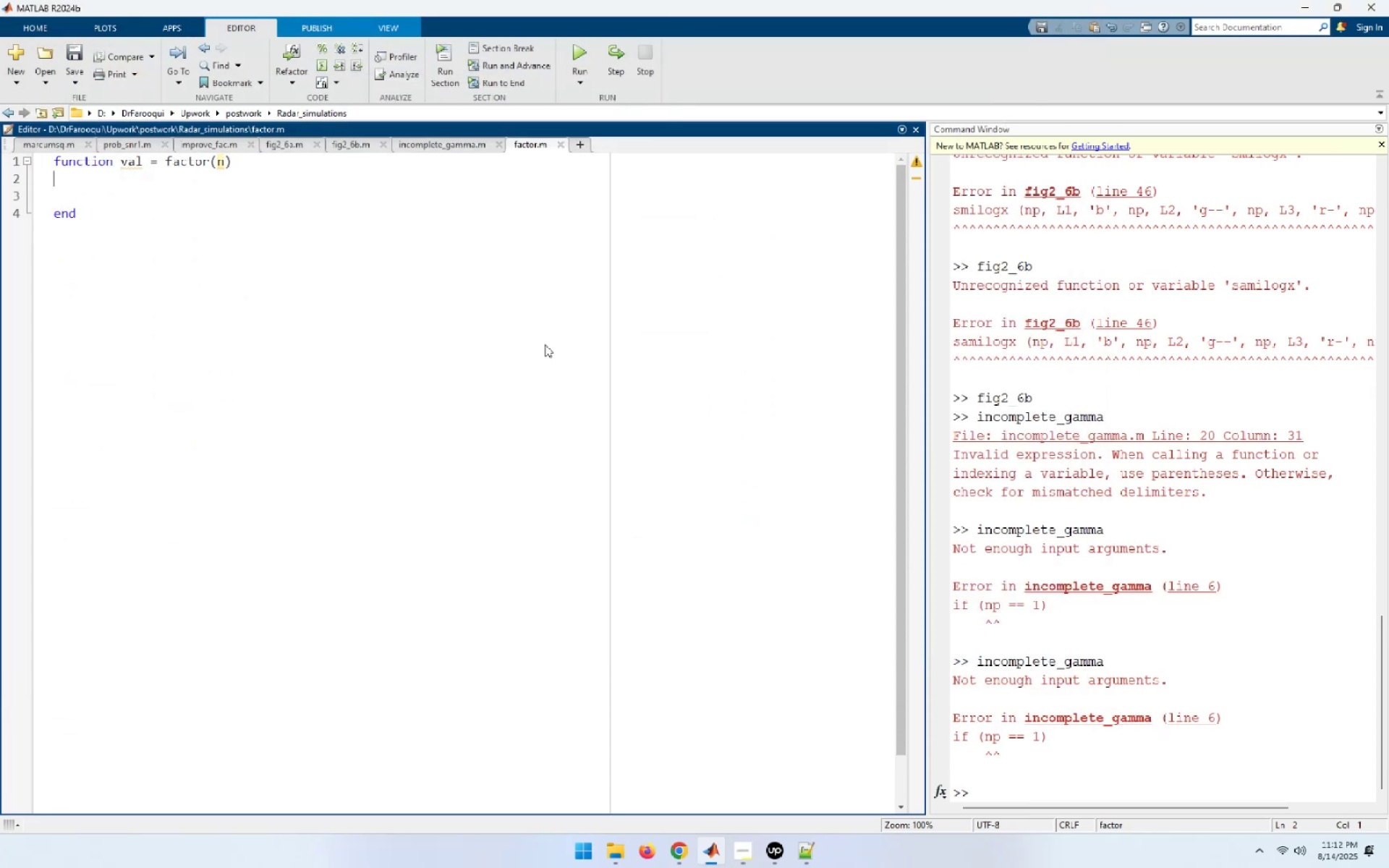 
type(fr)
key(Backspace)
type(ormat long)
 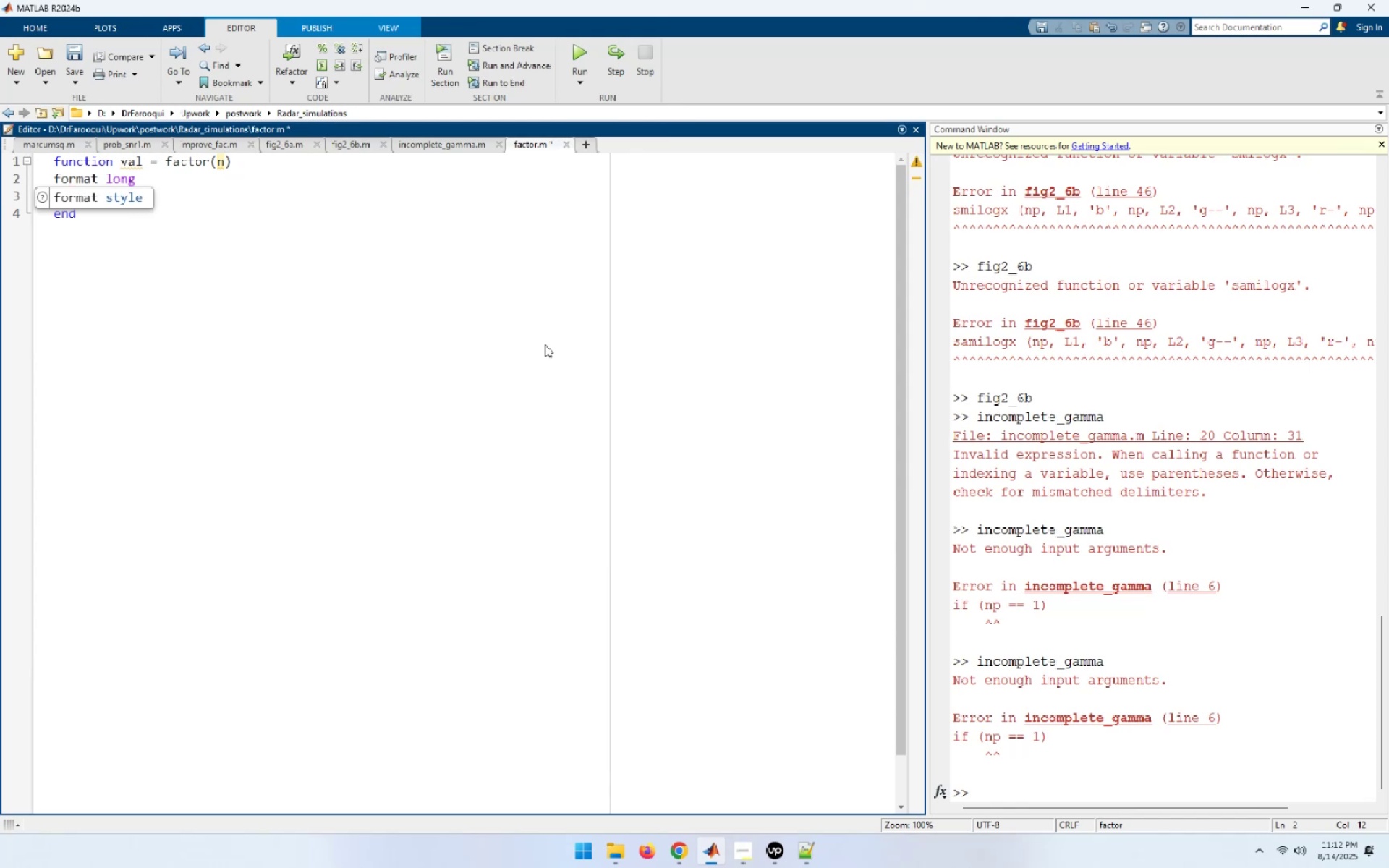 
key(NumpadEnter)
 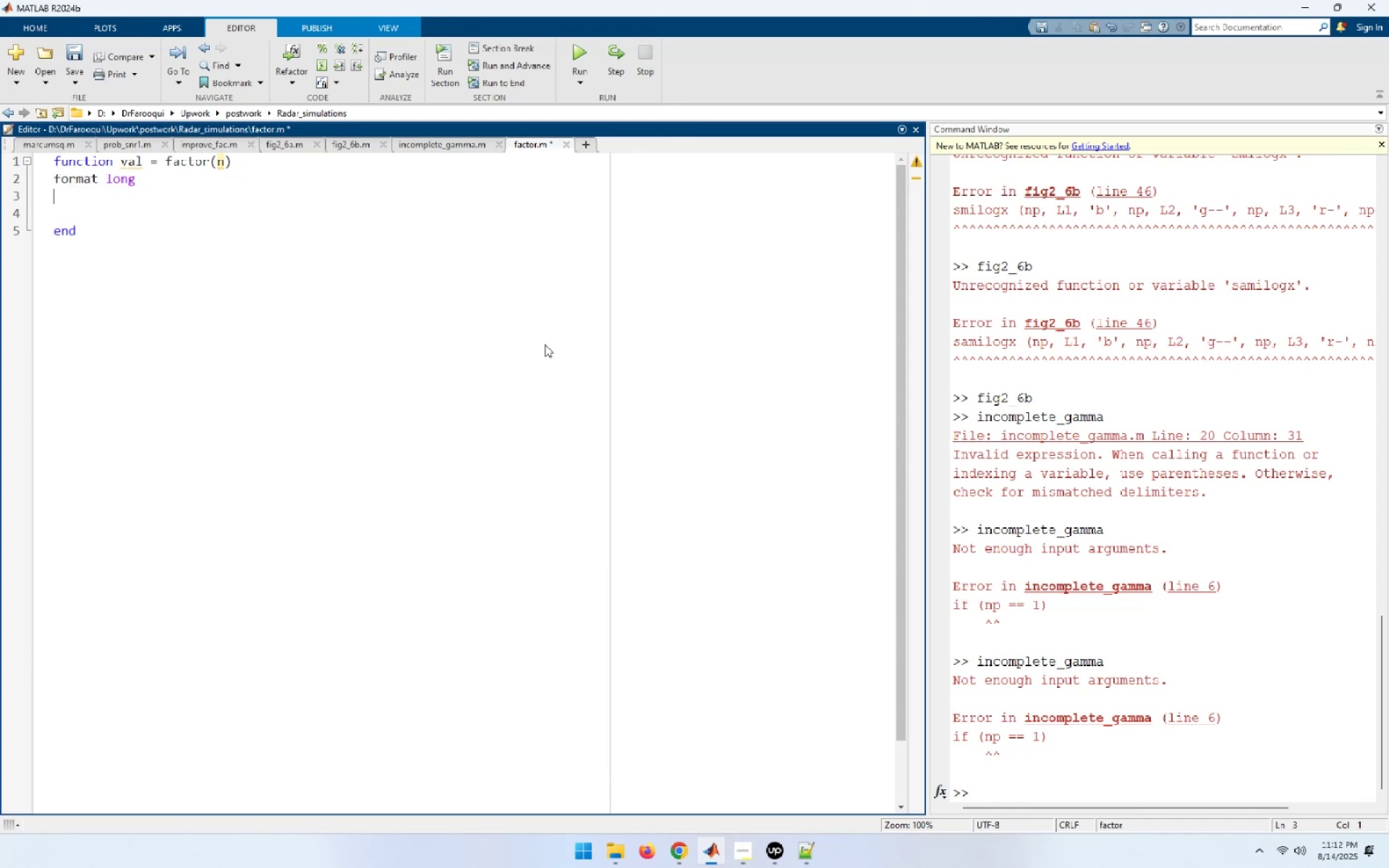 
key(Space)
 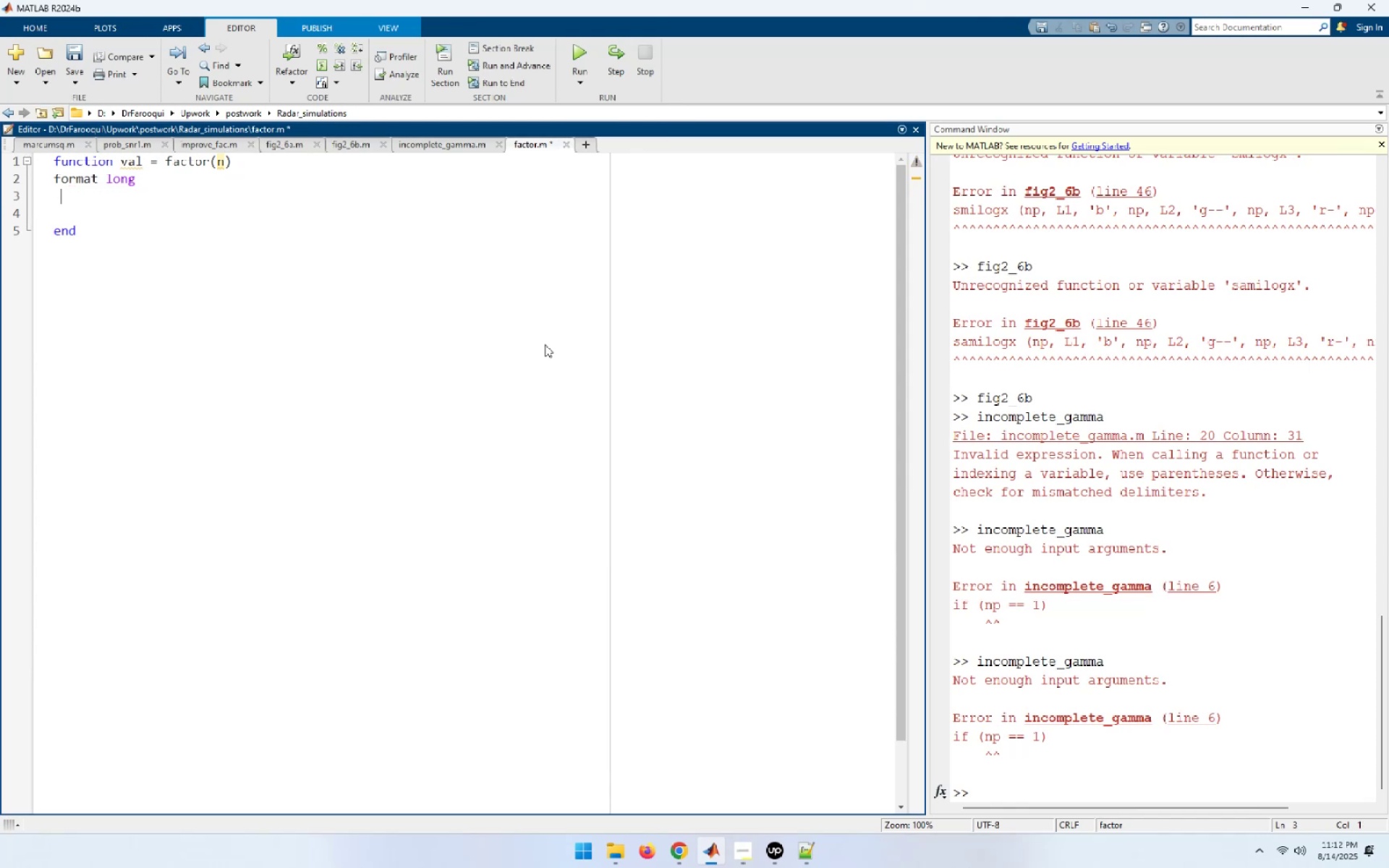 
key(N)
 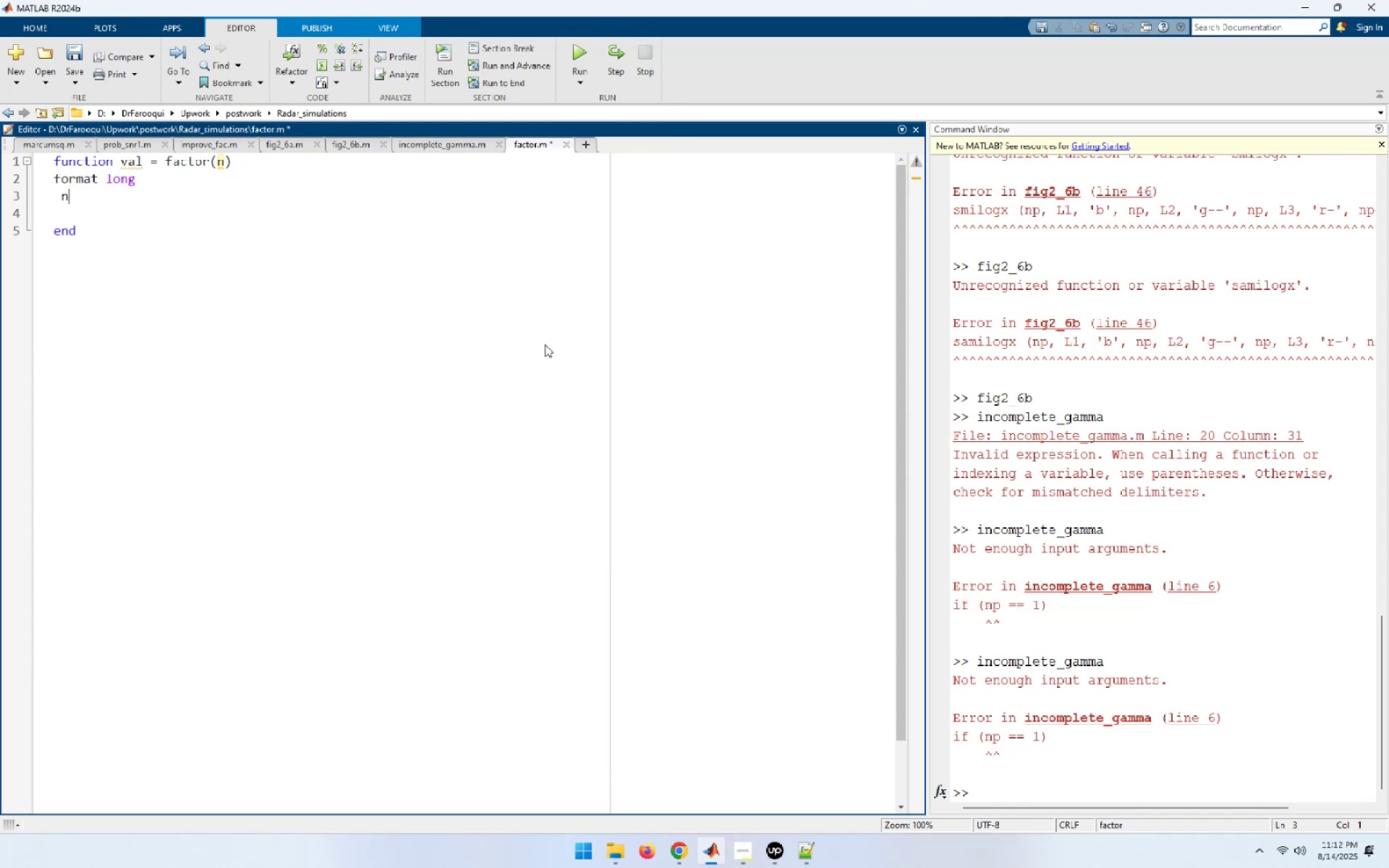 
key(Space)
 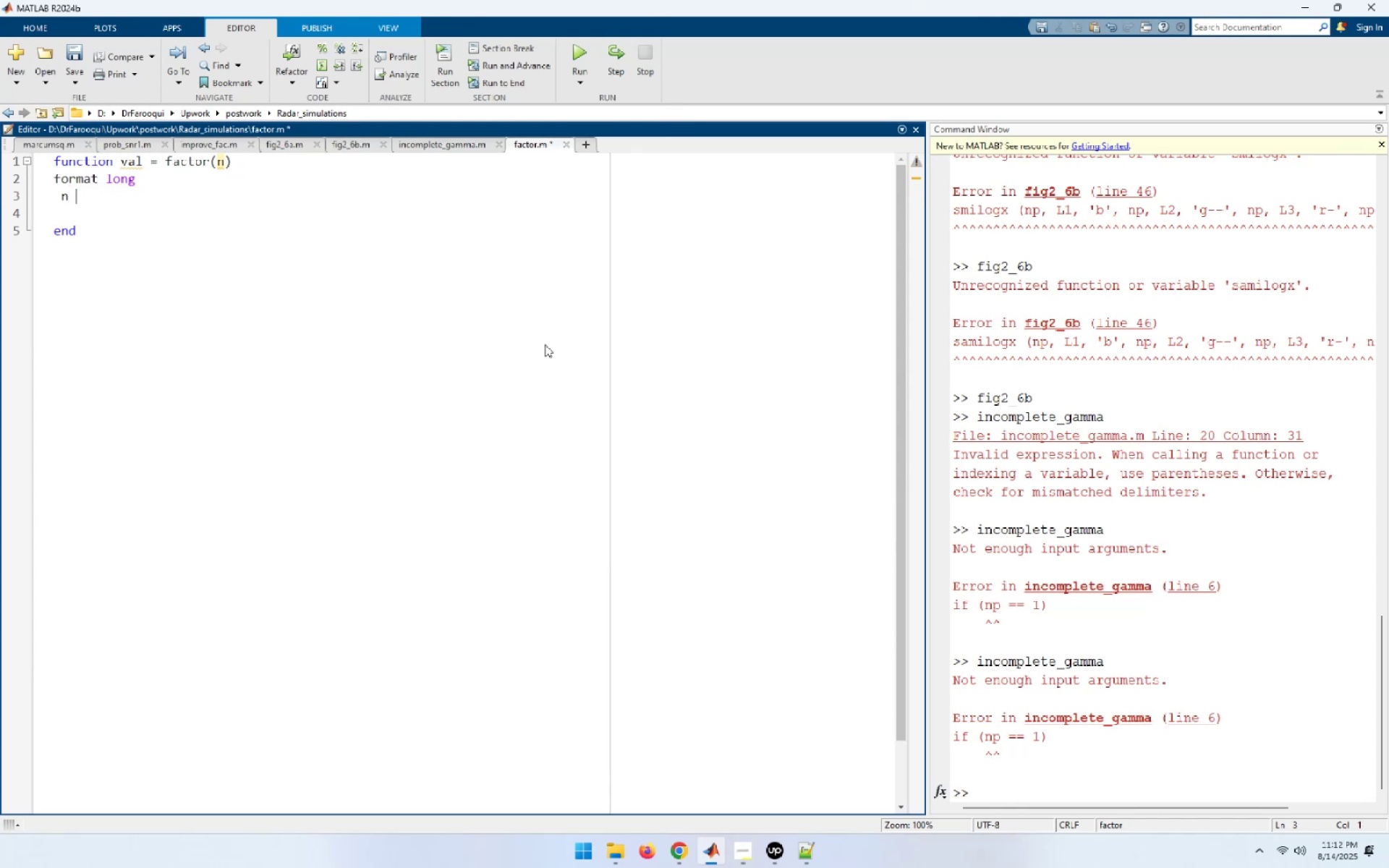 
key(Equal)
 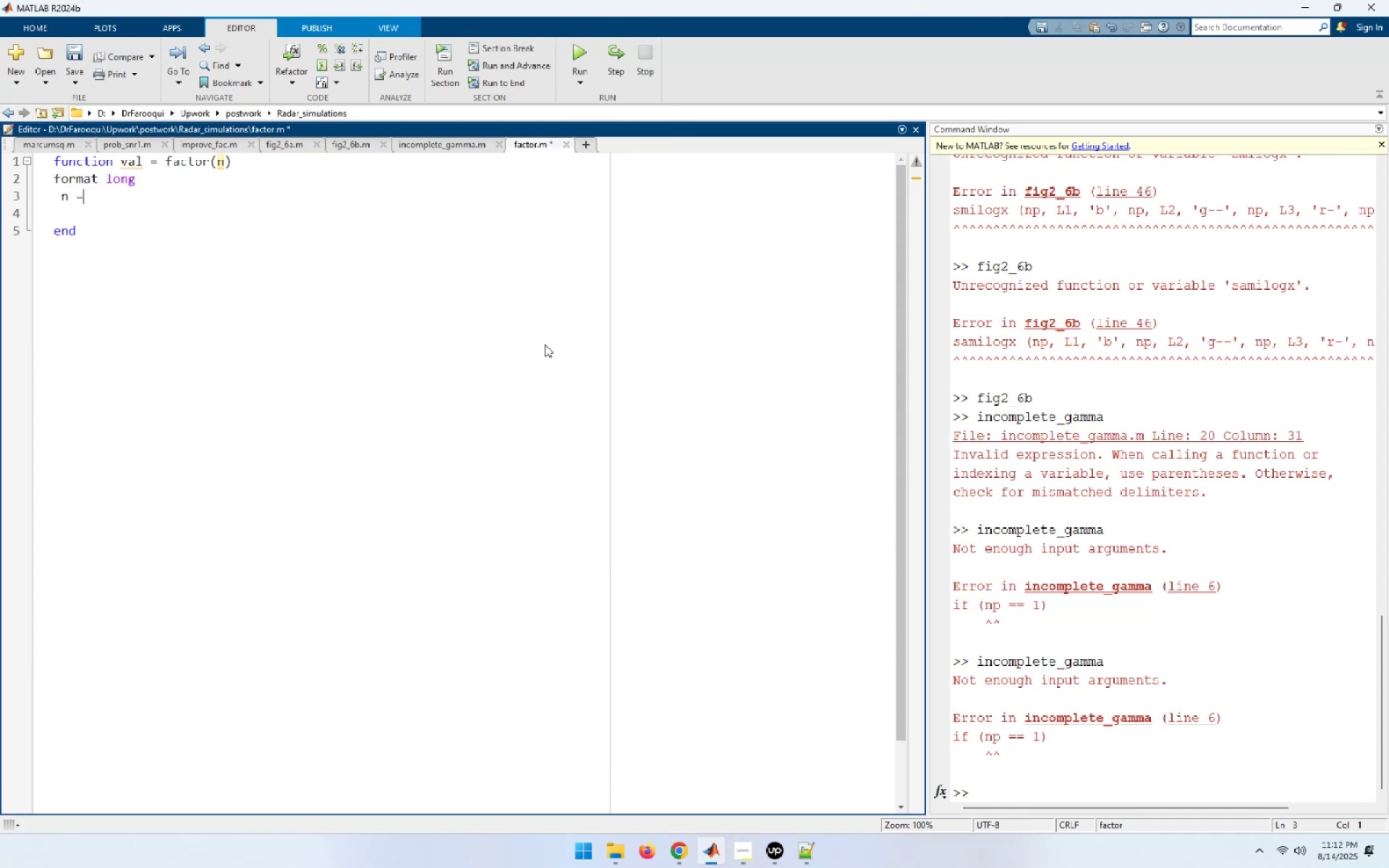 
key(Space)
 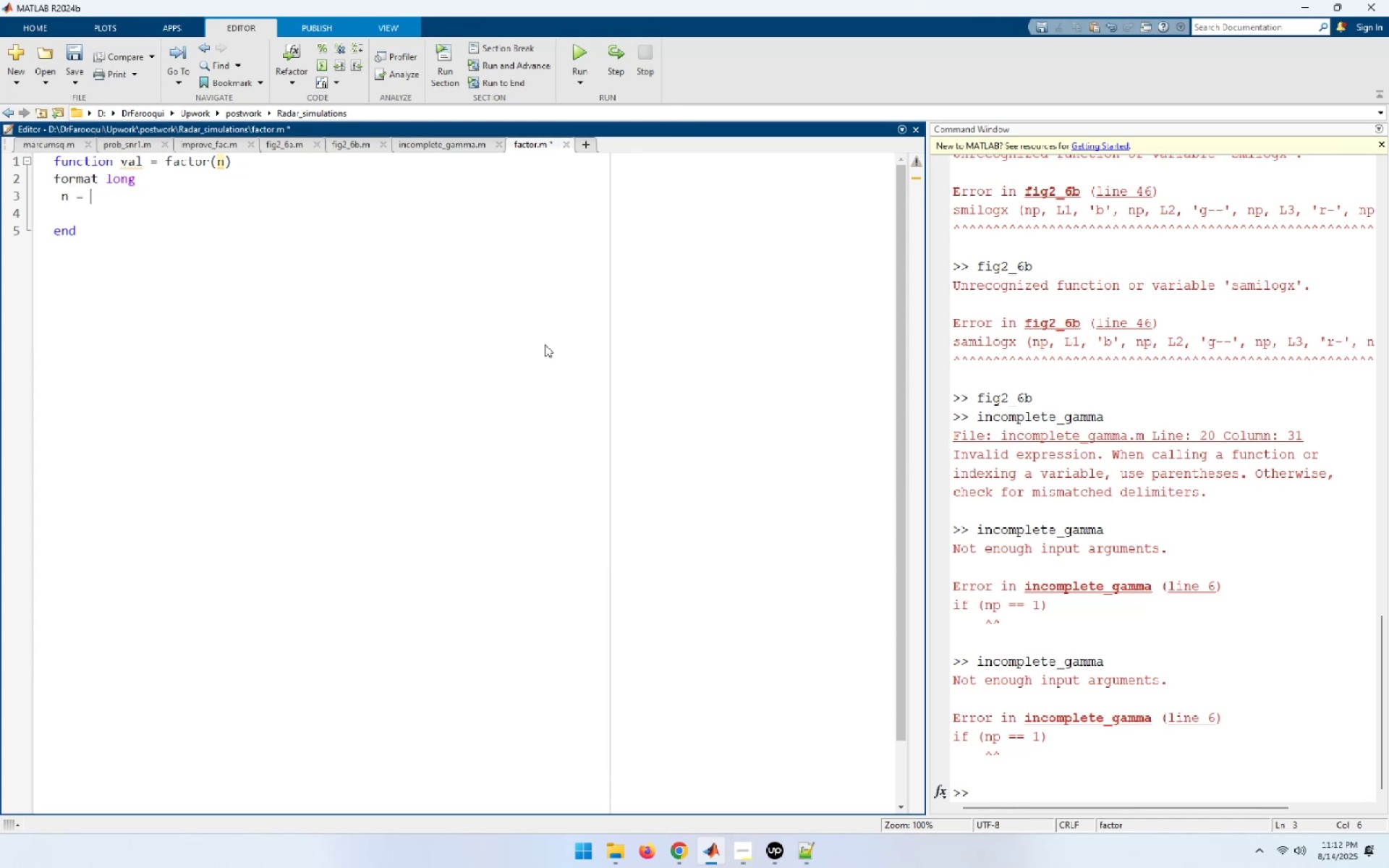 
key(N)
 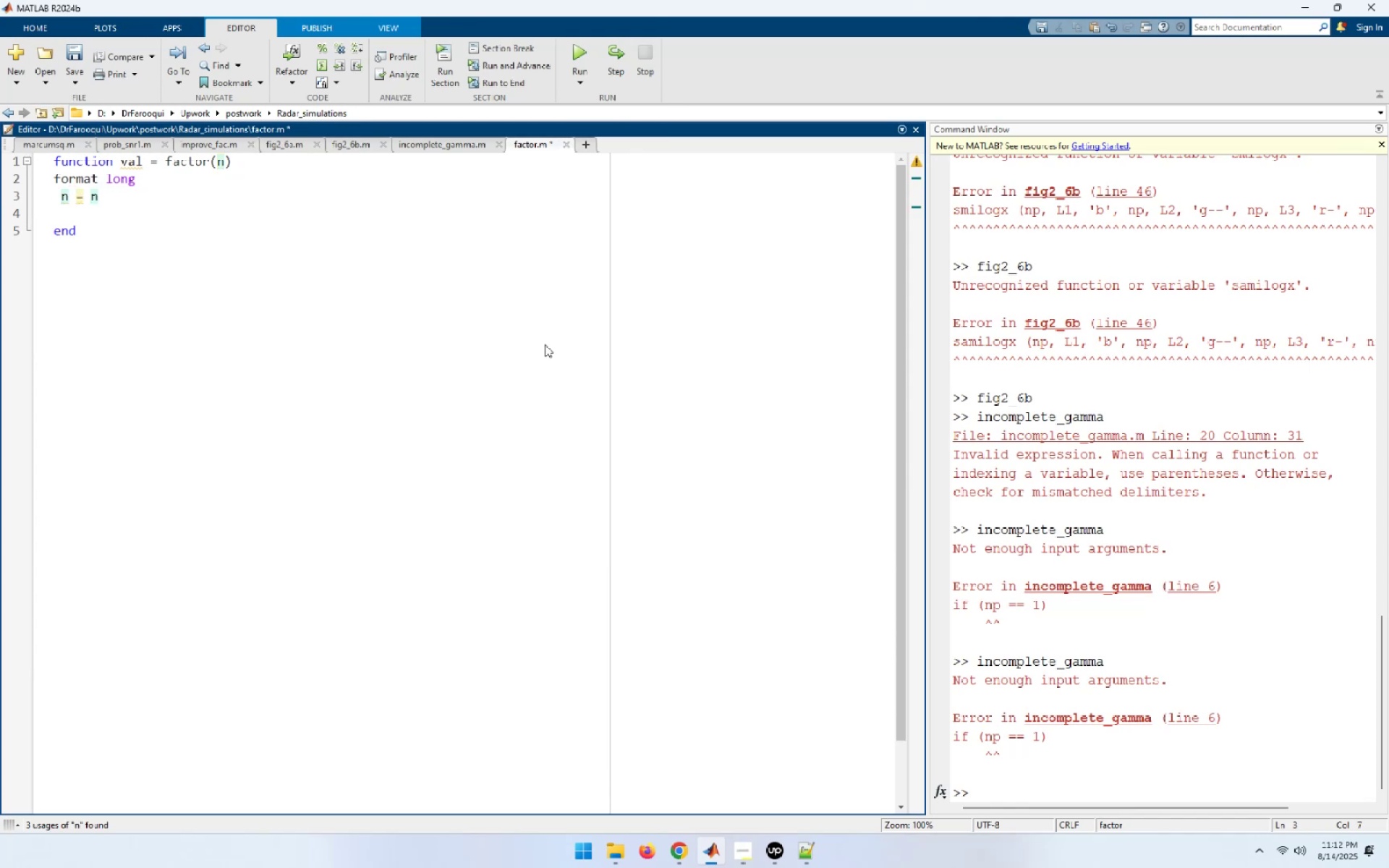 
key(Space)
 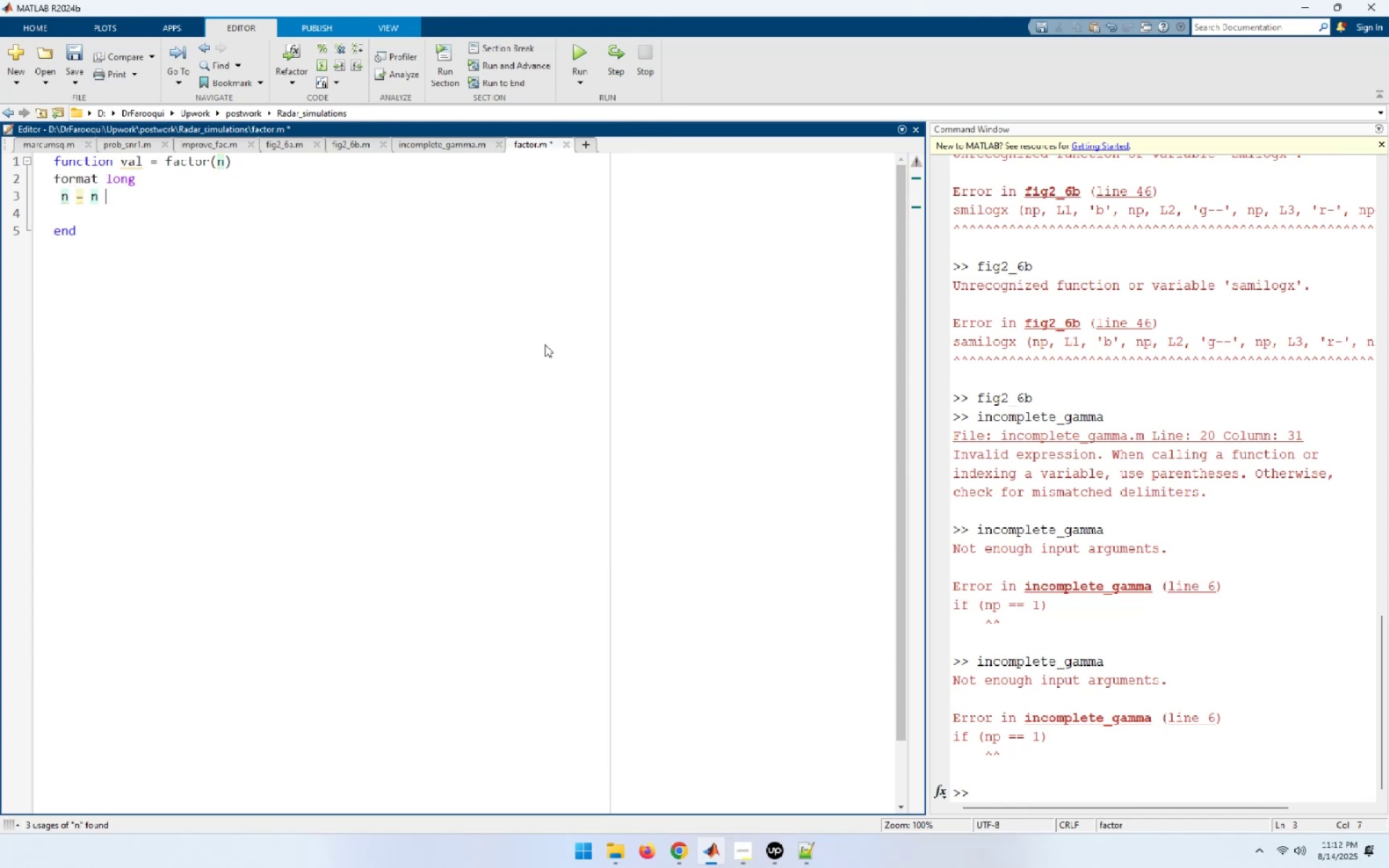 
key(Shift+Equal)
 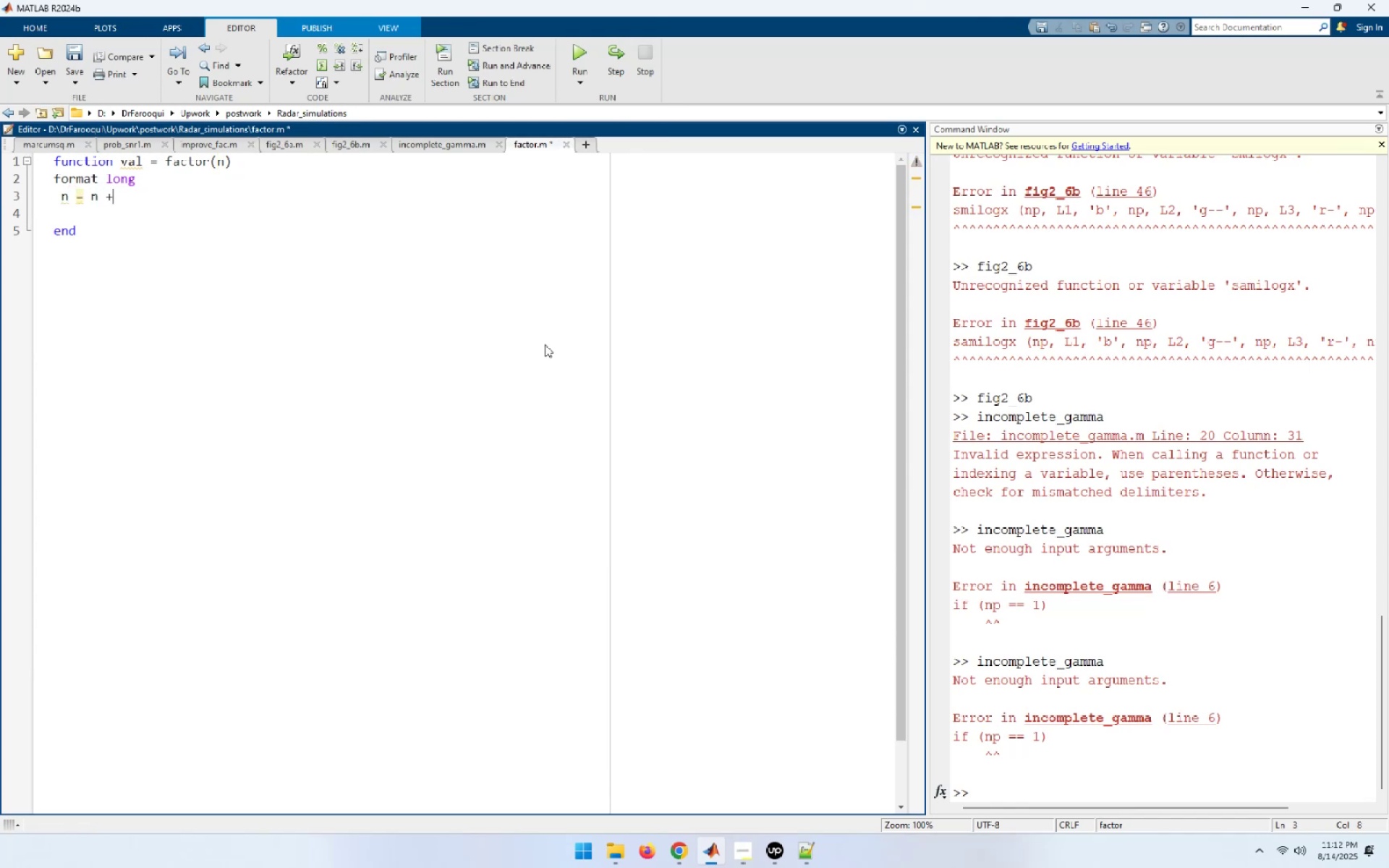 
key(Space)
 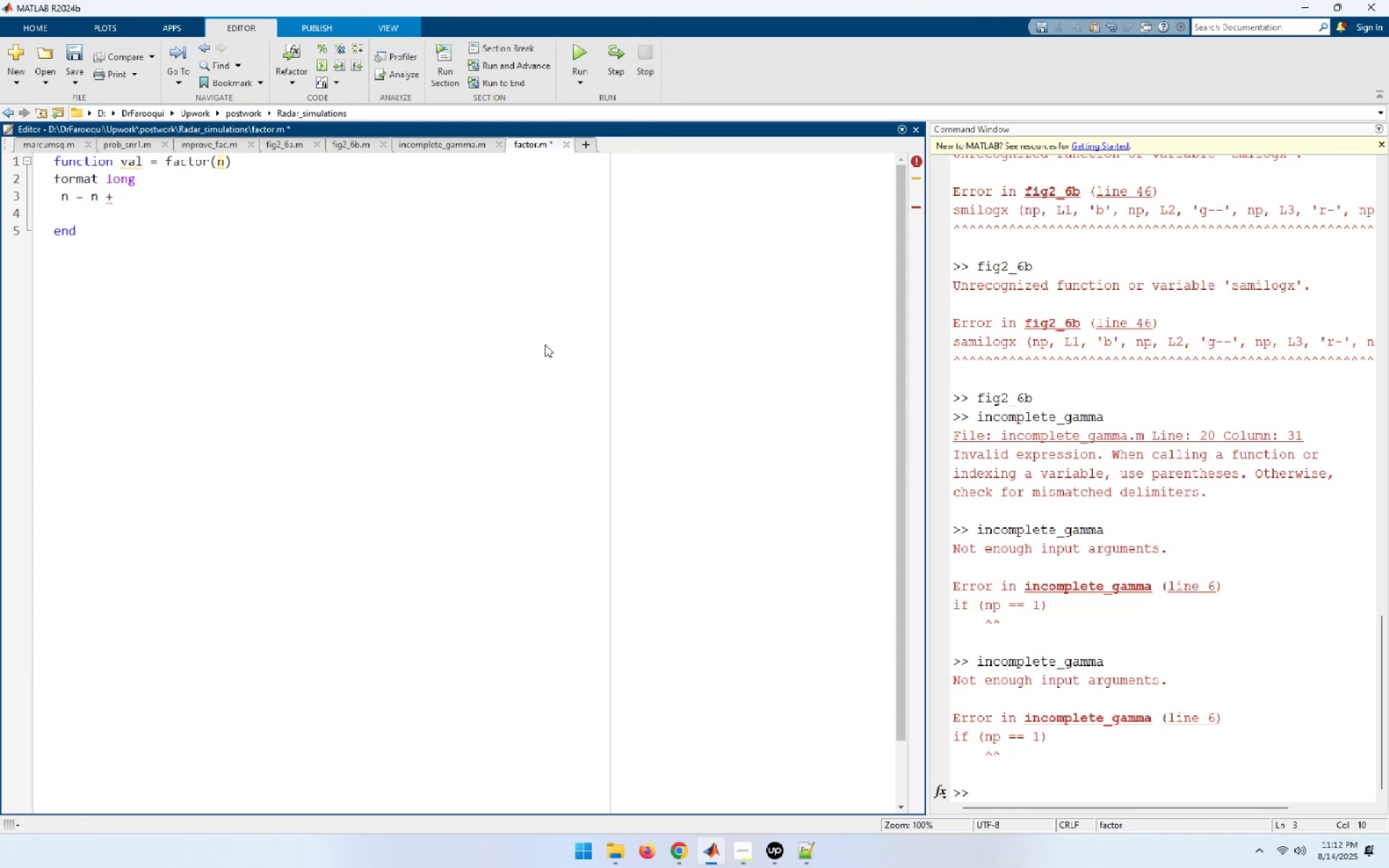 
key(9)
 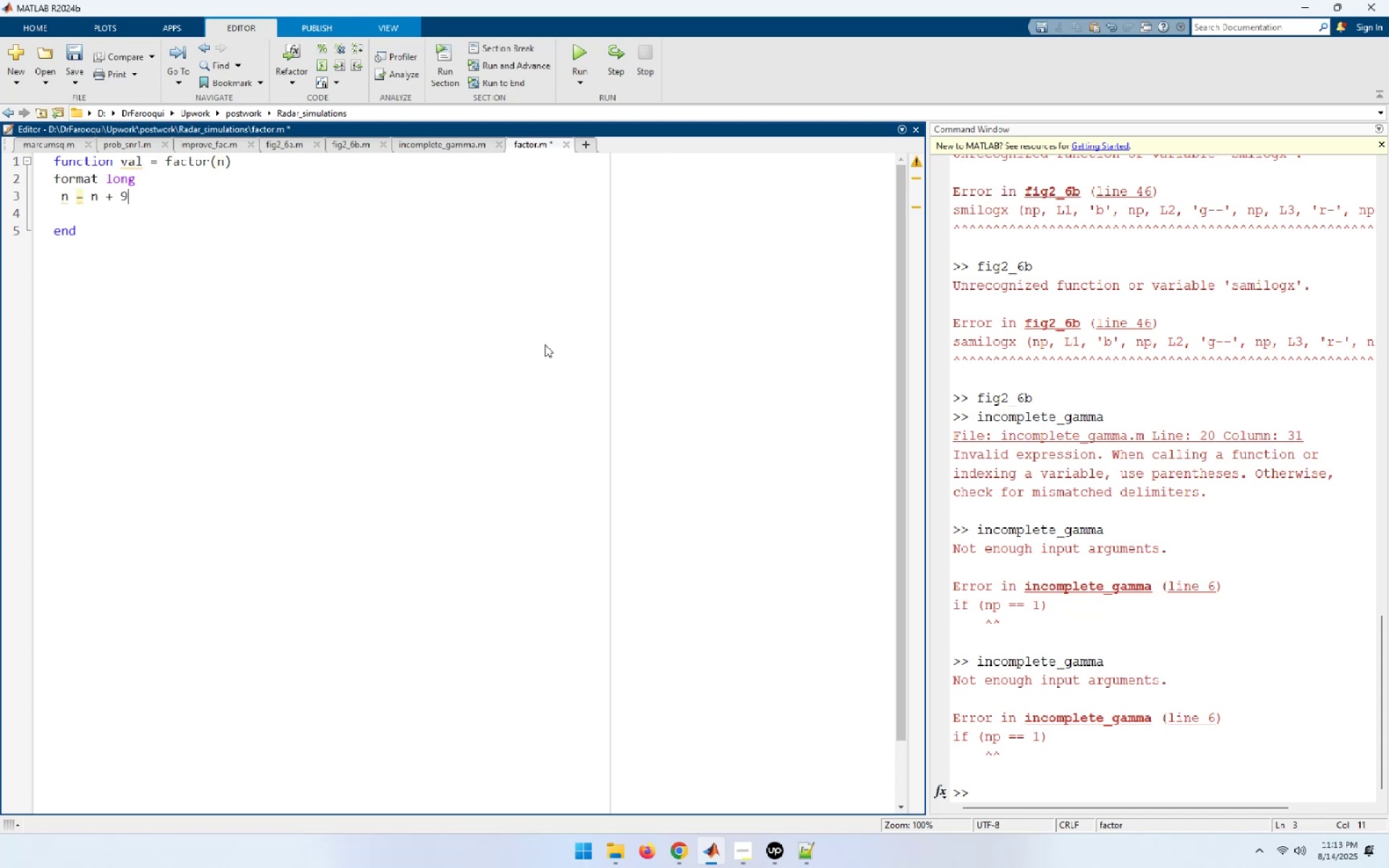 
key(Semicolon)
 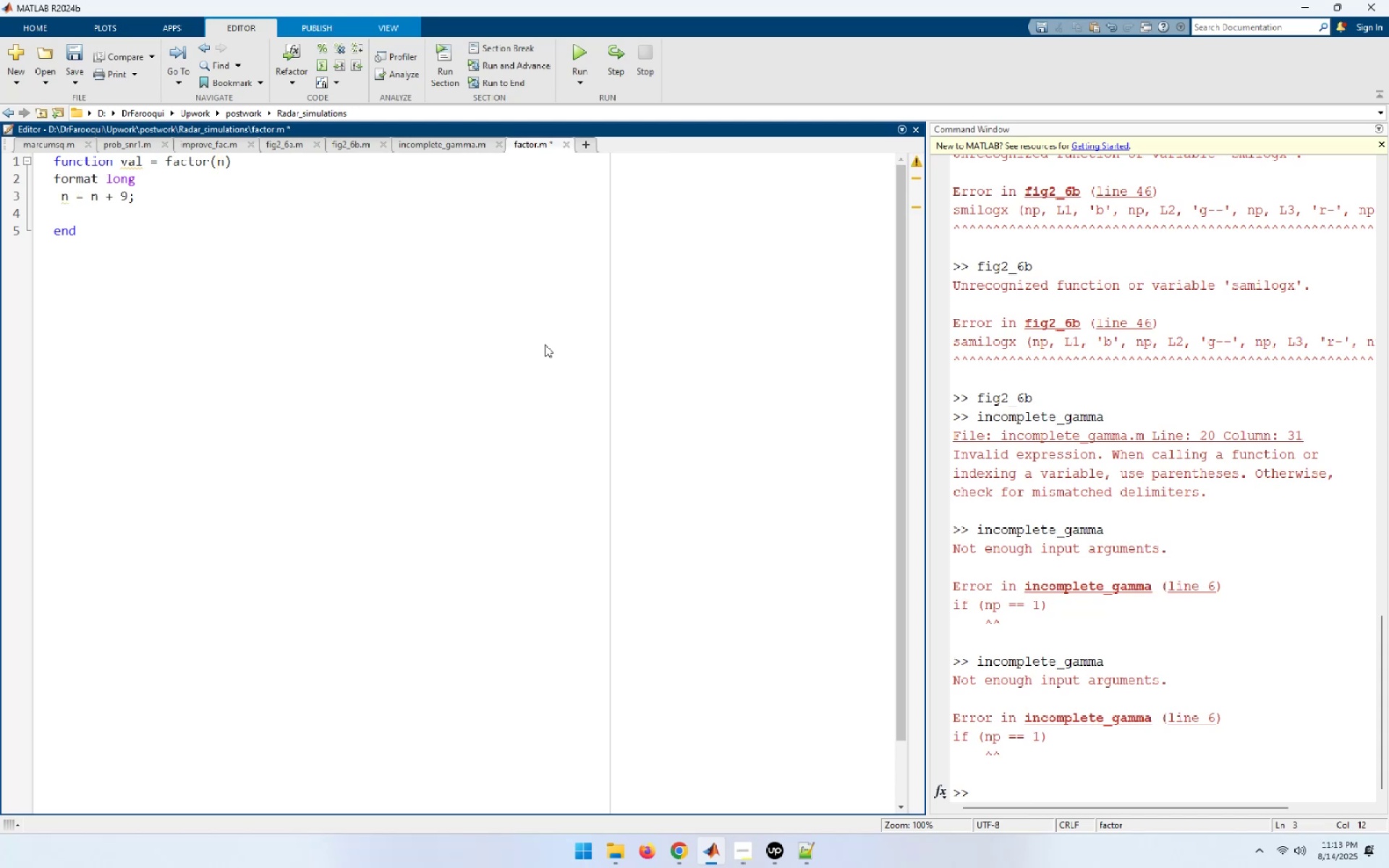 
key(Enter)
 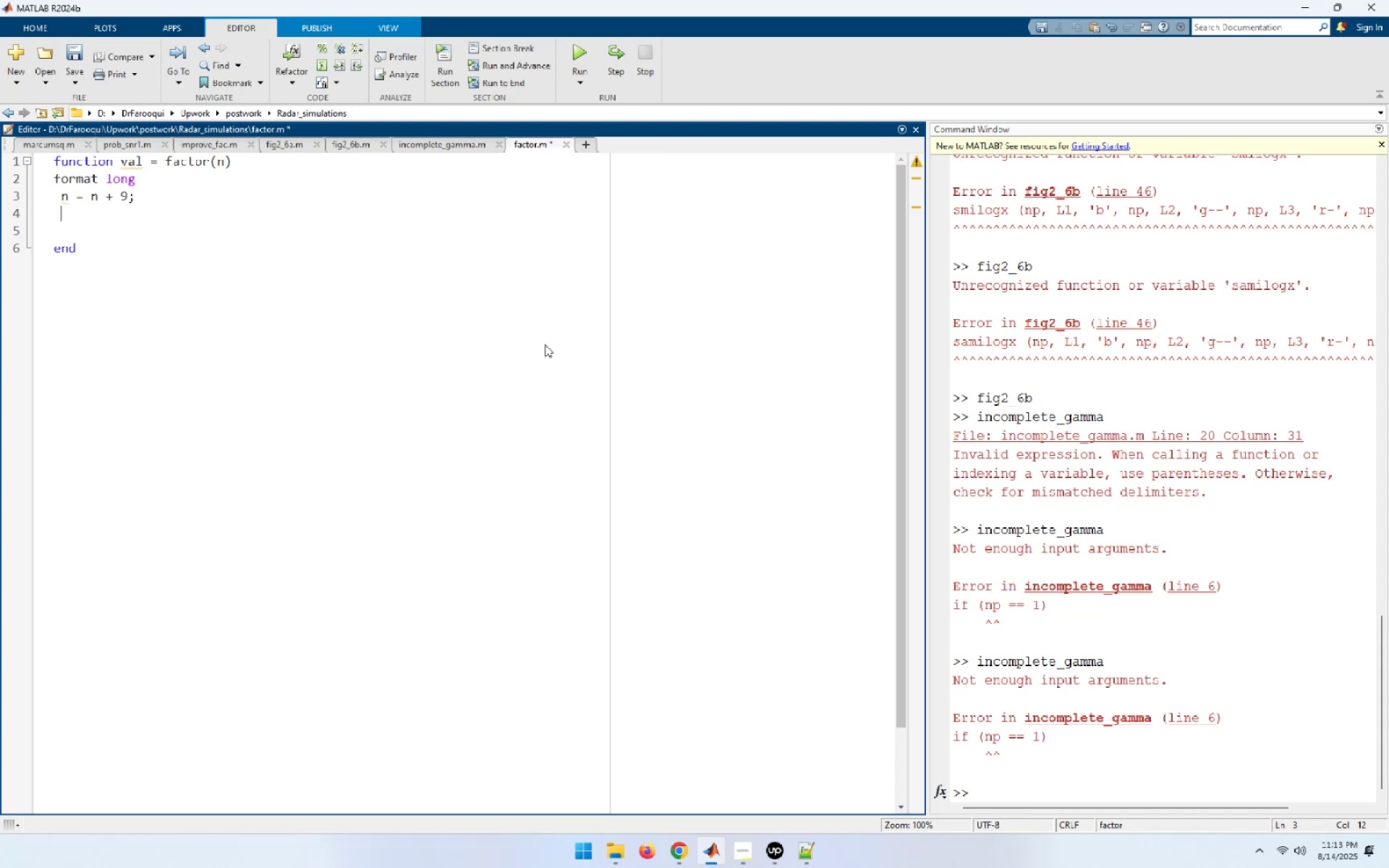 
type(n2 = n *n)
key(Backspace)
type( n;)
 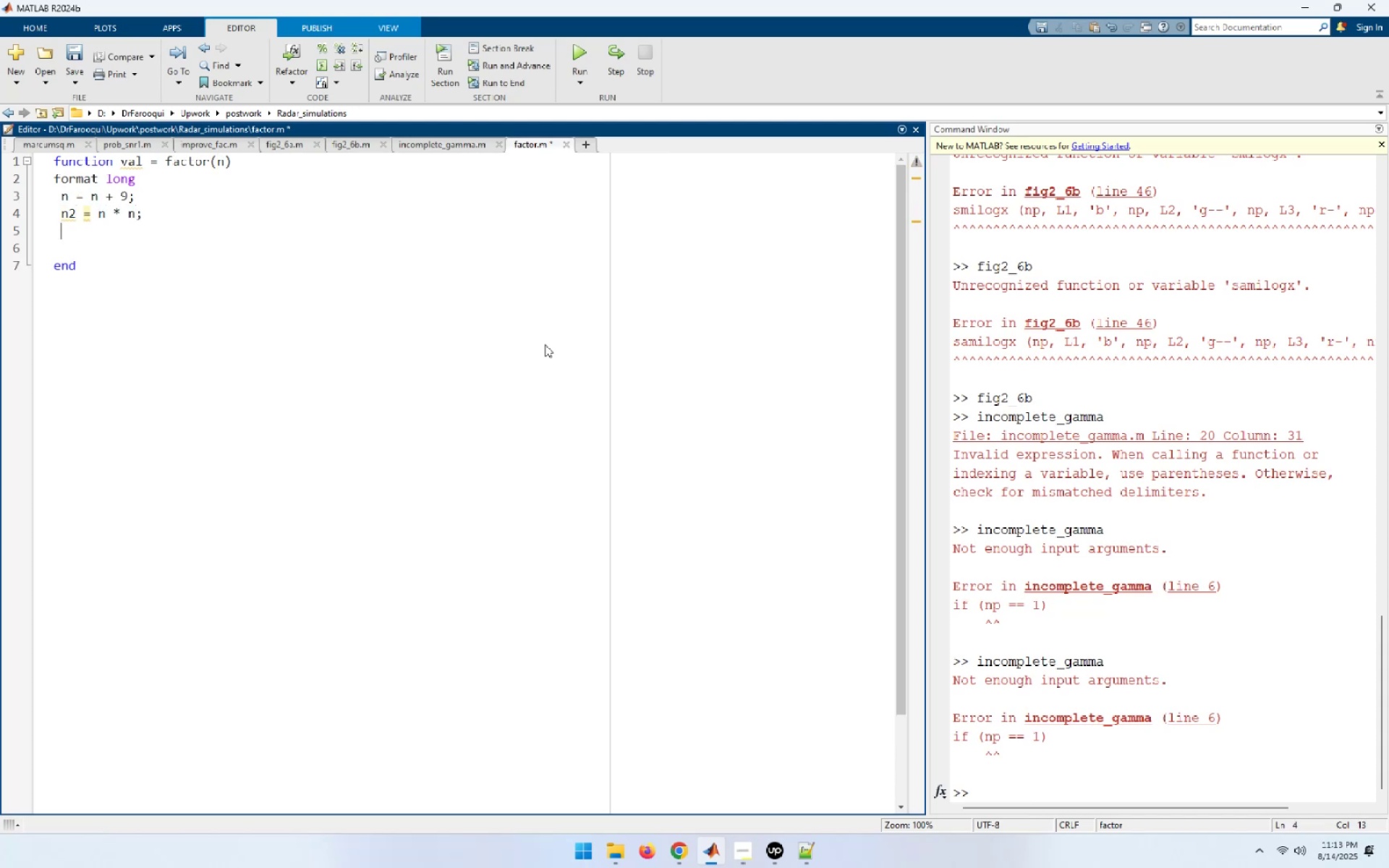 
 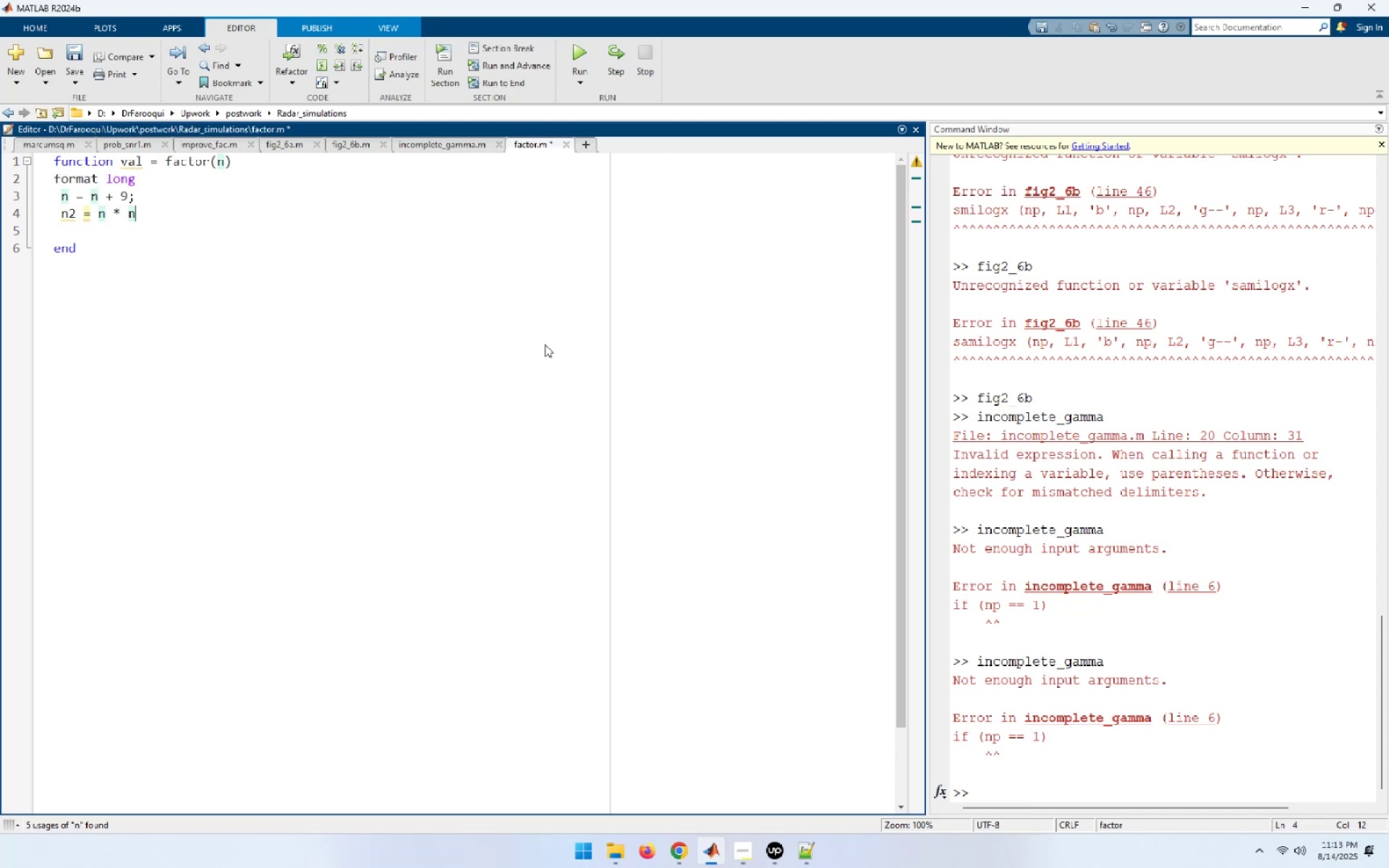 
key(Enter)
 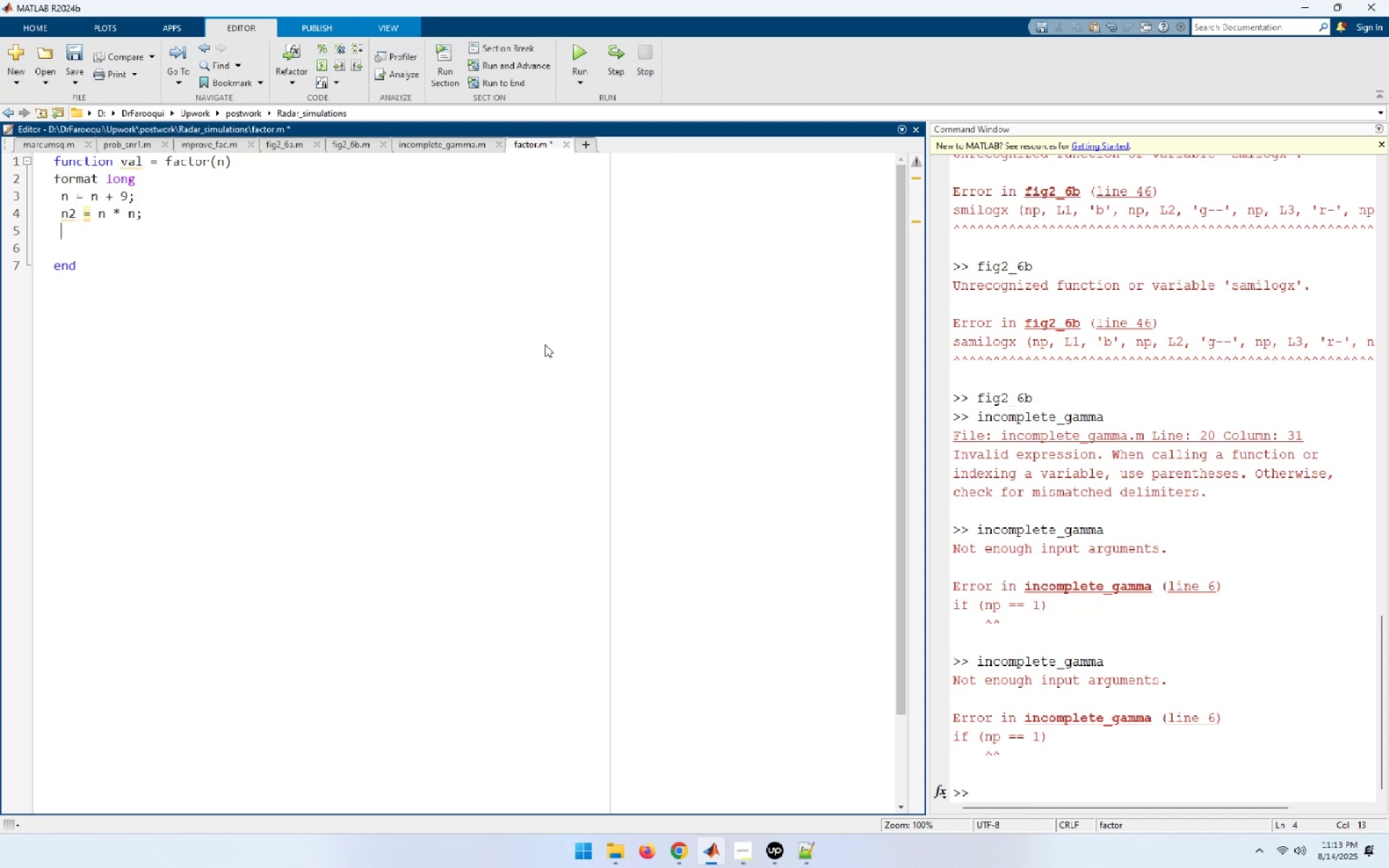 
type(tep)
key(Backspace)
type(mp = (n0)
key(Backspace)
type(-1) * log(n) - n + log(sqrt(2.)
key(Backspace)
type( * pi ))
key(Backspace)
type(* n)))
 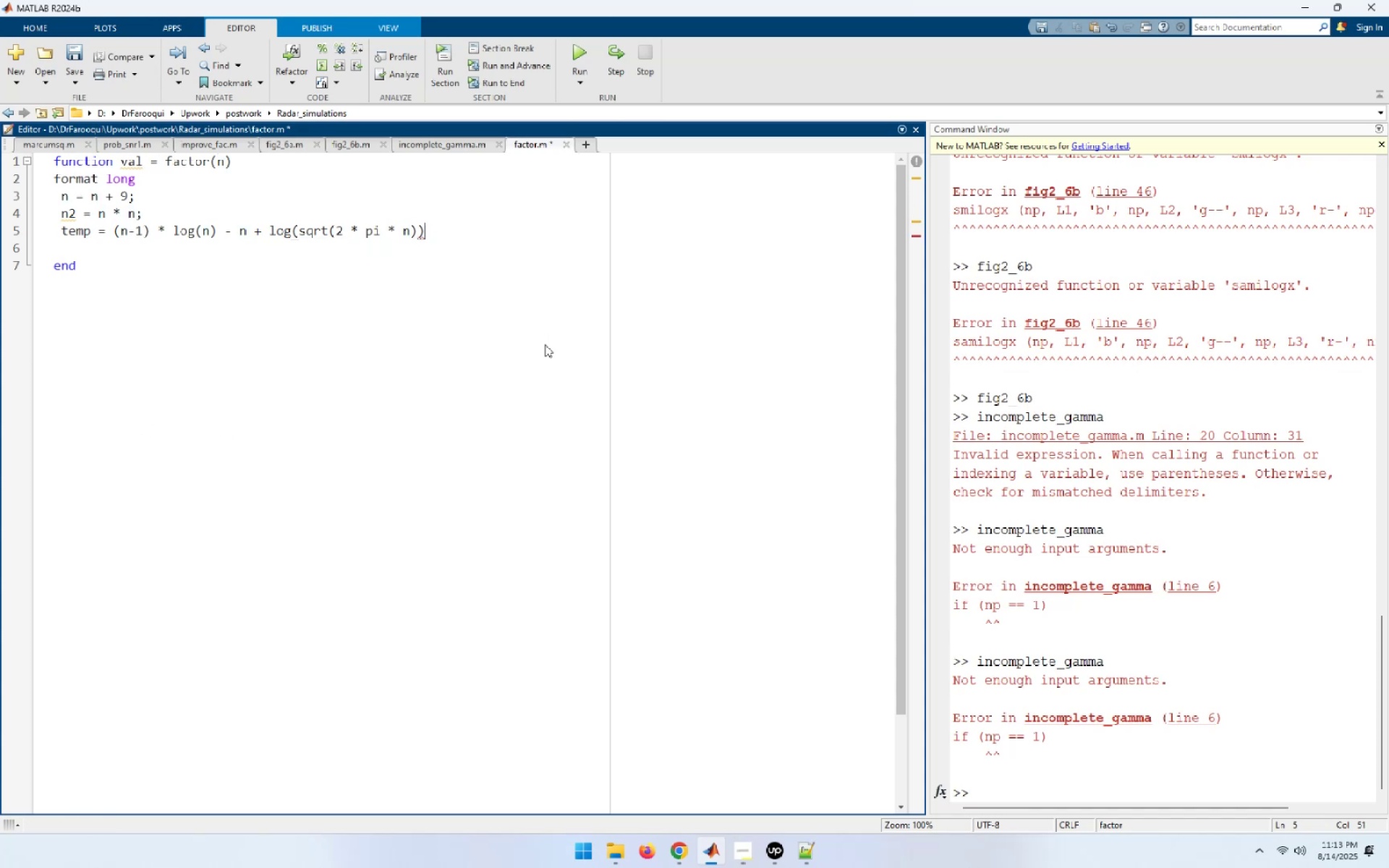 
type( + ((1 - (1/30)
 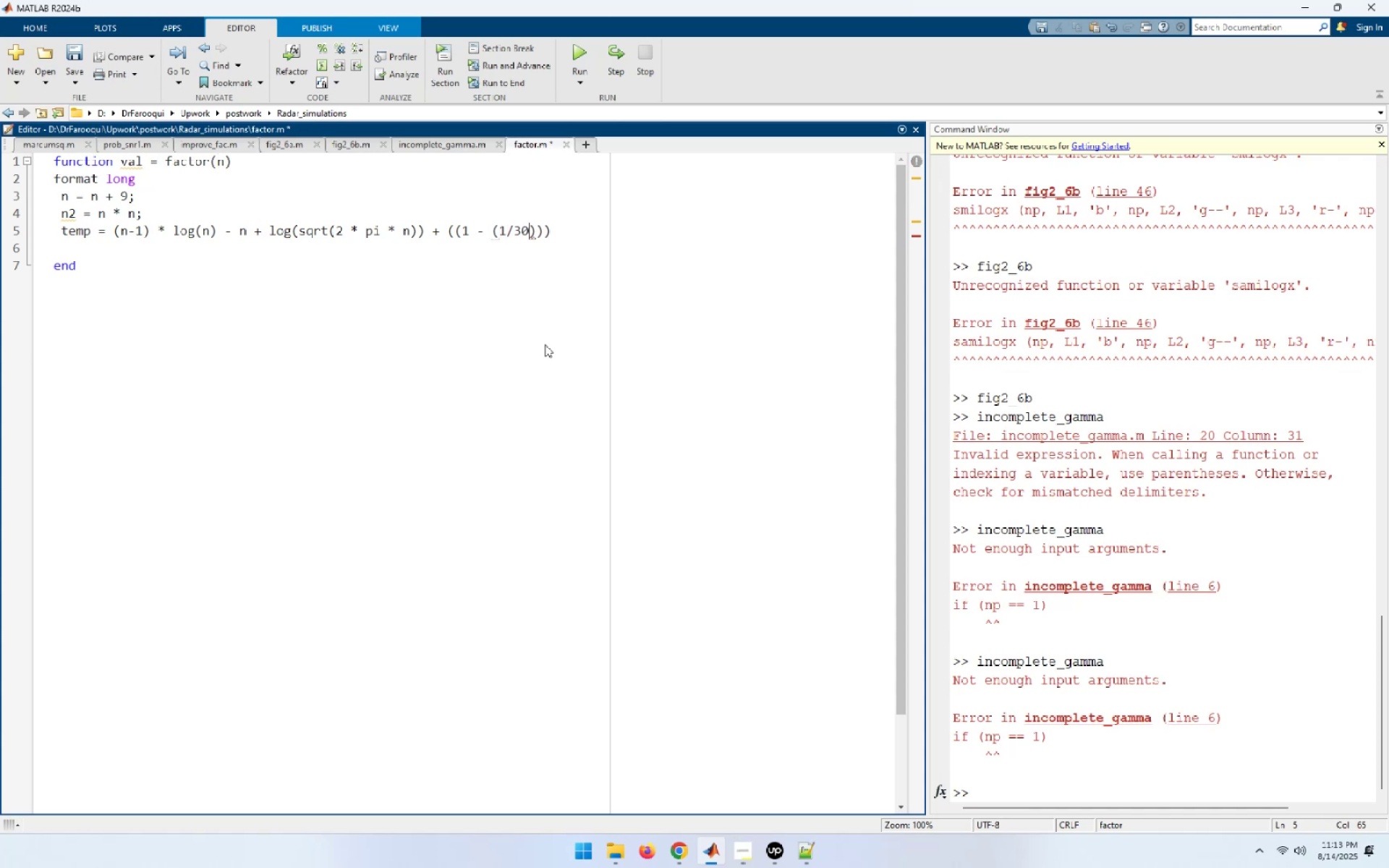 
key(Space)
 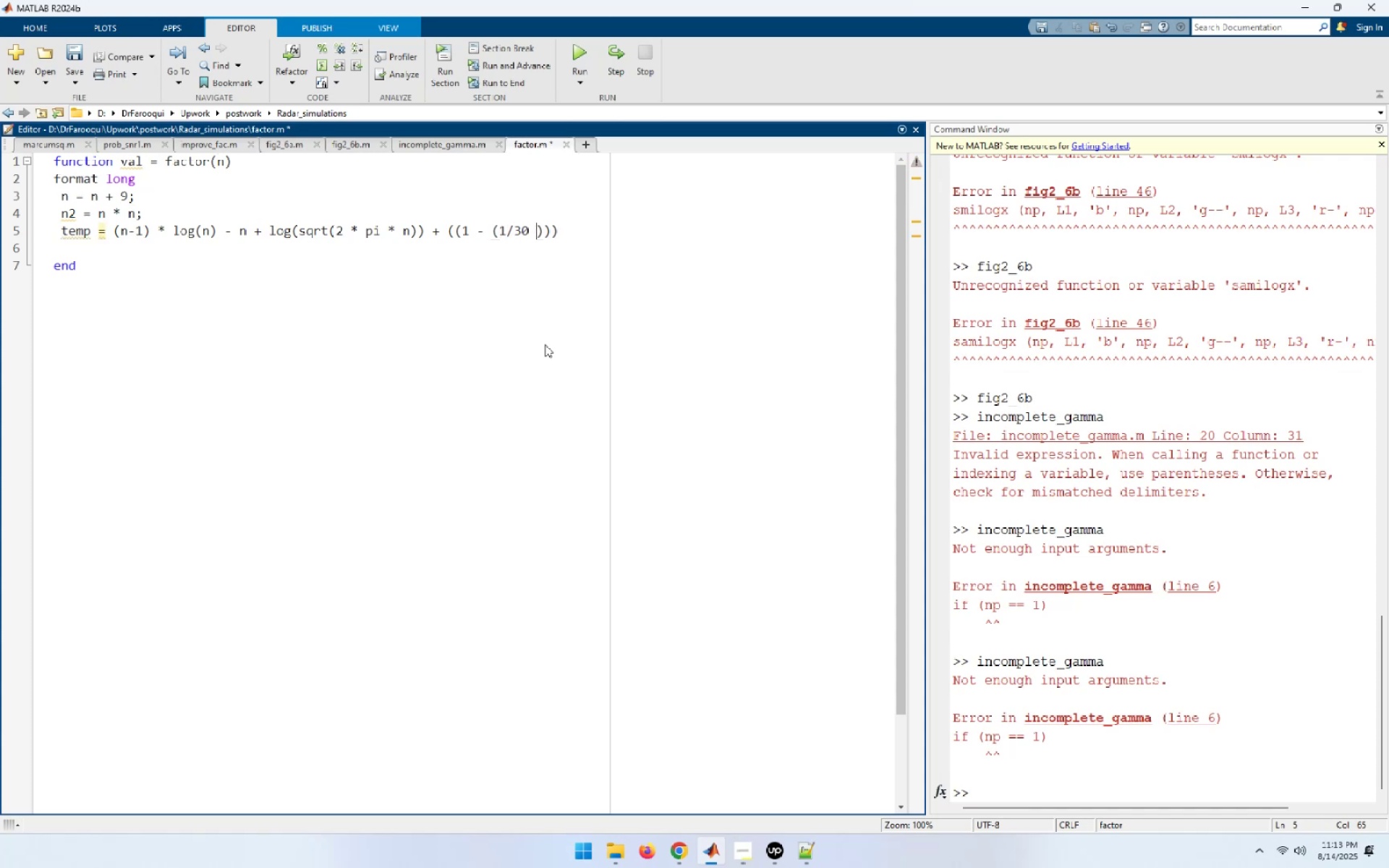 
key(Shift+Equal)
 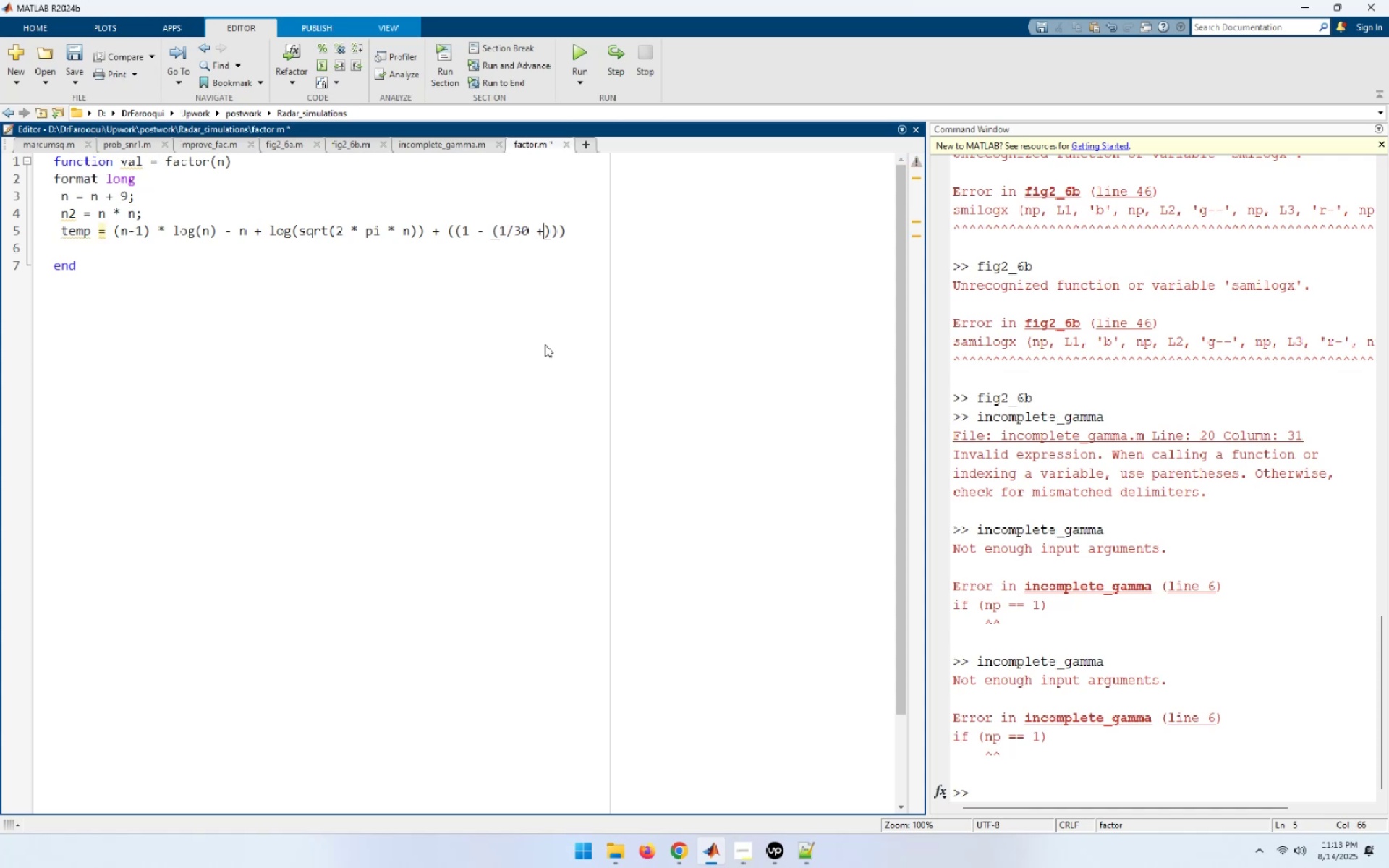 
key(Space)
 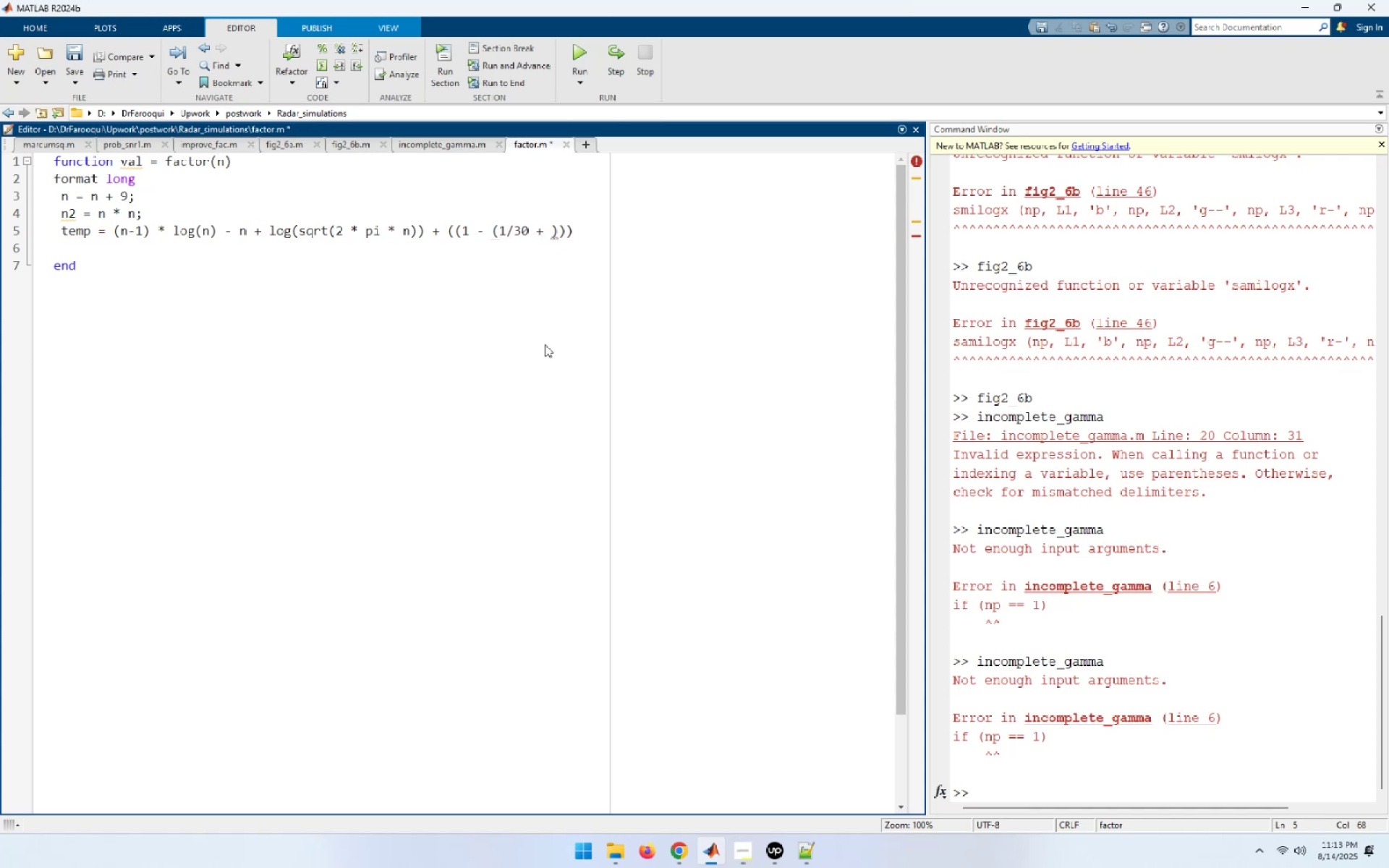 
key(Shift+9)
 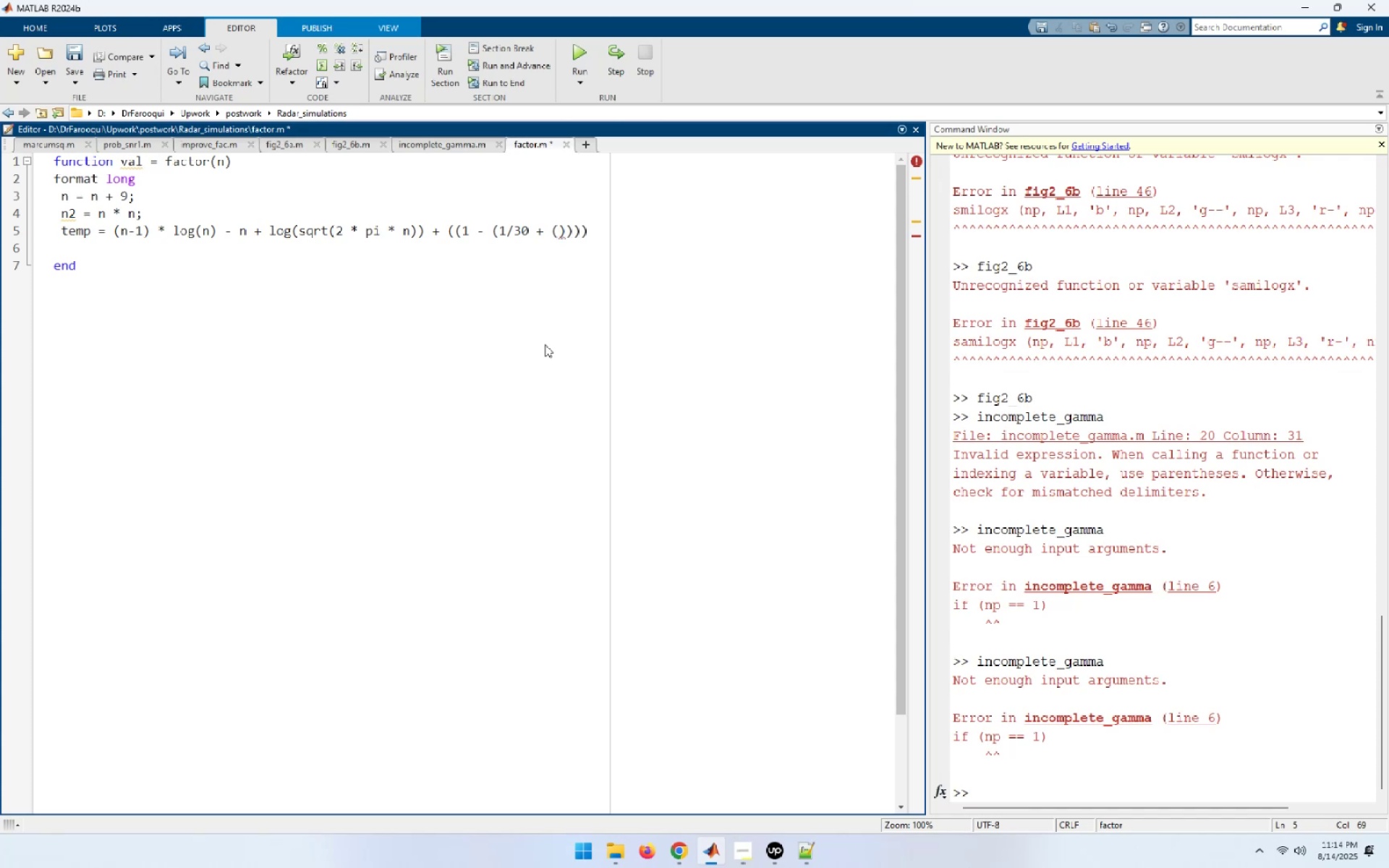 
wait(12.03)
 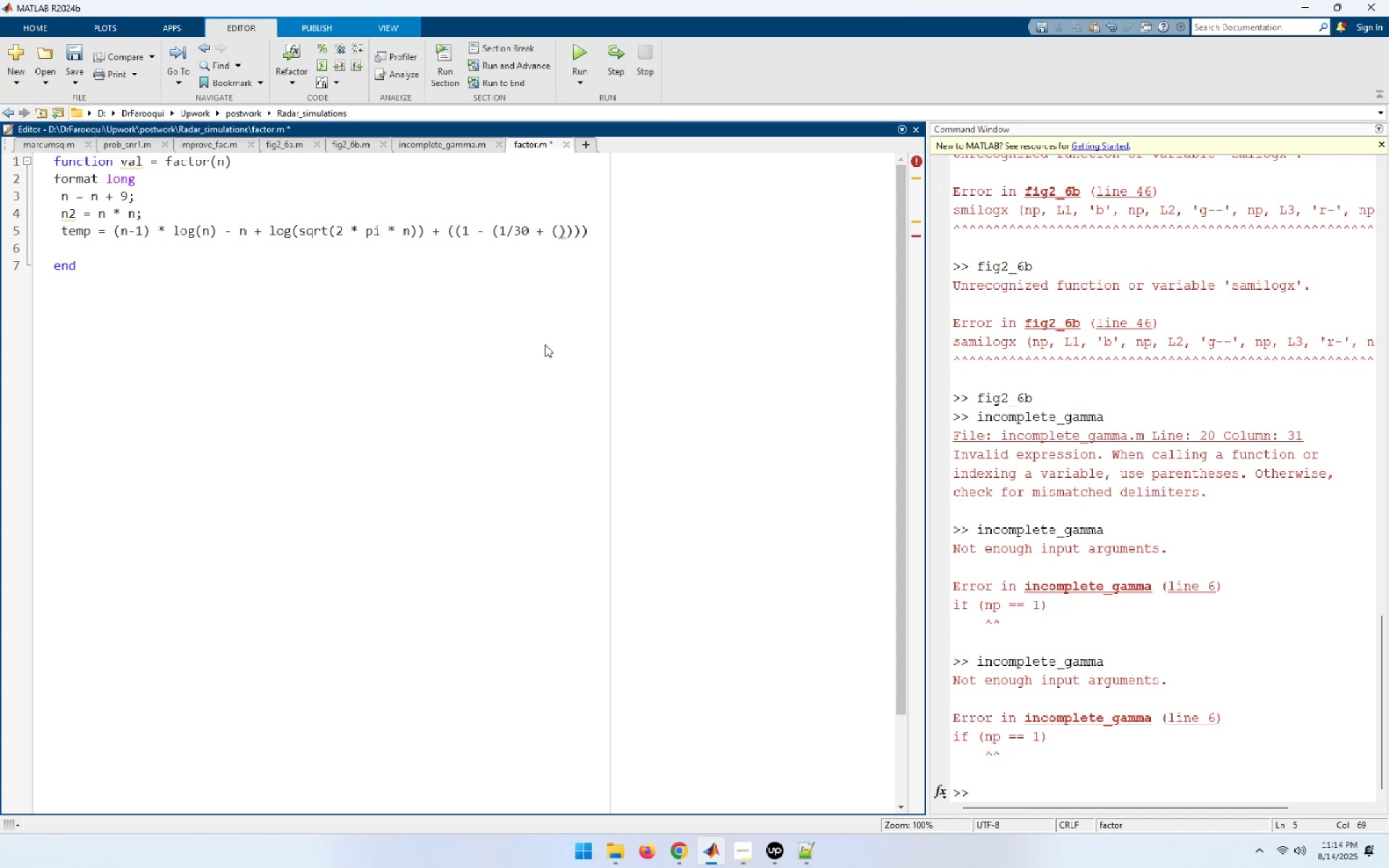 
type(1/105)/n2/)
key(Backspace)
type()/n2)/12)/n;)
 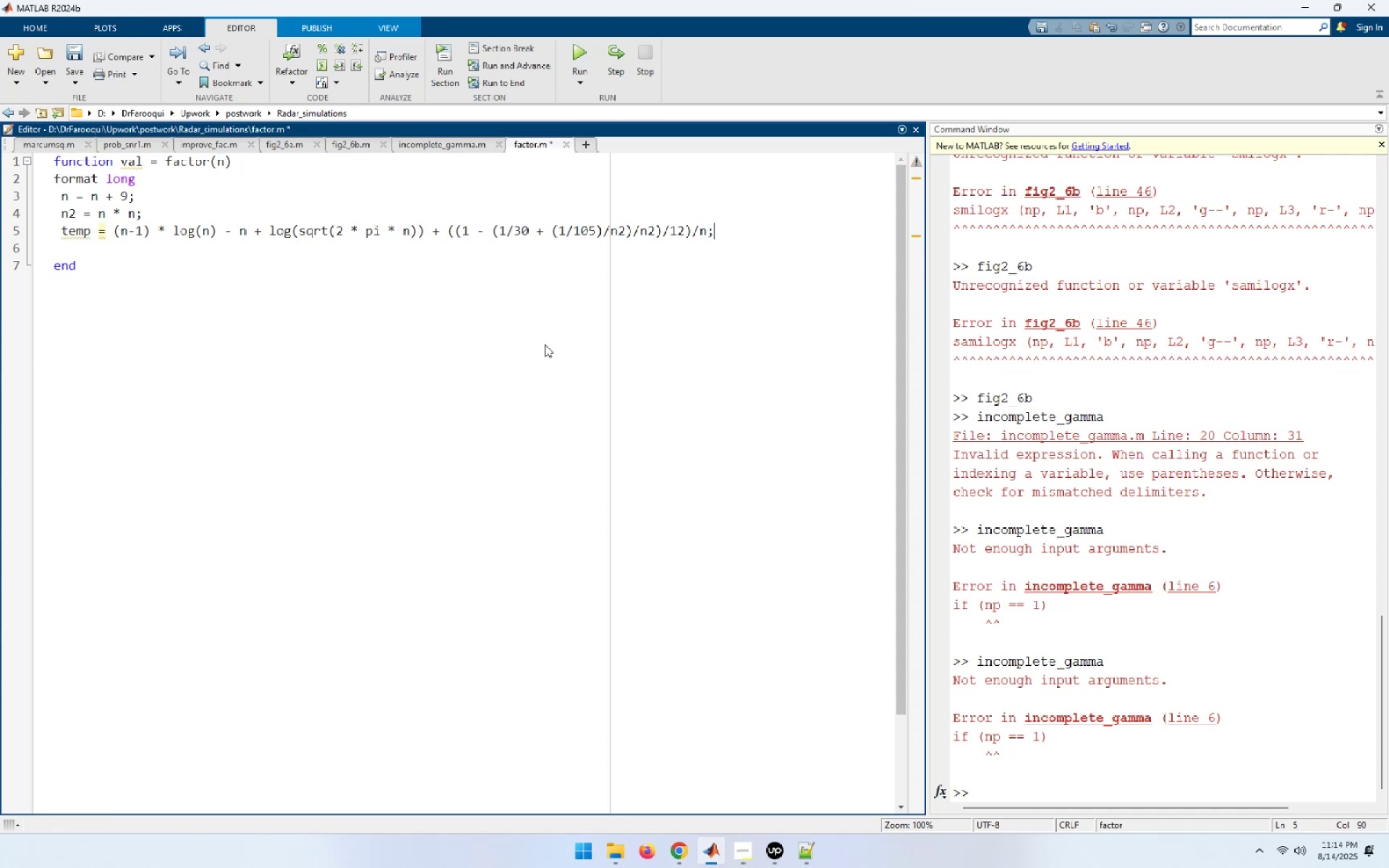 
key(Enter)
 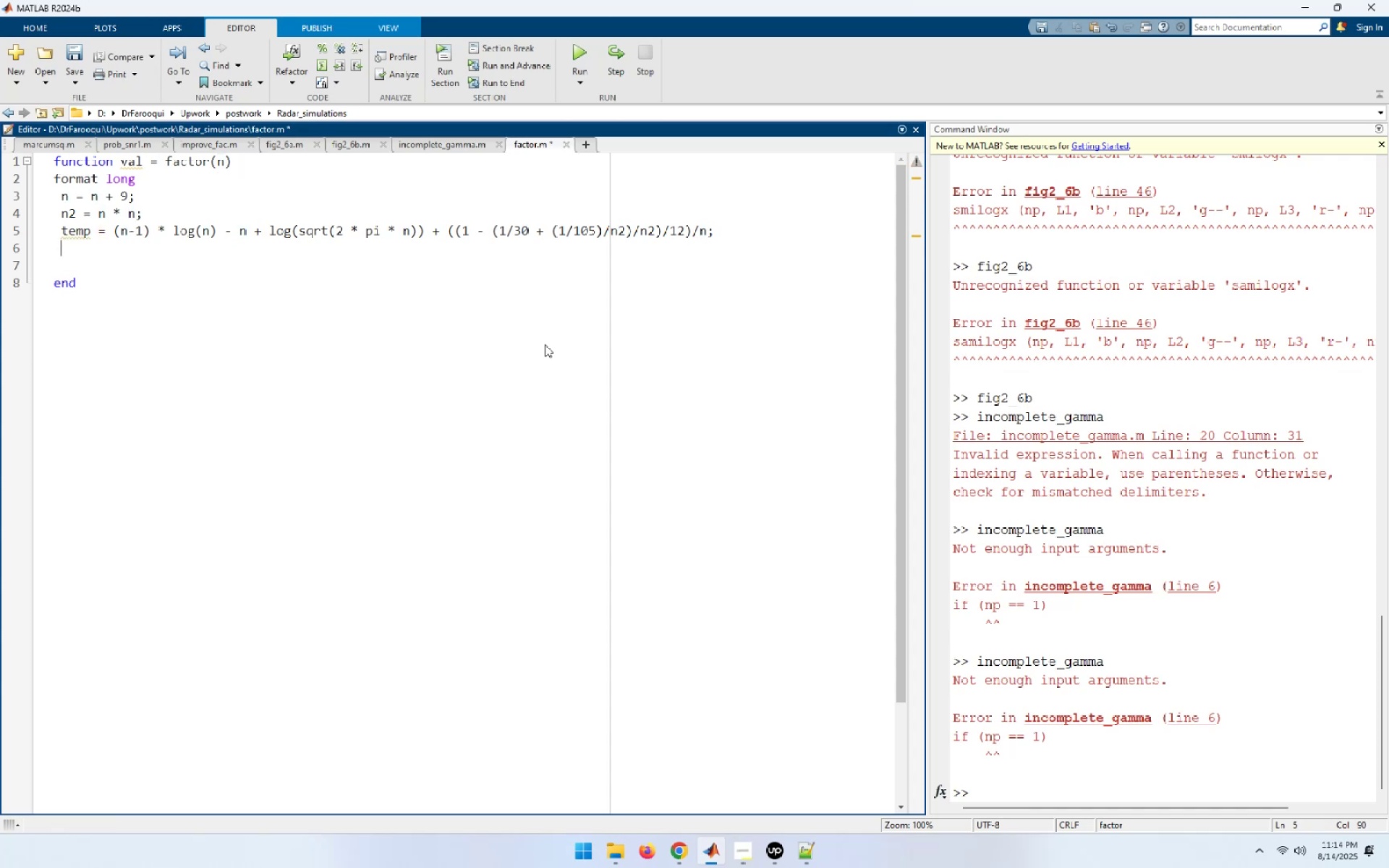 
type(val = temp - log((n-1) * n-0)
key(Backspace)
key(Backspace)
key(Backspace)
type(())
 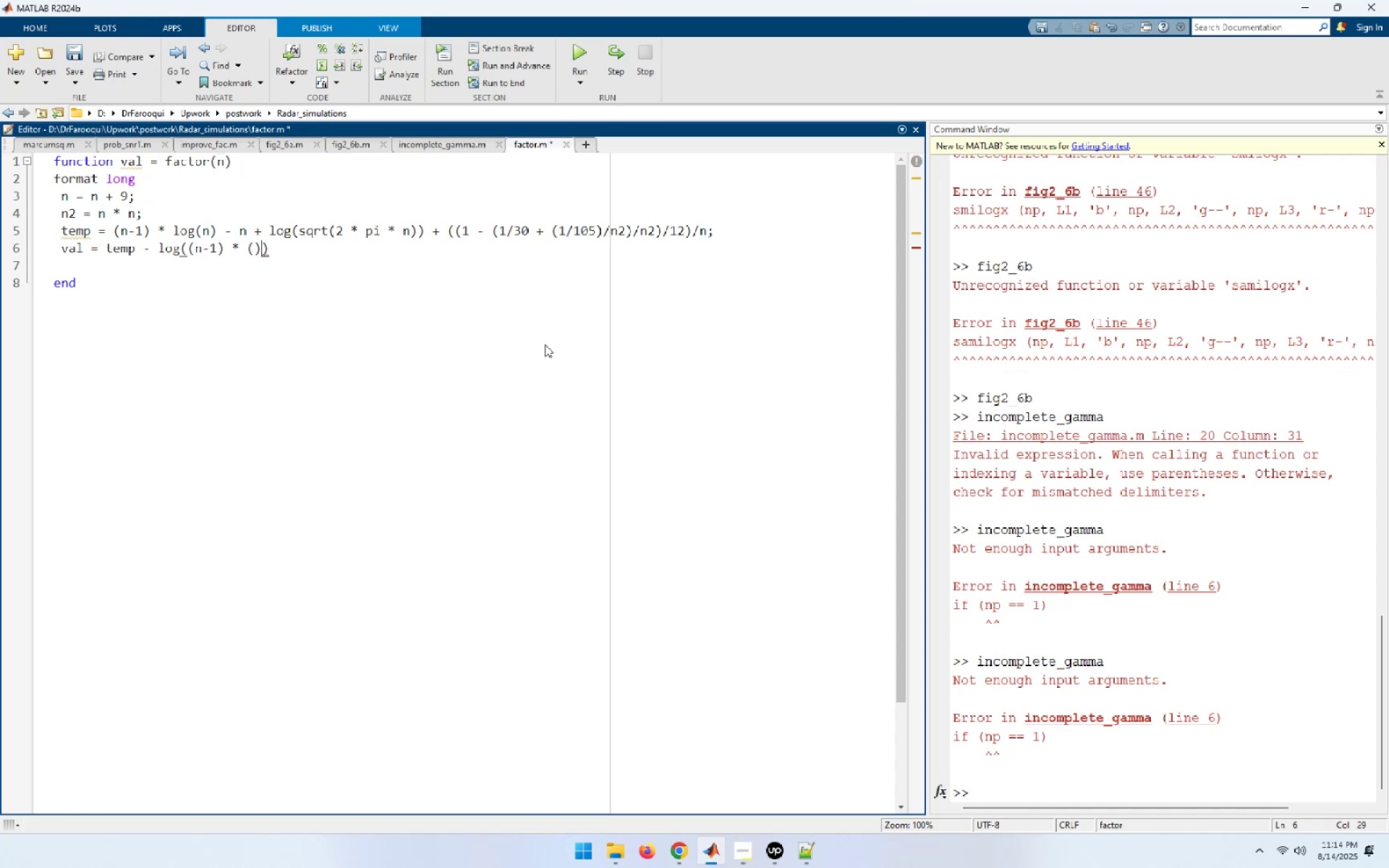 
key(ArrowLeft)
 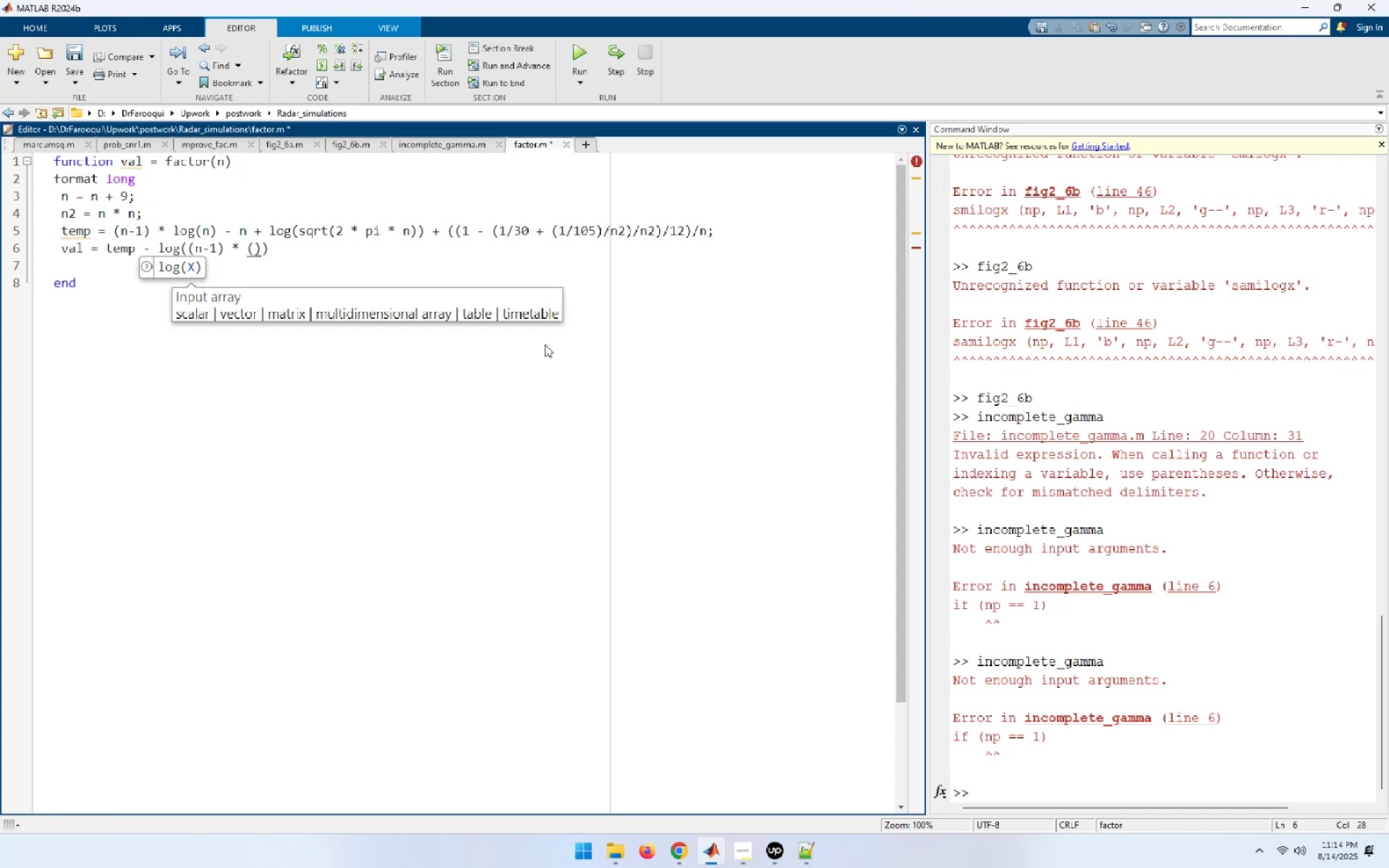 
type(n2)
key(Backspace)
type(-2) * ())
 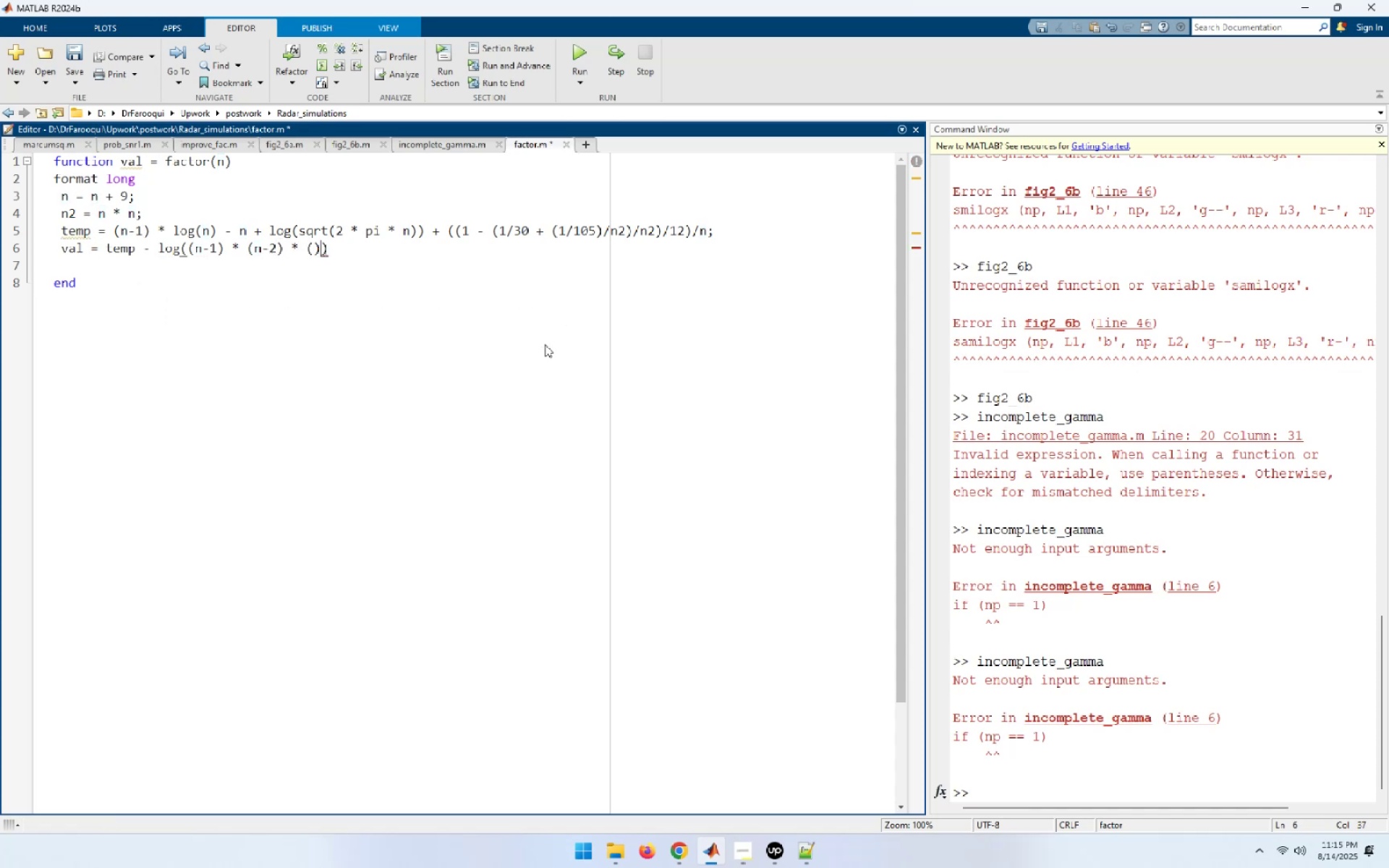 
key(ArrowLeft)
 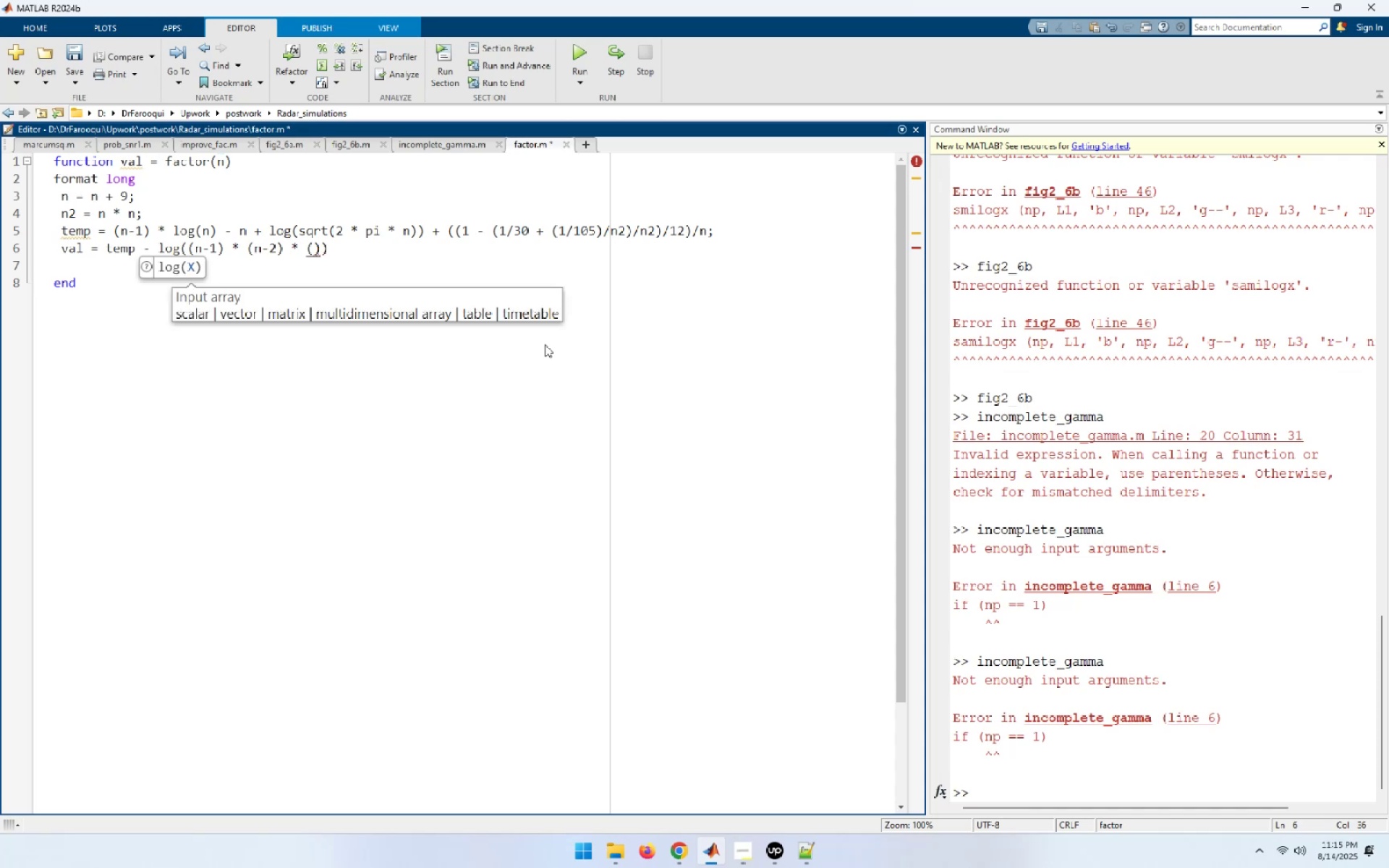 
key(N)
 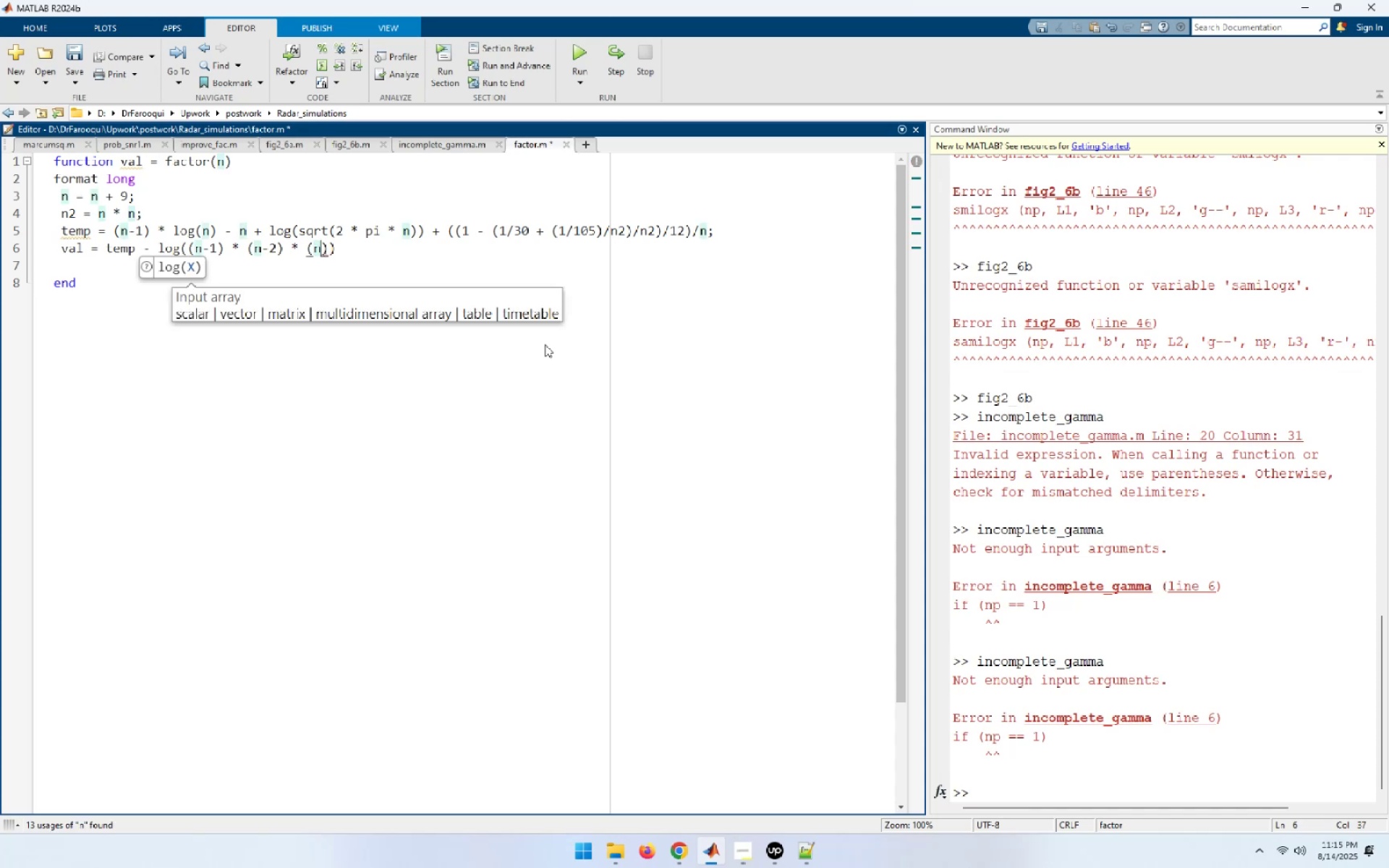 
key(Minus)
 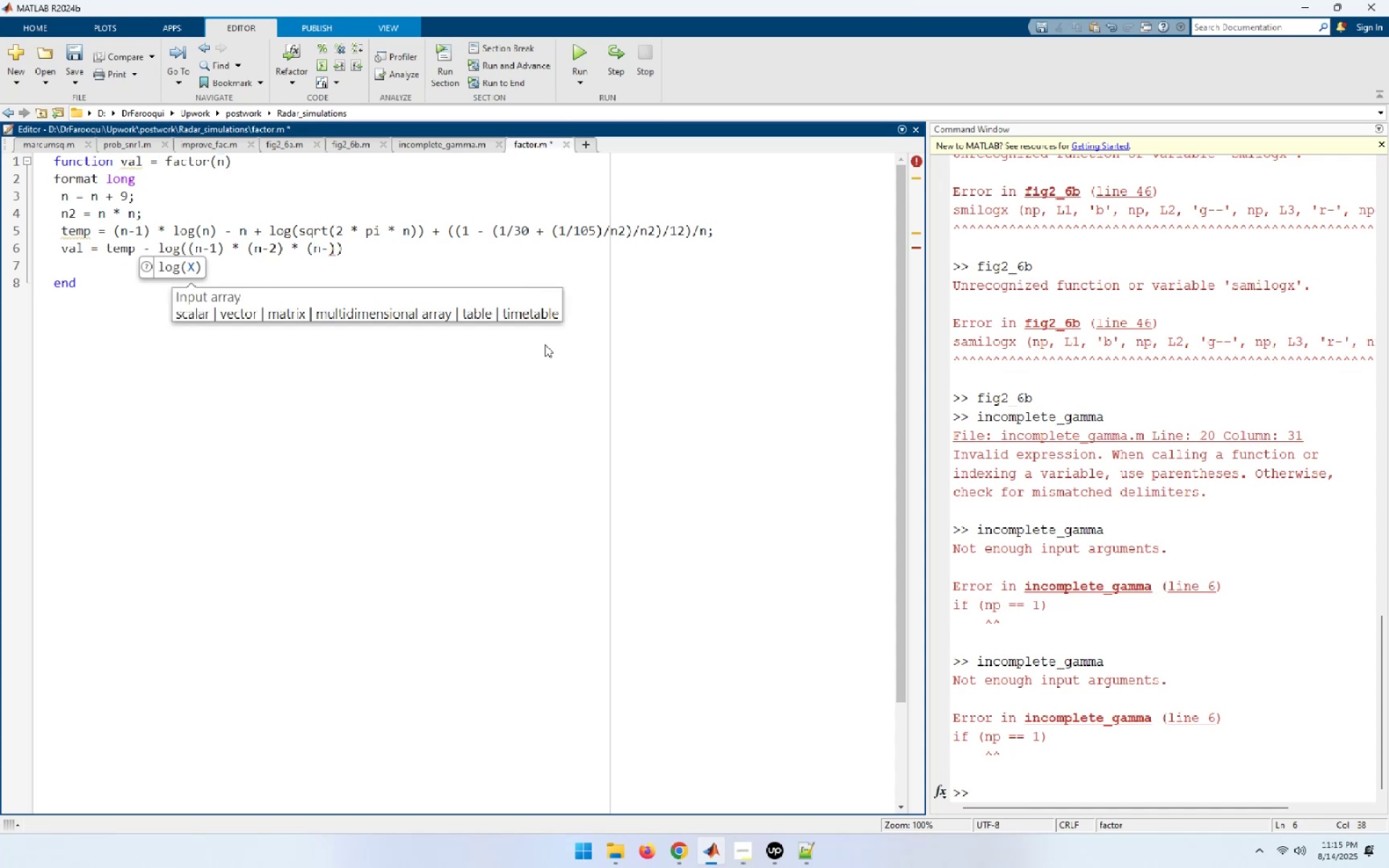 
key(3)
 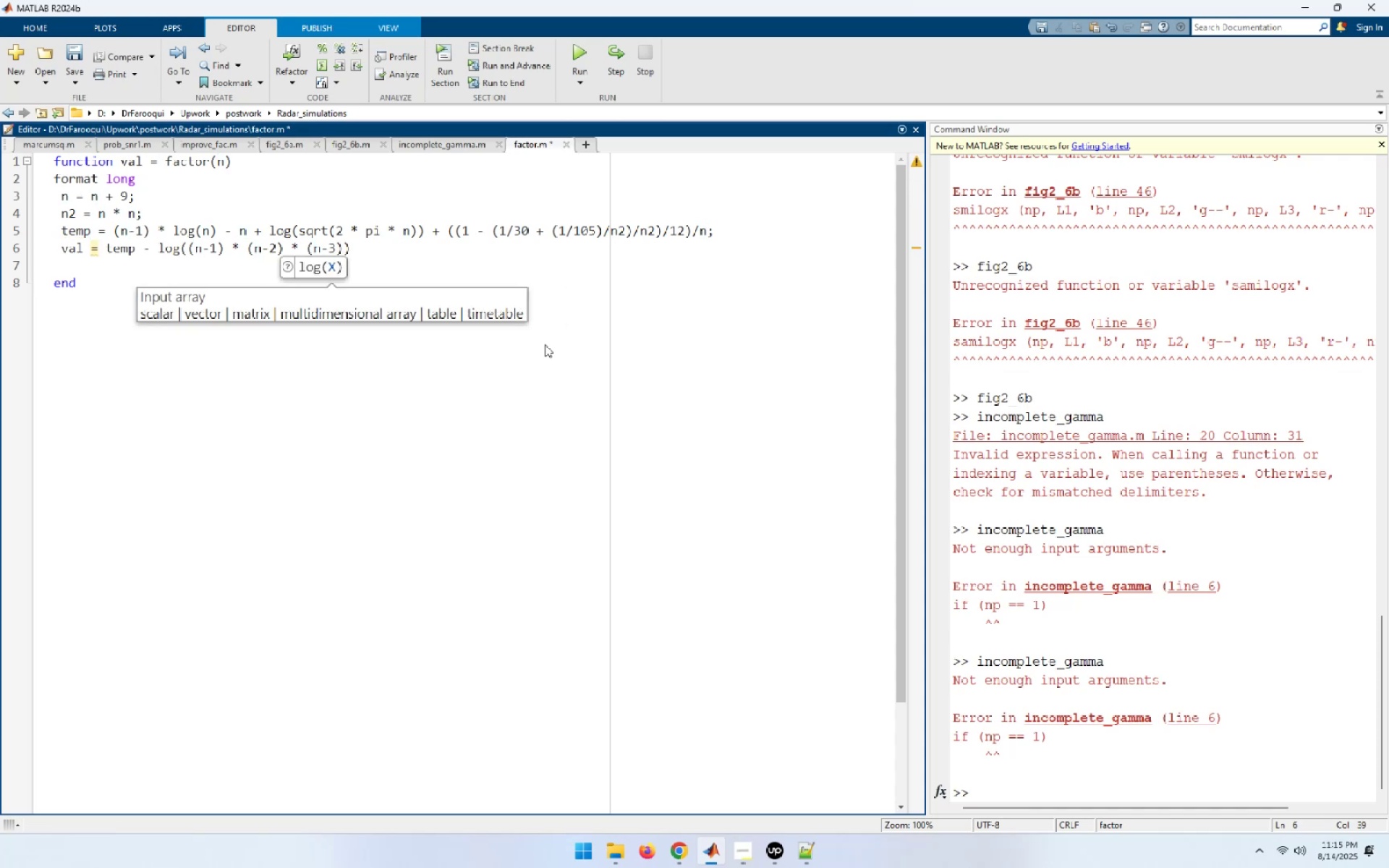 
wait(5.81)
 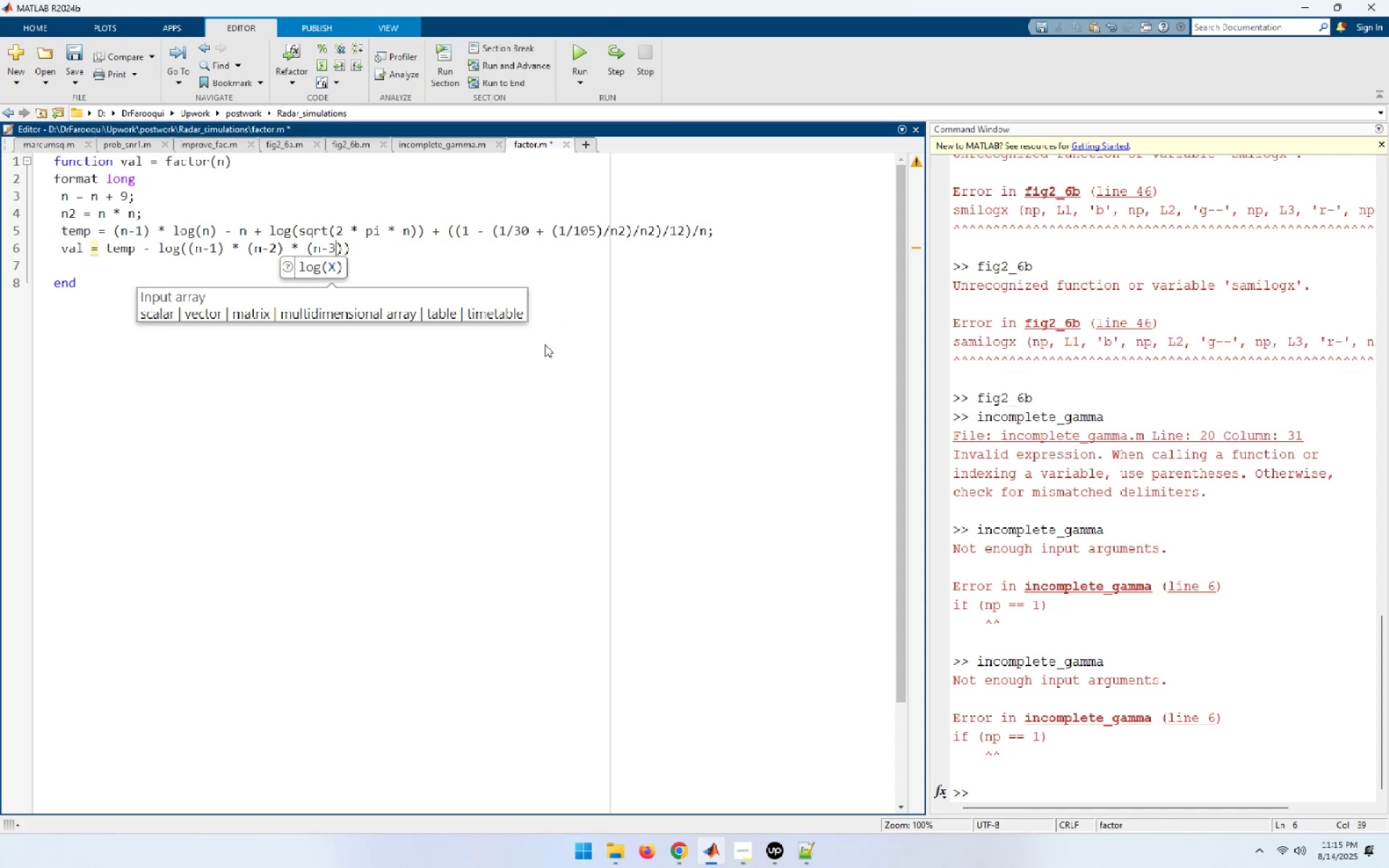 
key(ArrowRight)
 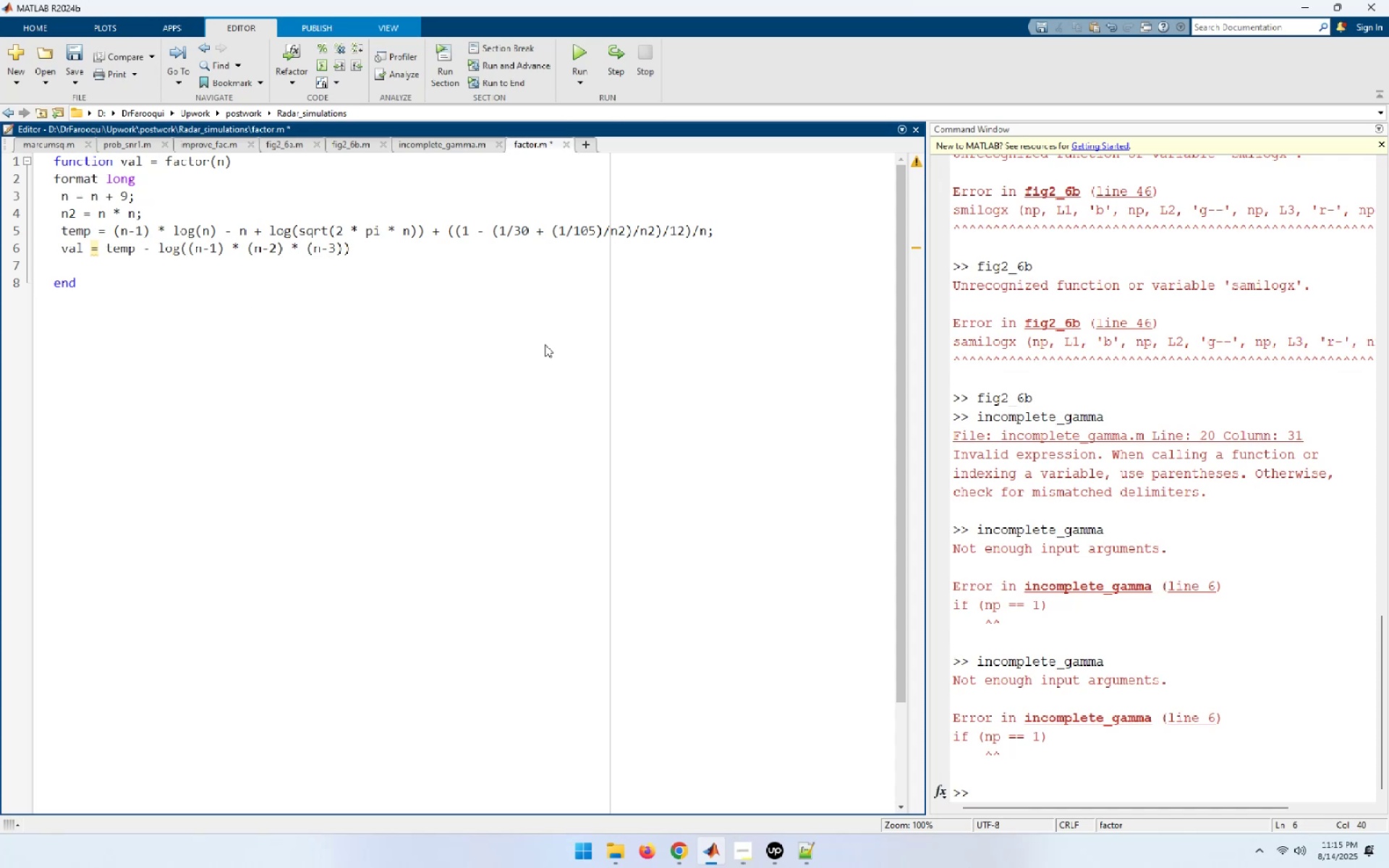 
key(Space)
 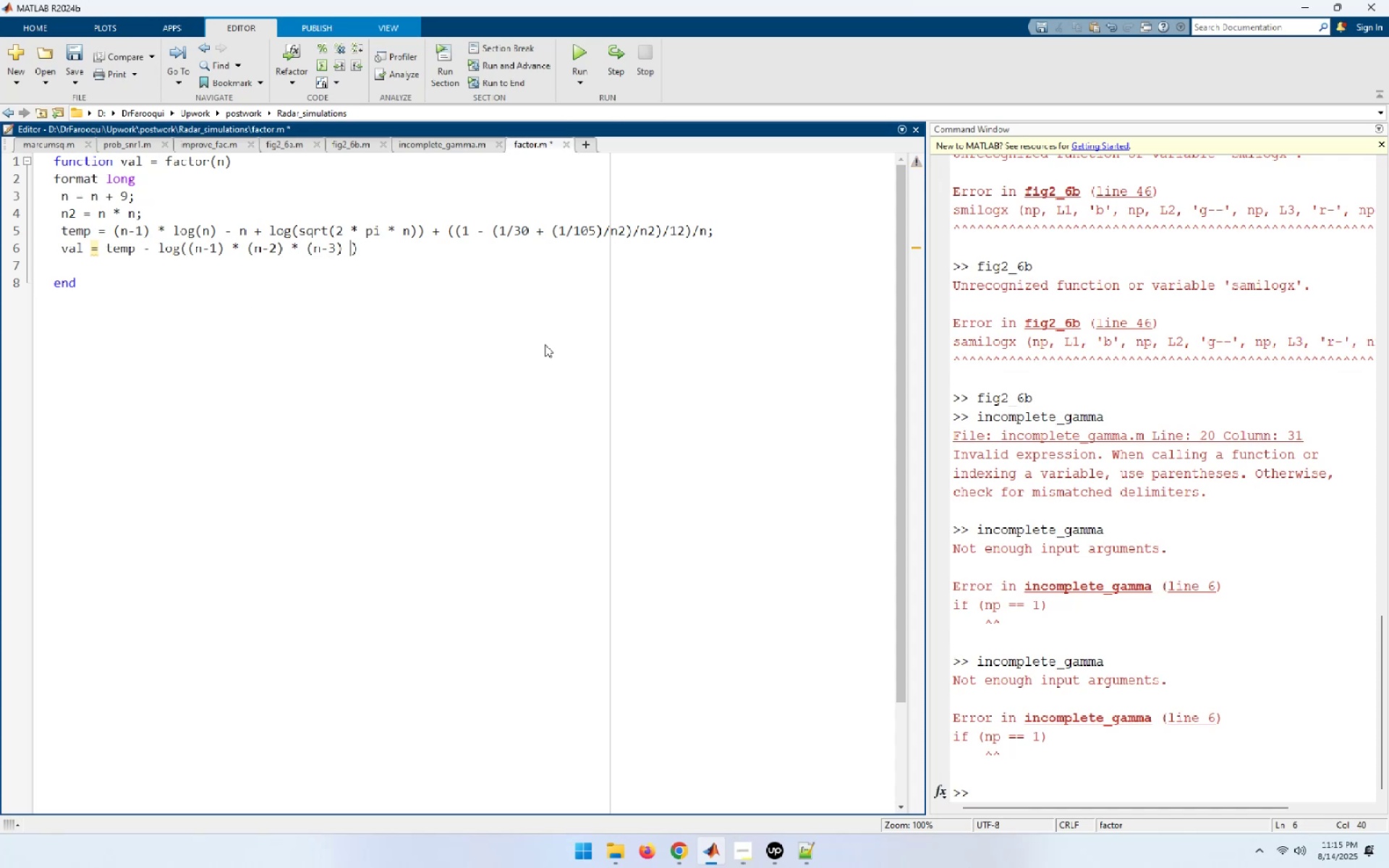 
key(Shift+8)
 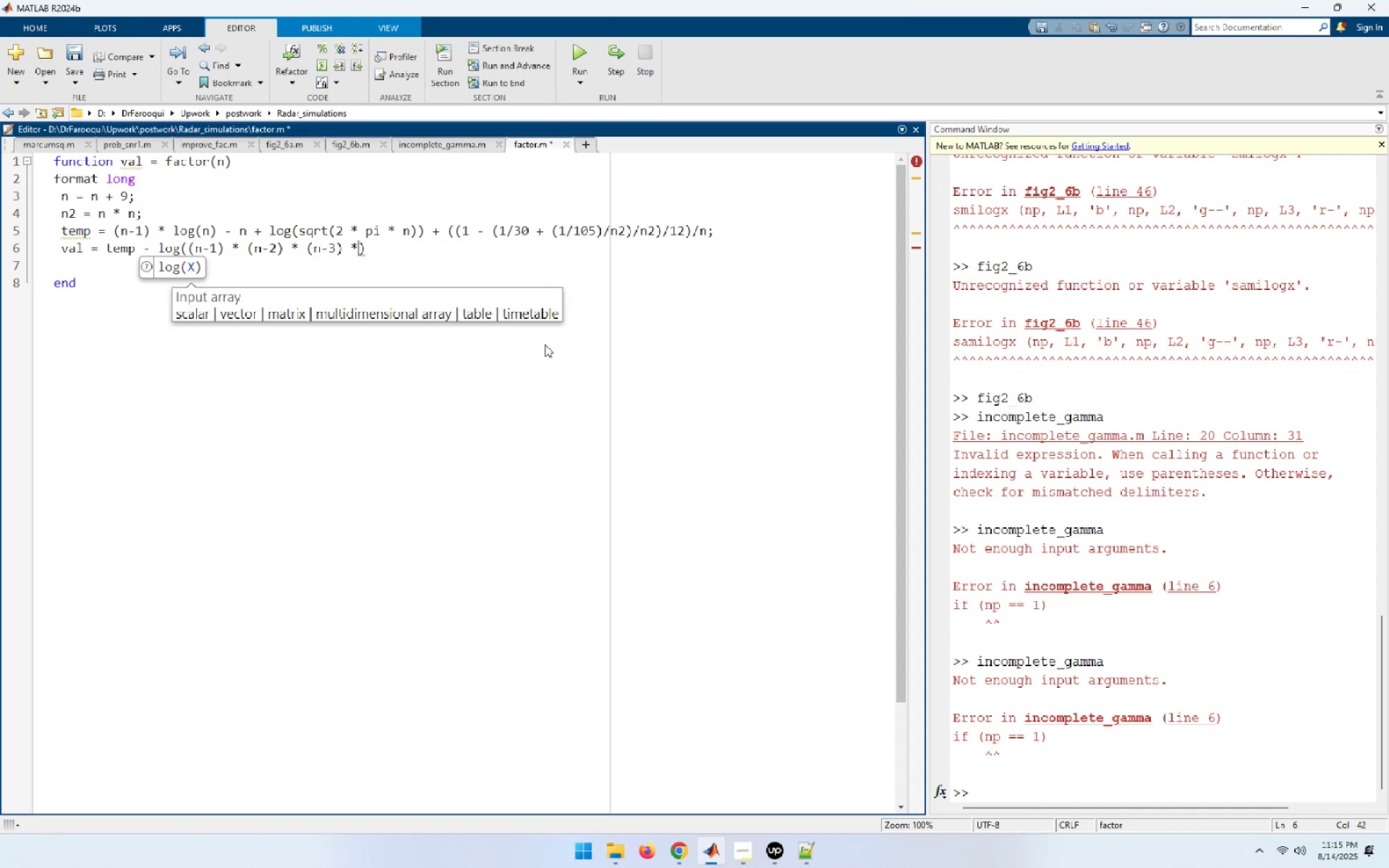 
key(Space)
 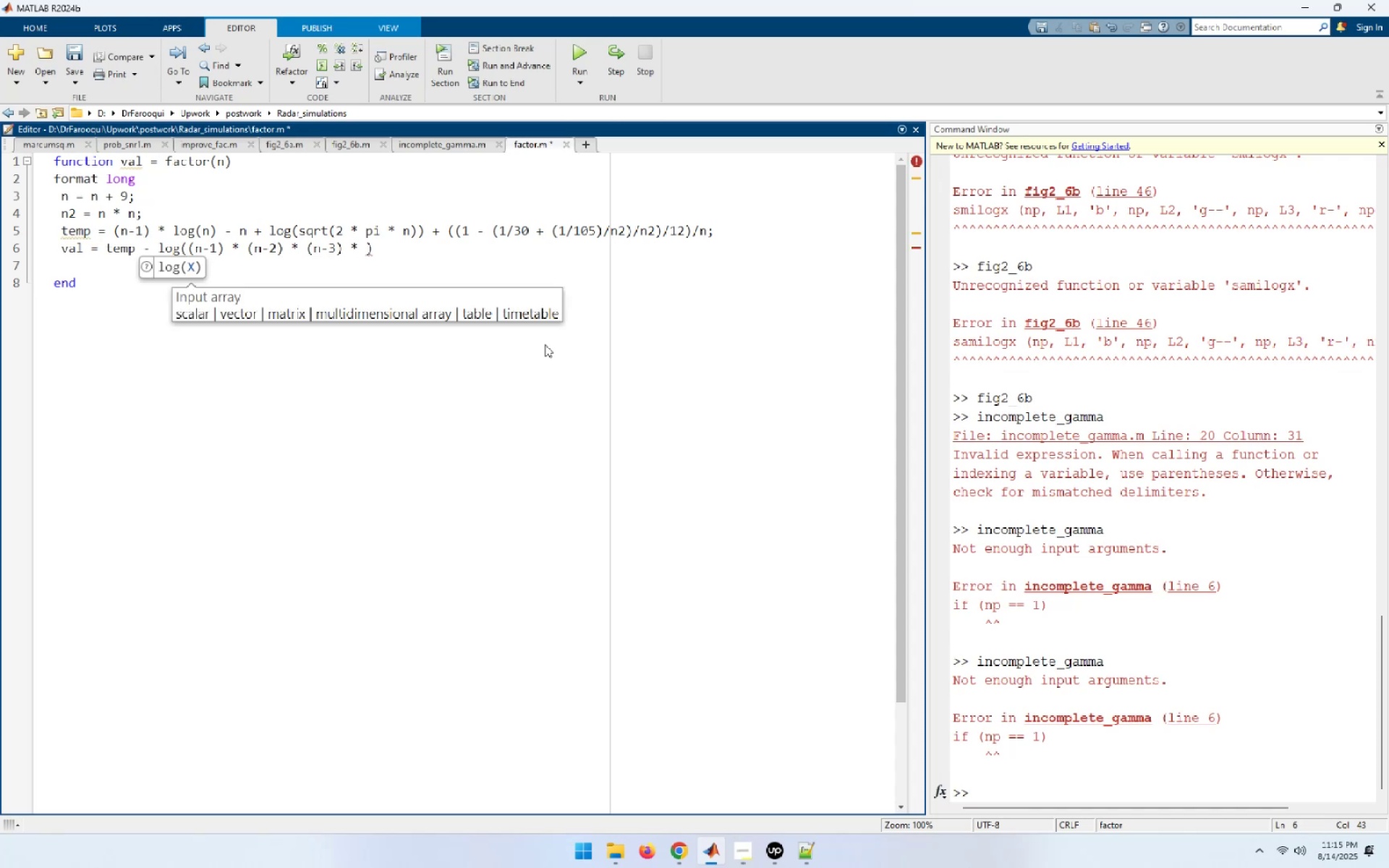 
type(())
 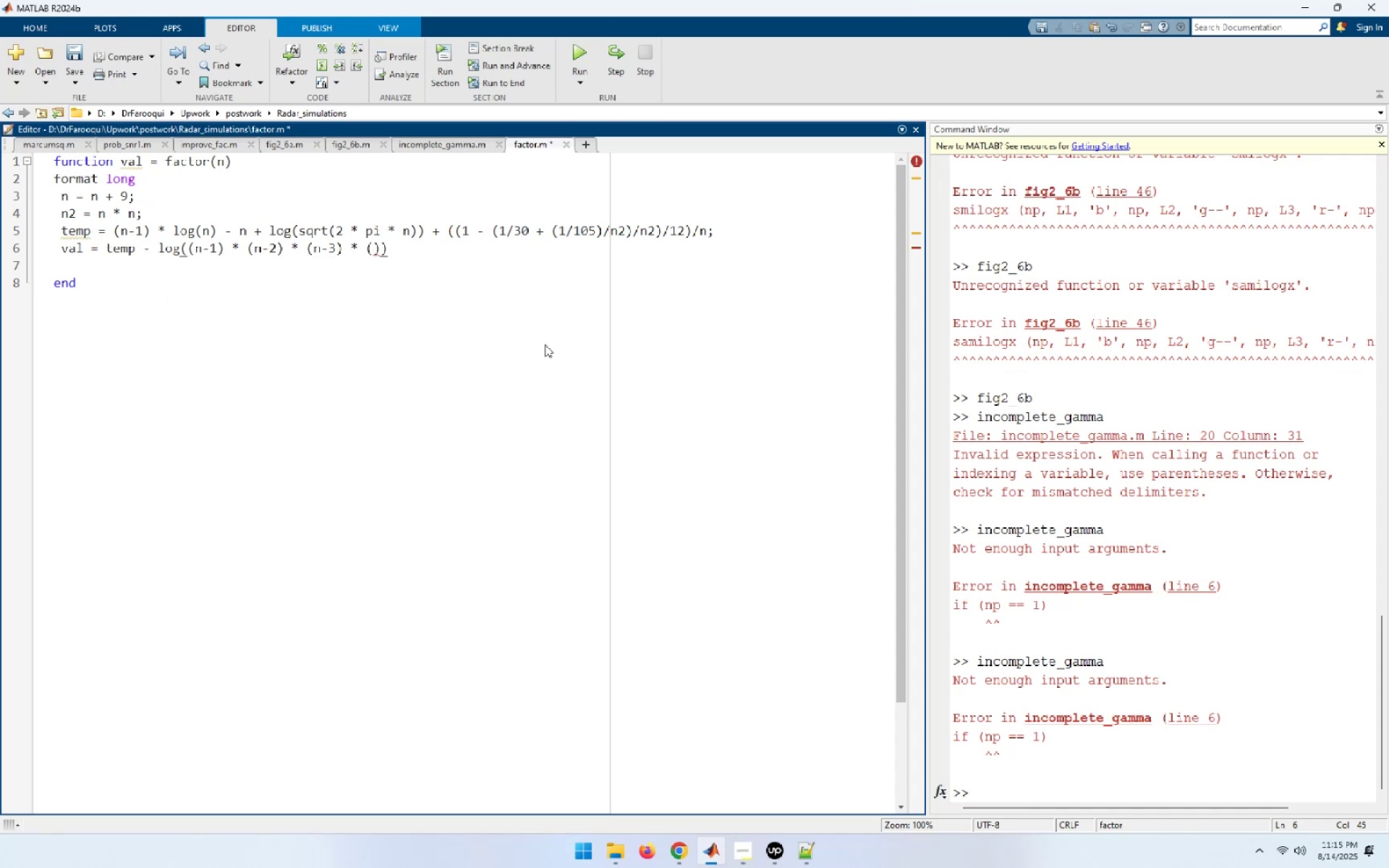 
key(ArrowLeft)
 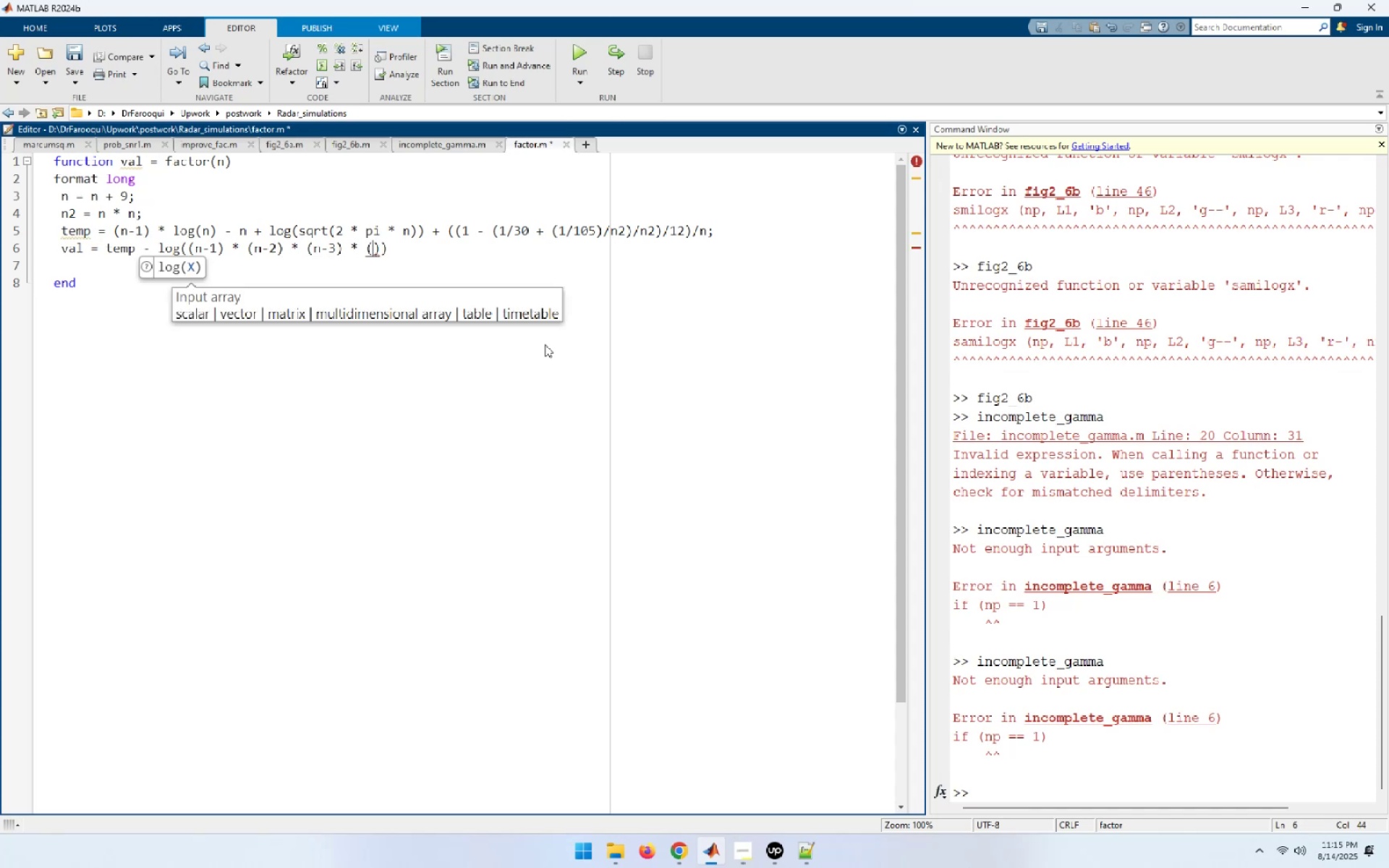 
type(n-4))
 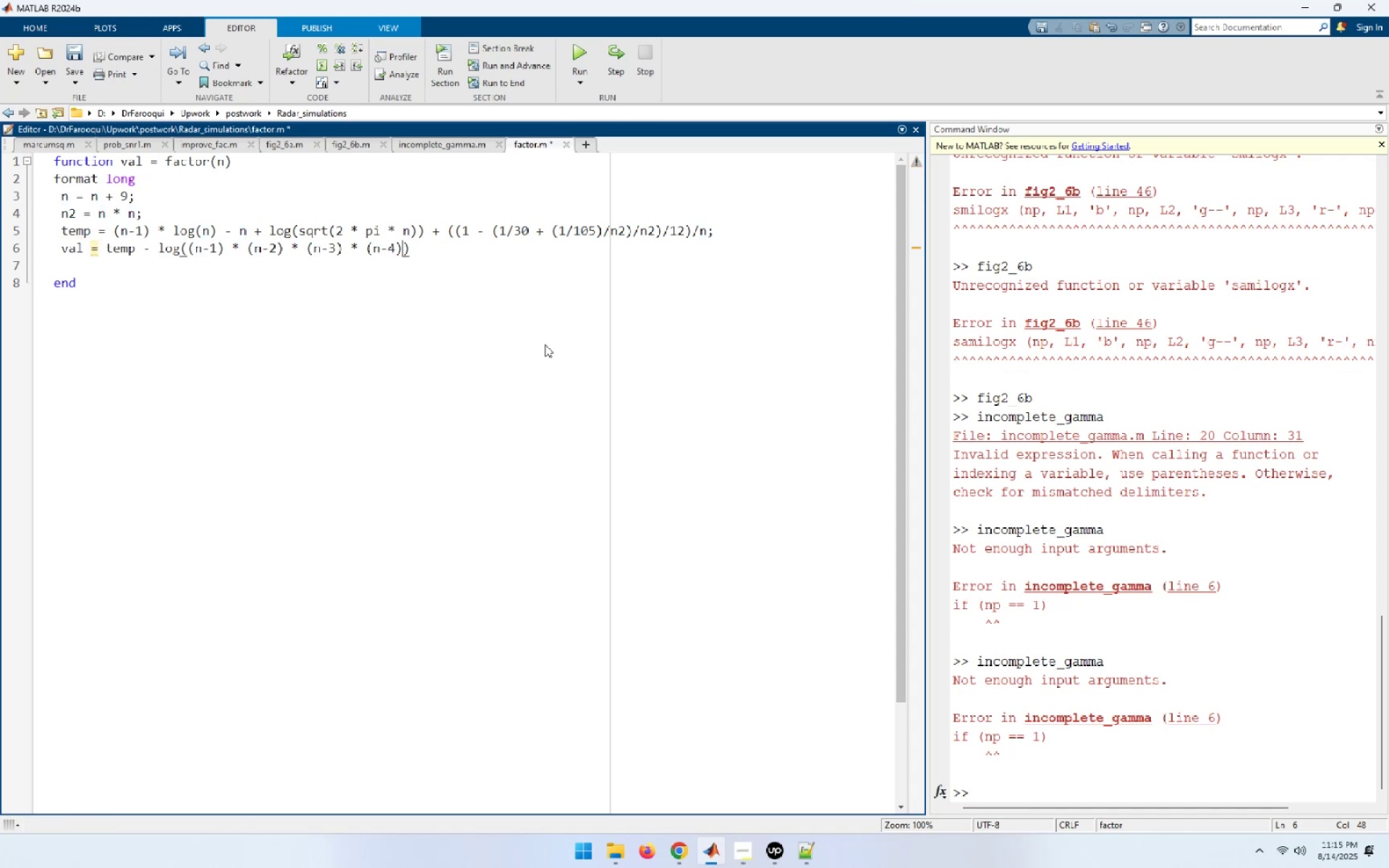 
key(Shift+ArrowLeft)
 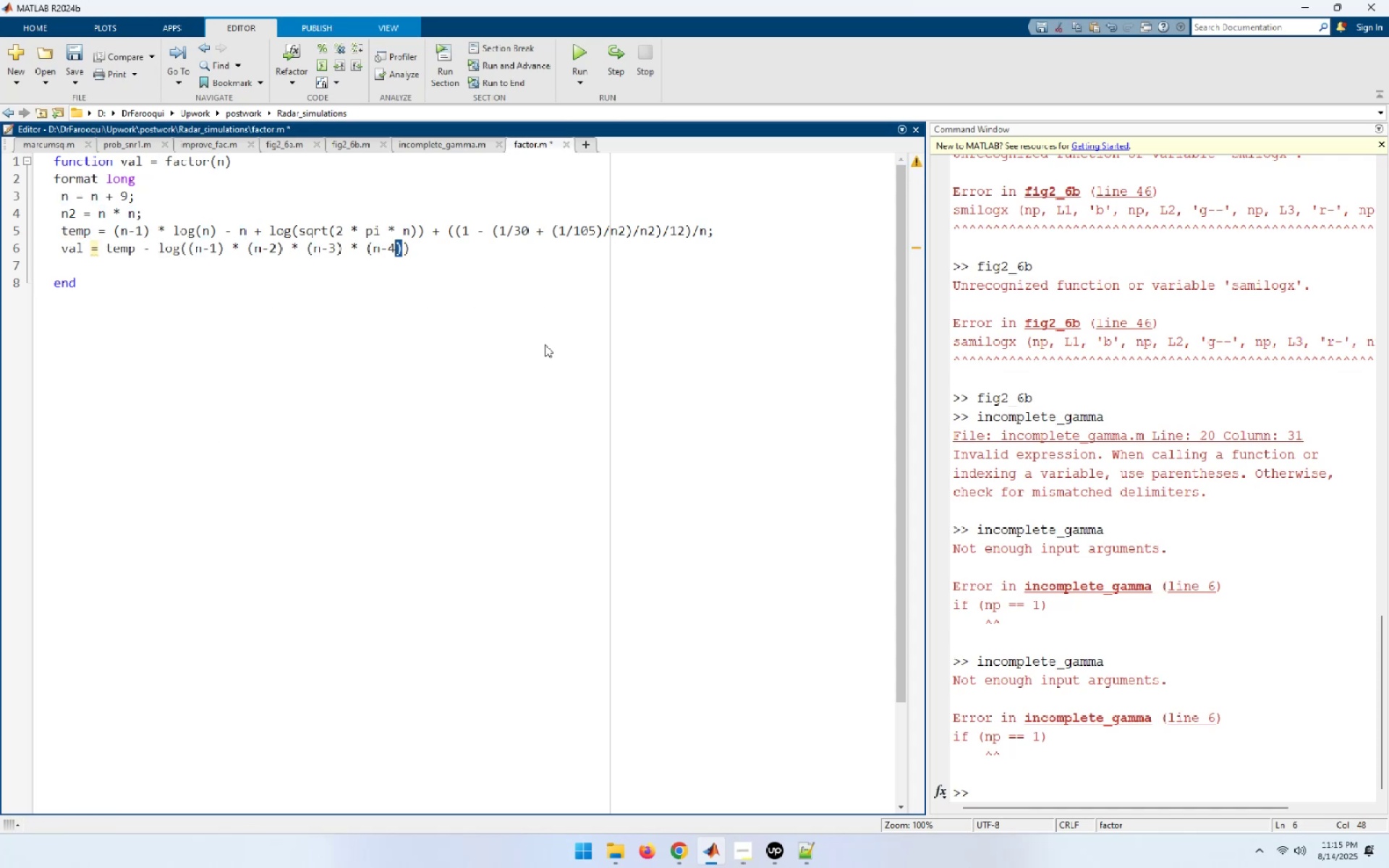 
key(Shift+ArrowLeft)
 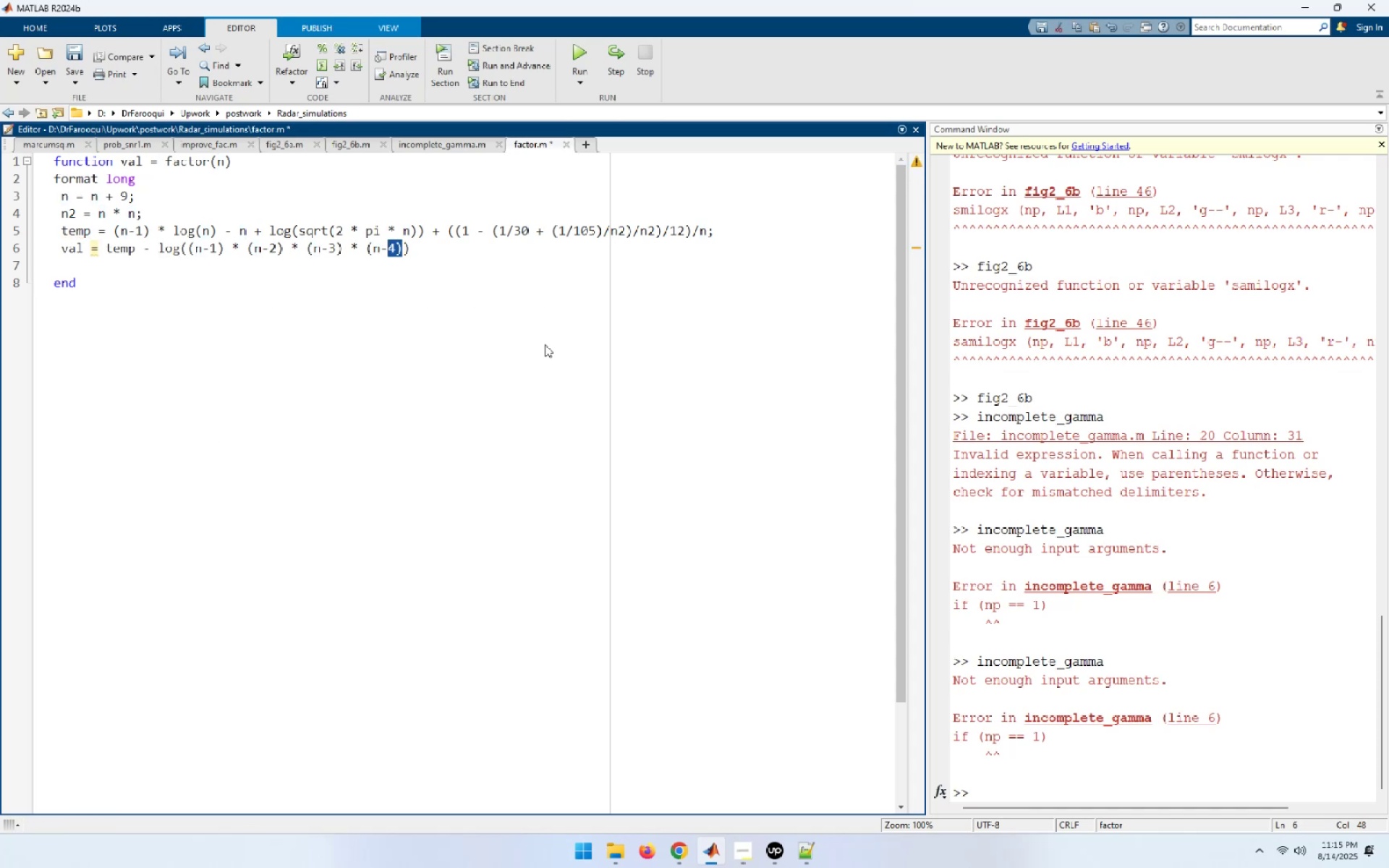 
key(Shift+ArrowLeft)
 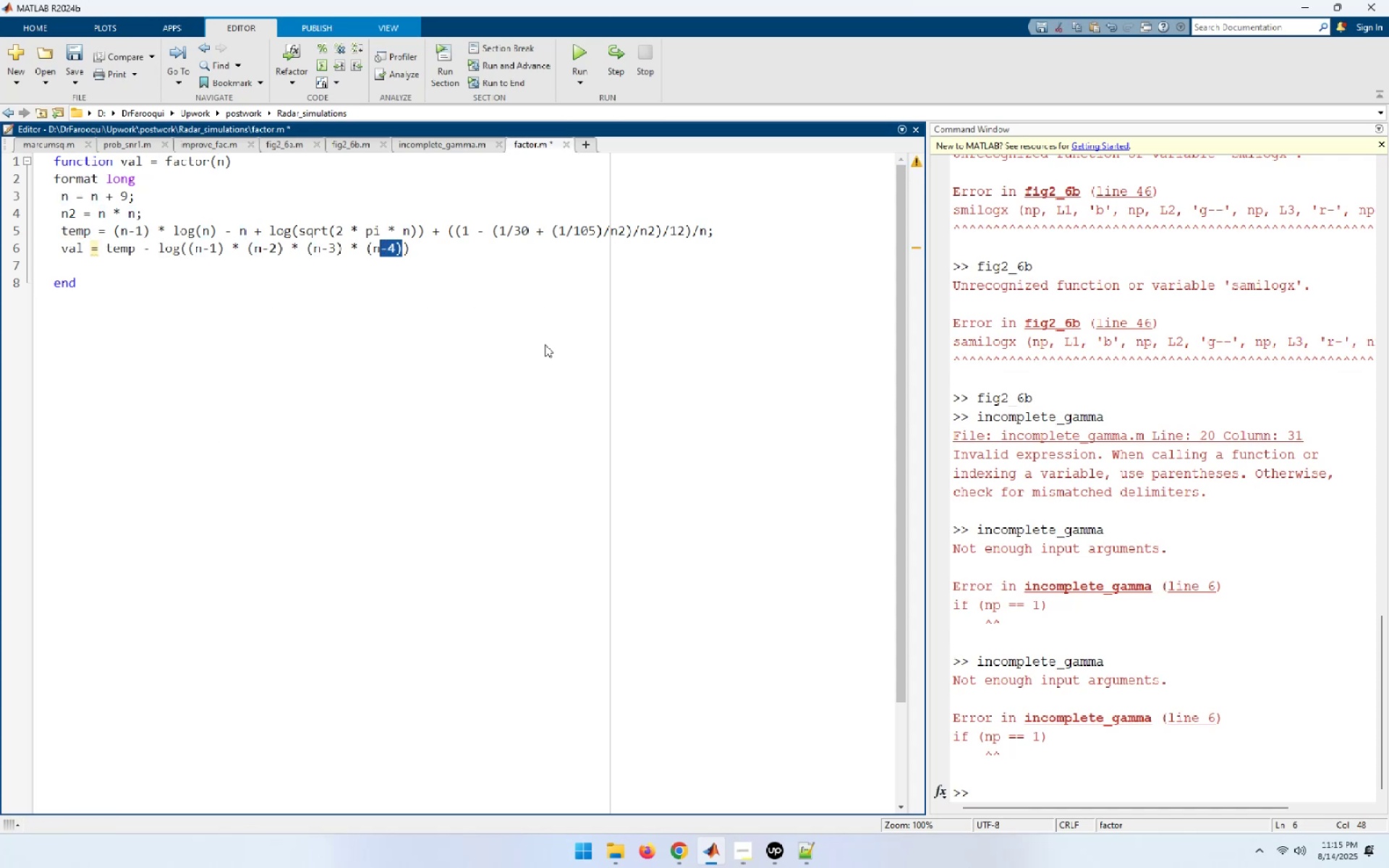 
key(Shift+ArrowLeft)
 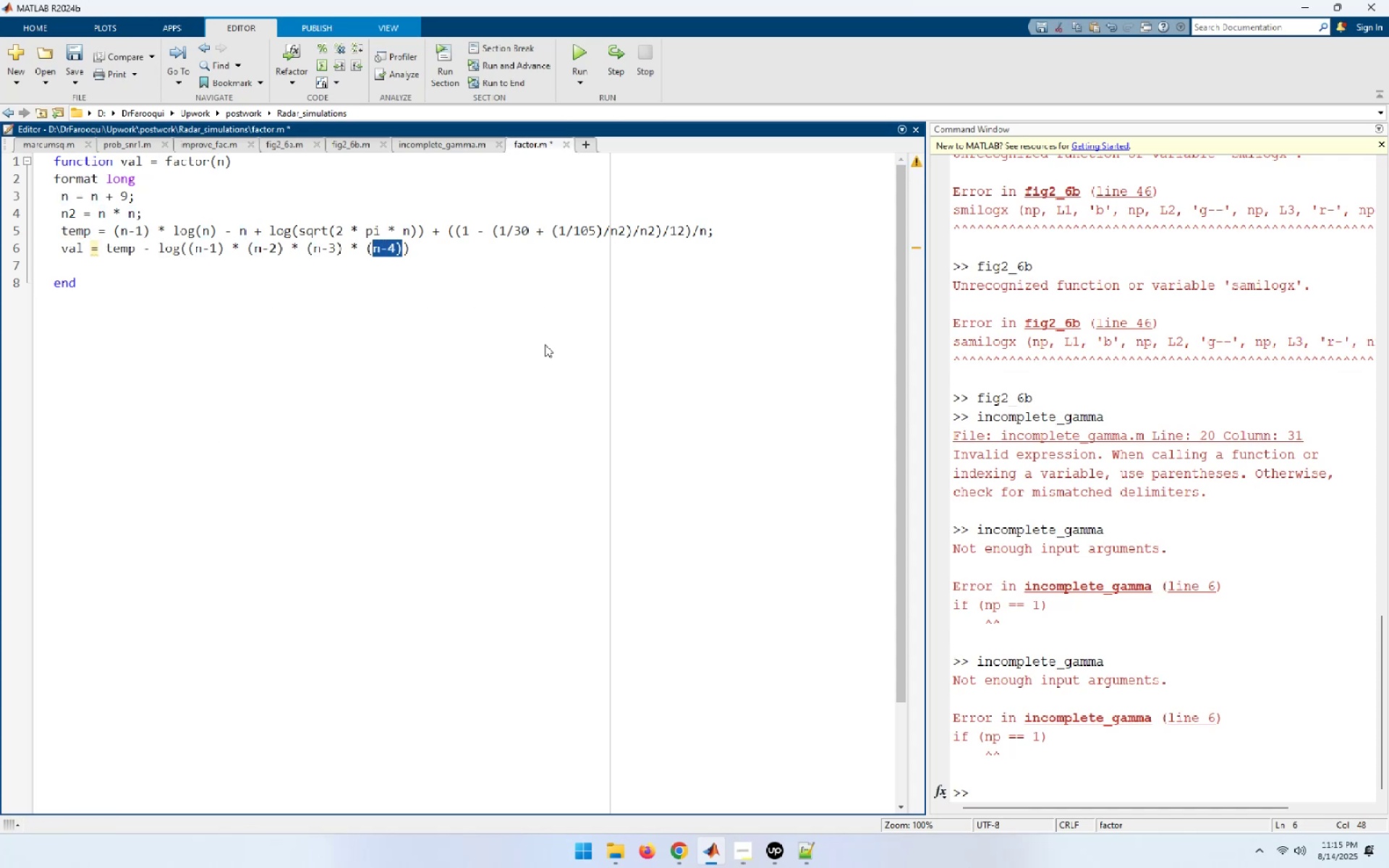 
key(Shift+ArrowLeft)
 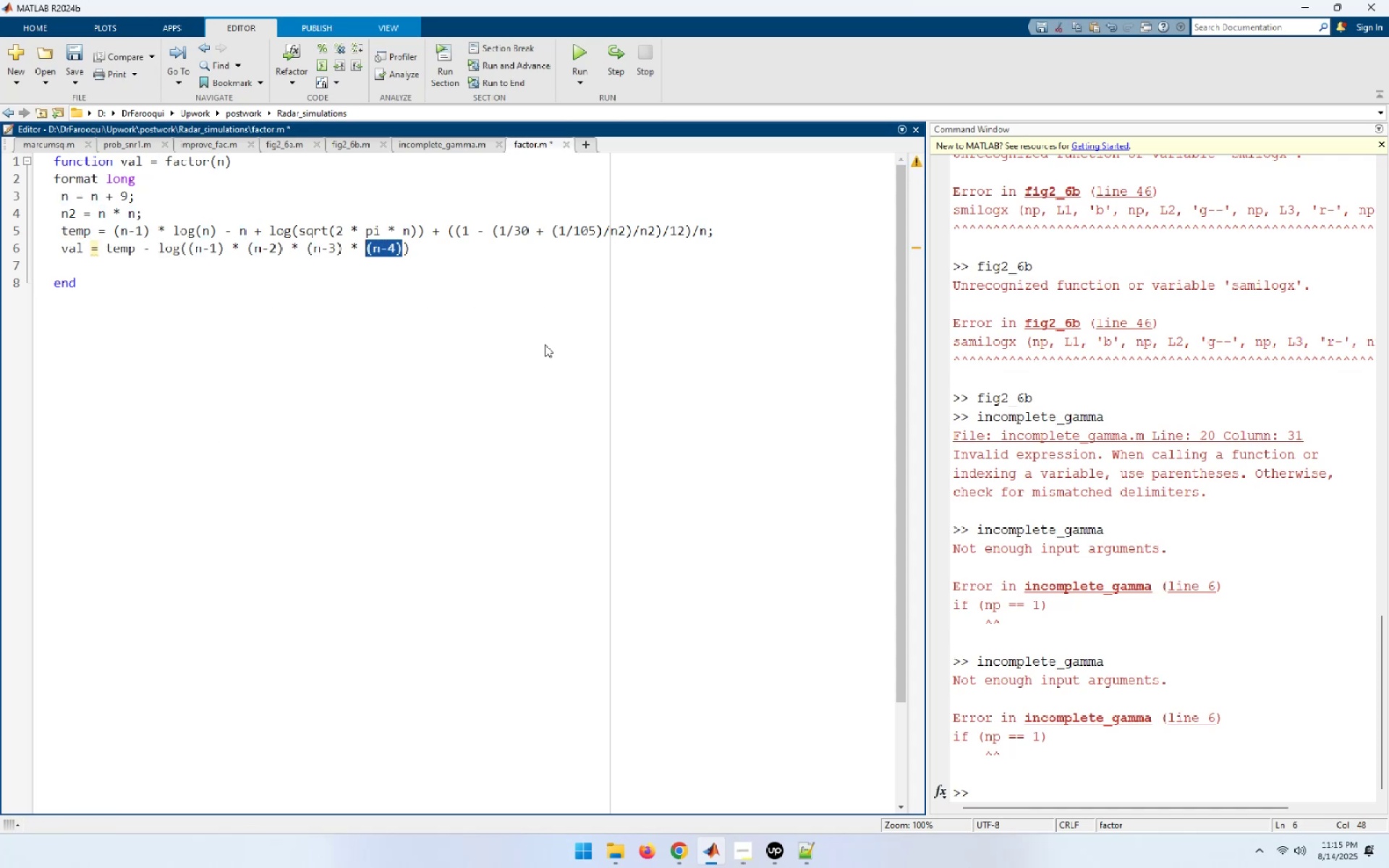 
key(Shift+ArrowLeft)
 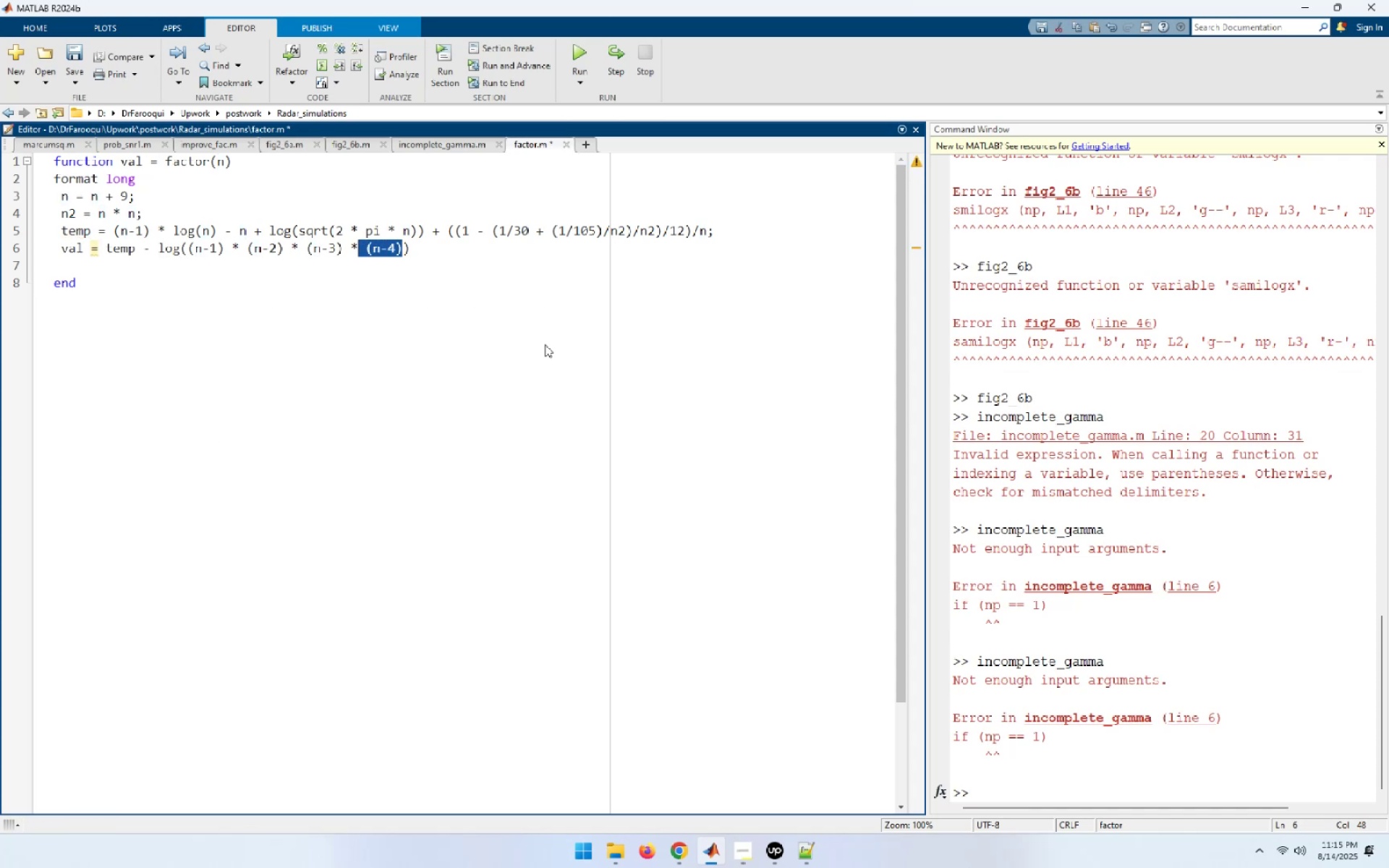 
key(Shift+ArrowLeft)
 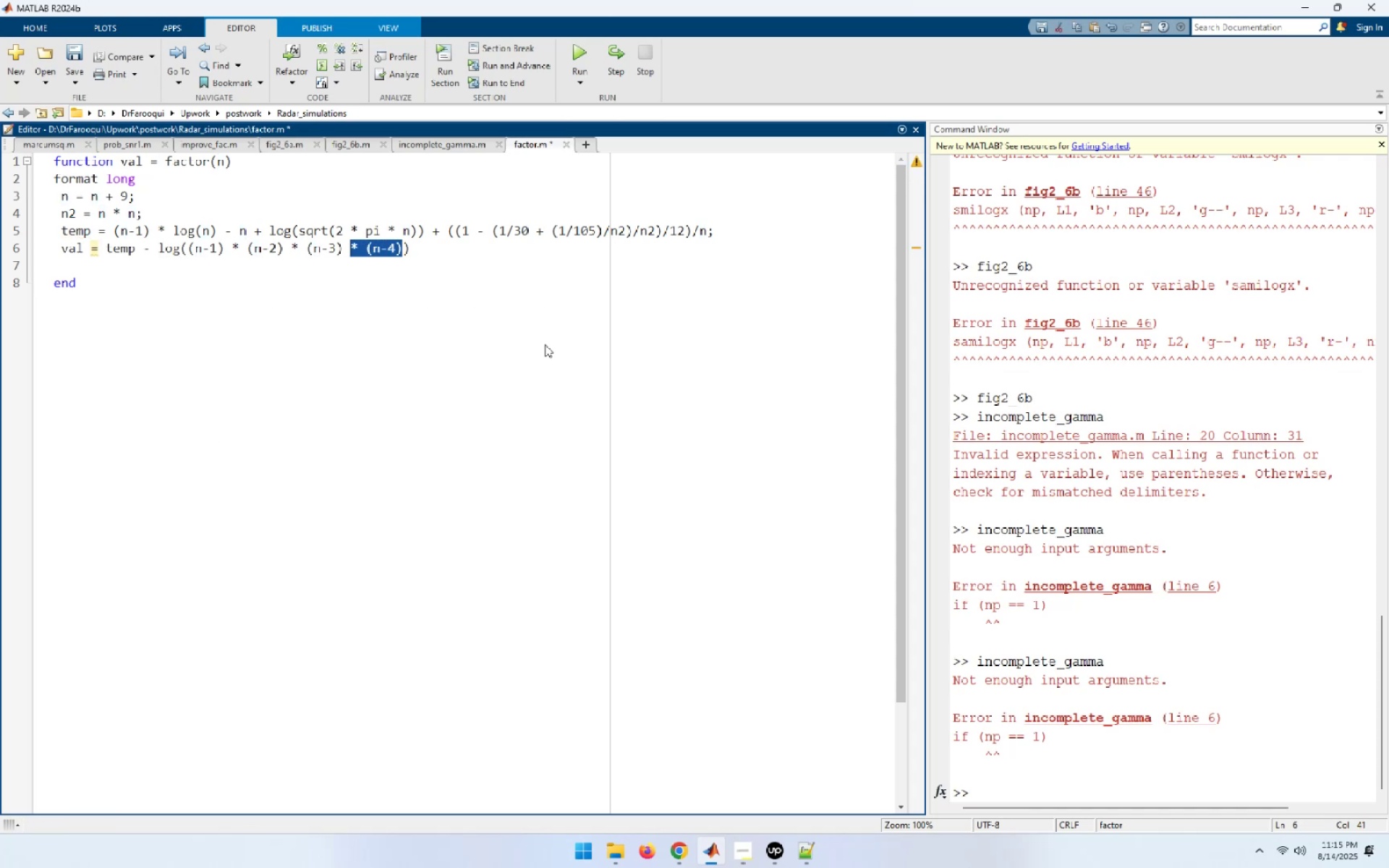 
key(Control+C)
 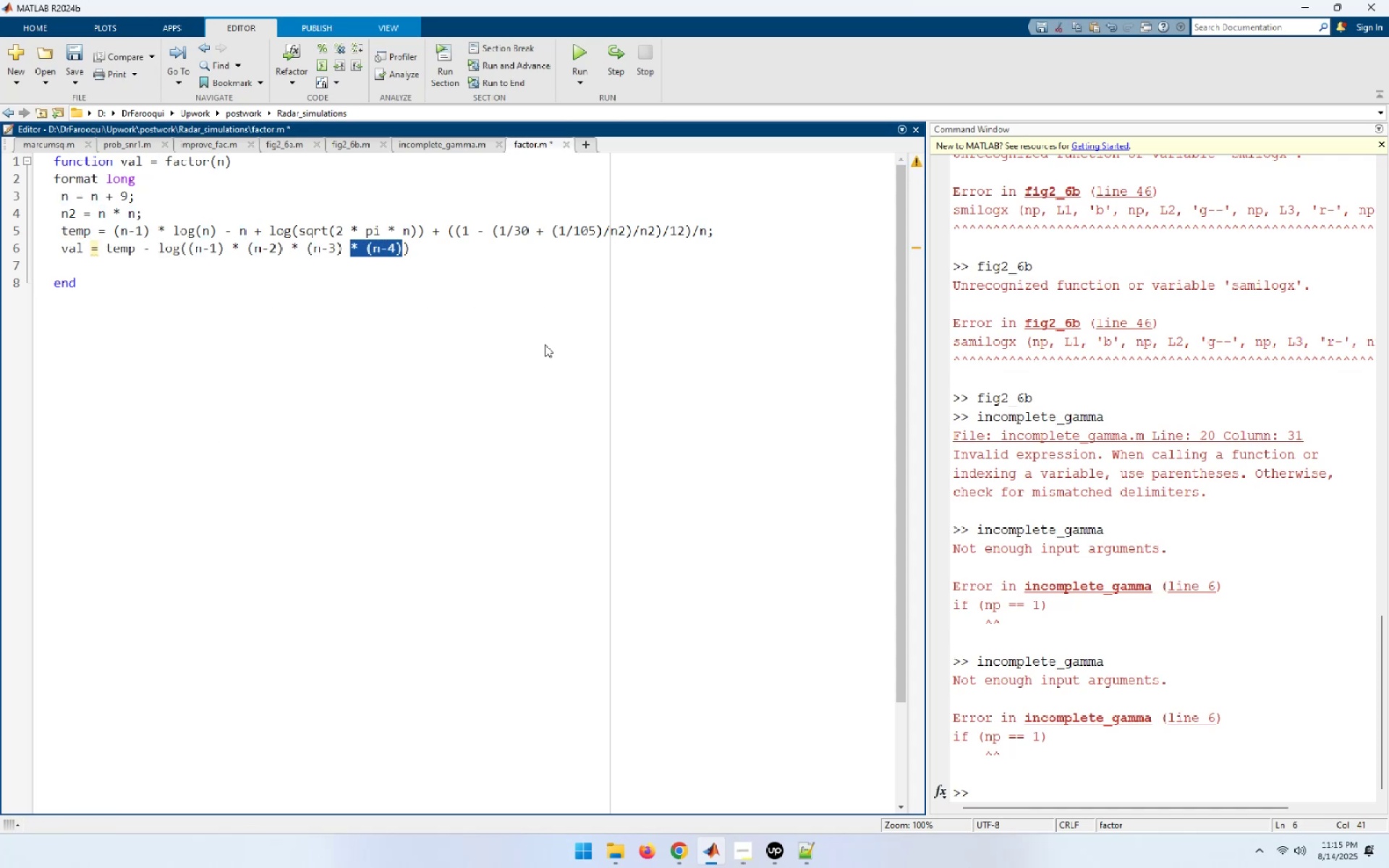 
key(ArrowRight)
 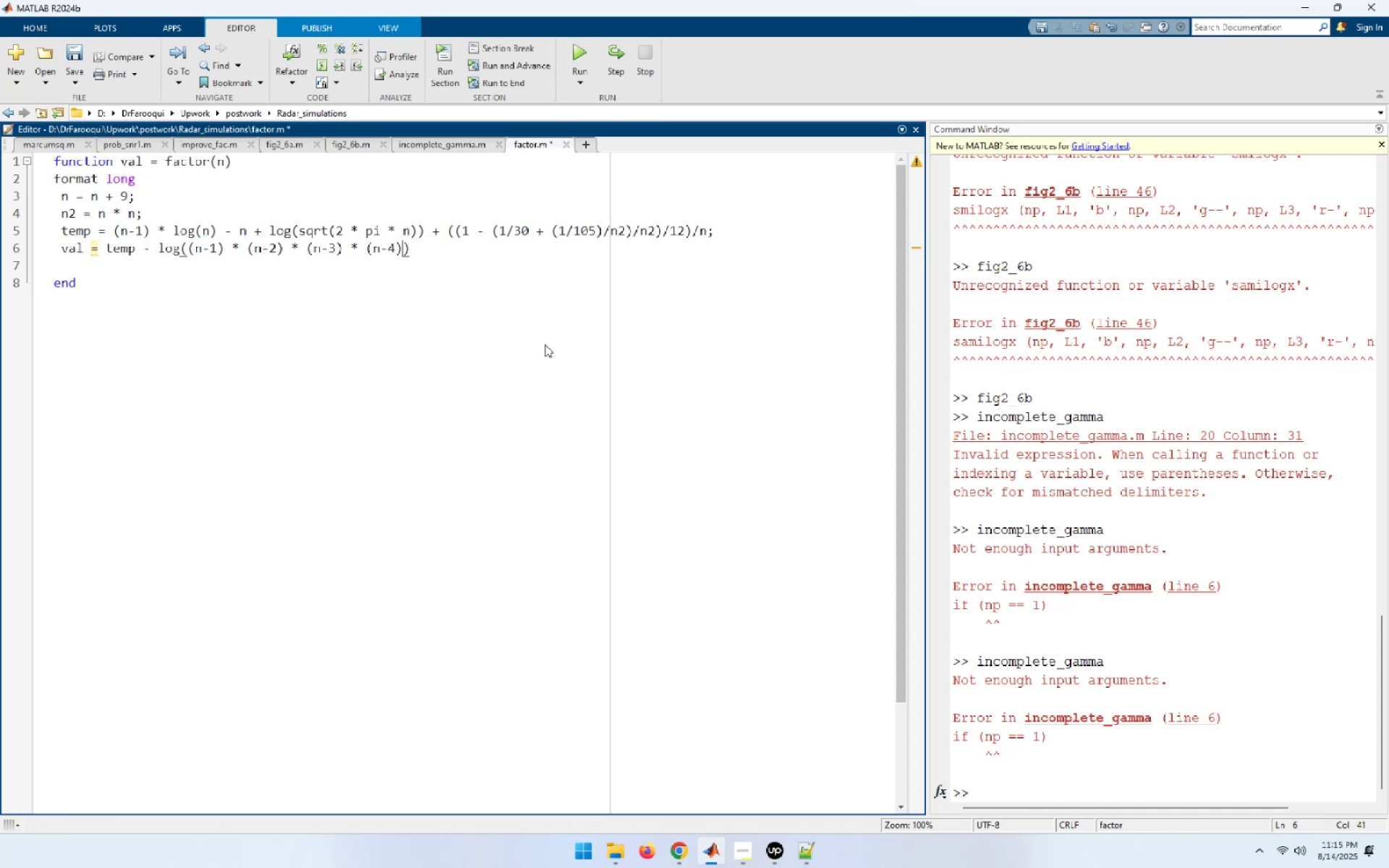 
key(Control+V)
 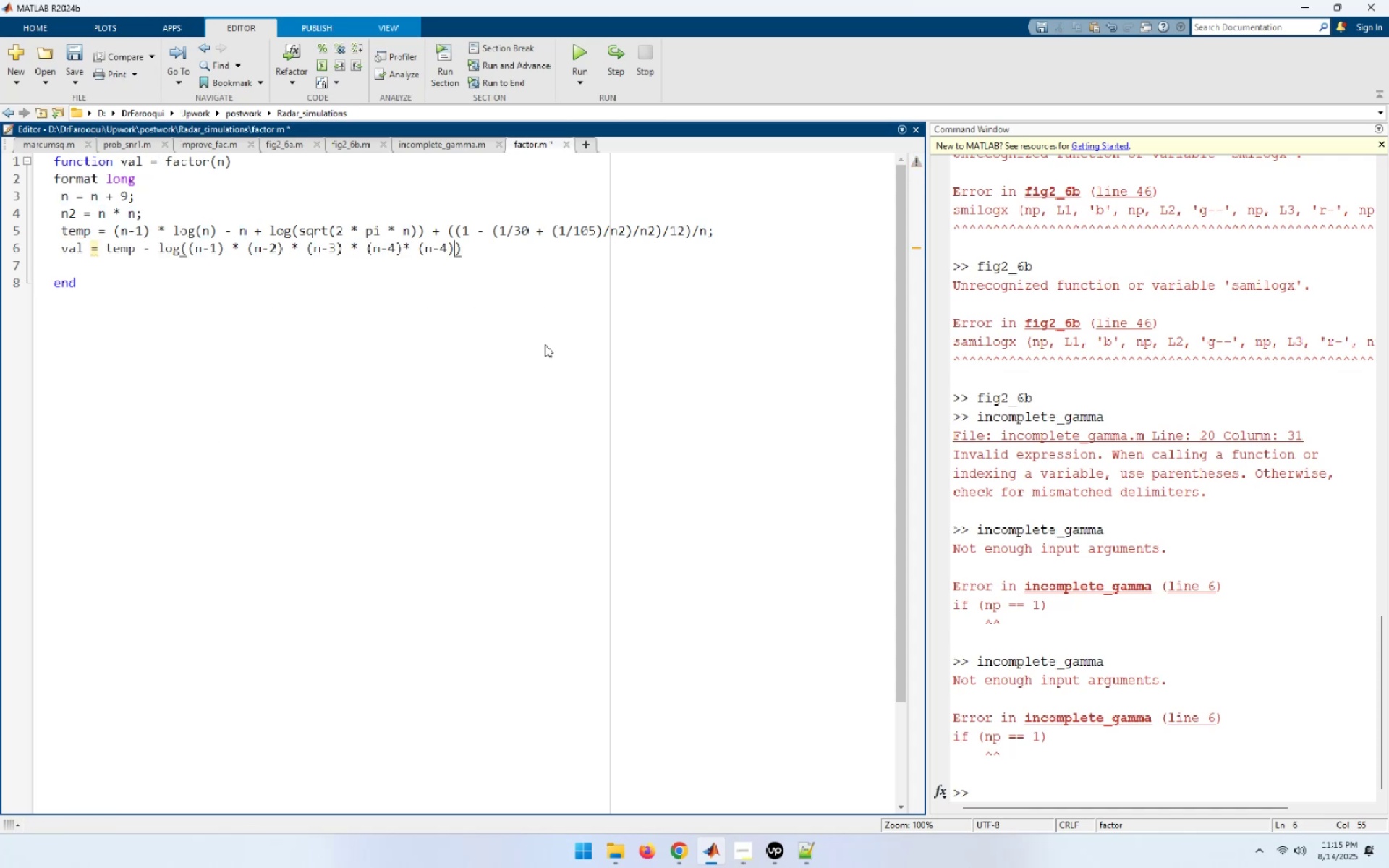 
key(Control+V)
 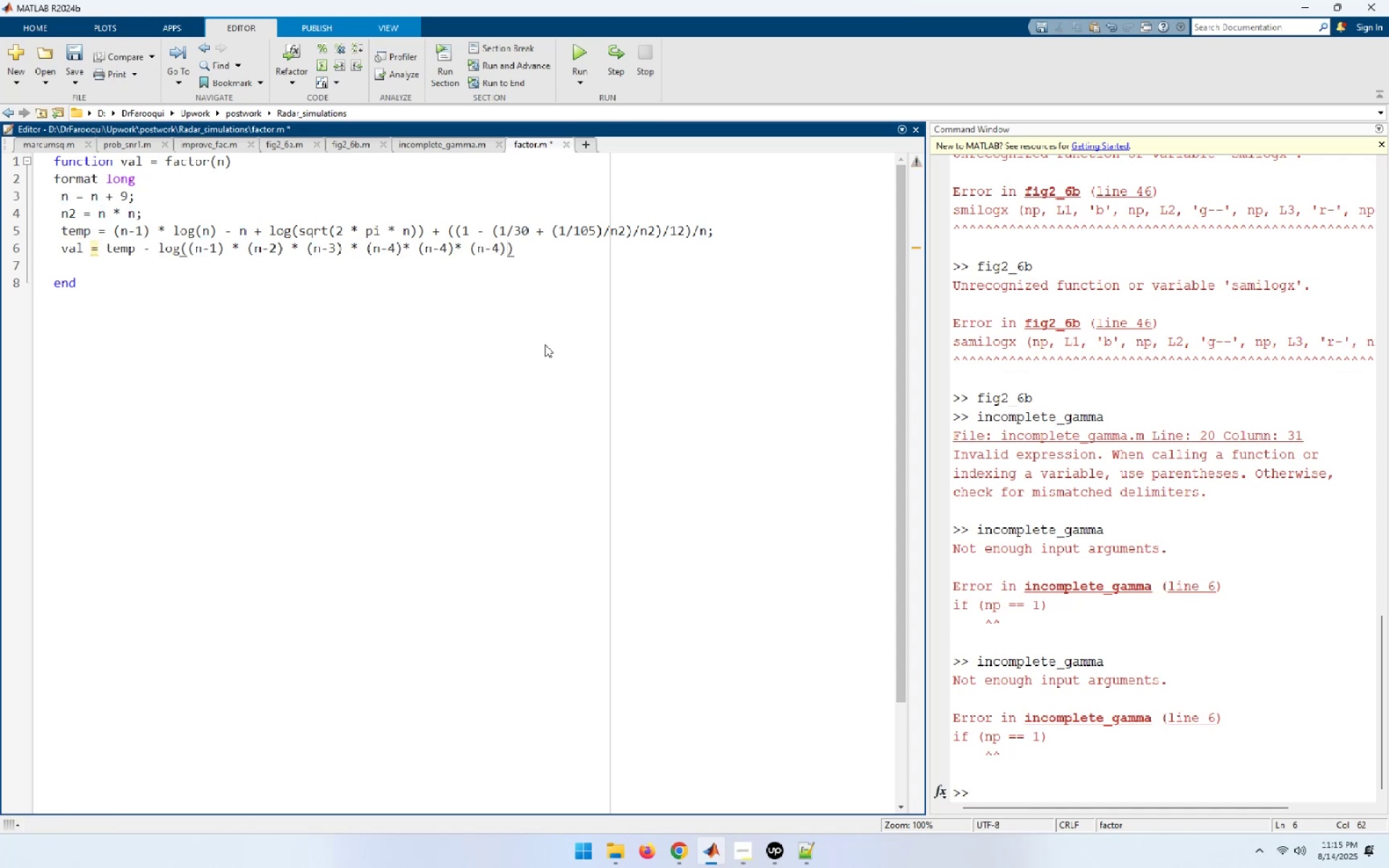 
hold_key(key=ArrowLeft, duration=1.52)
 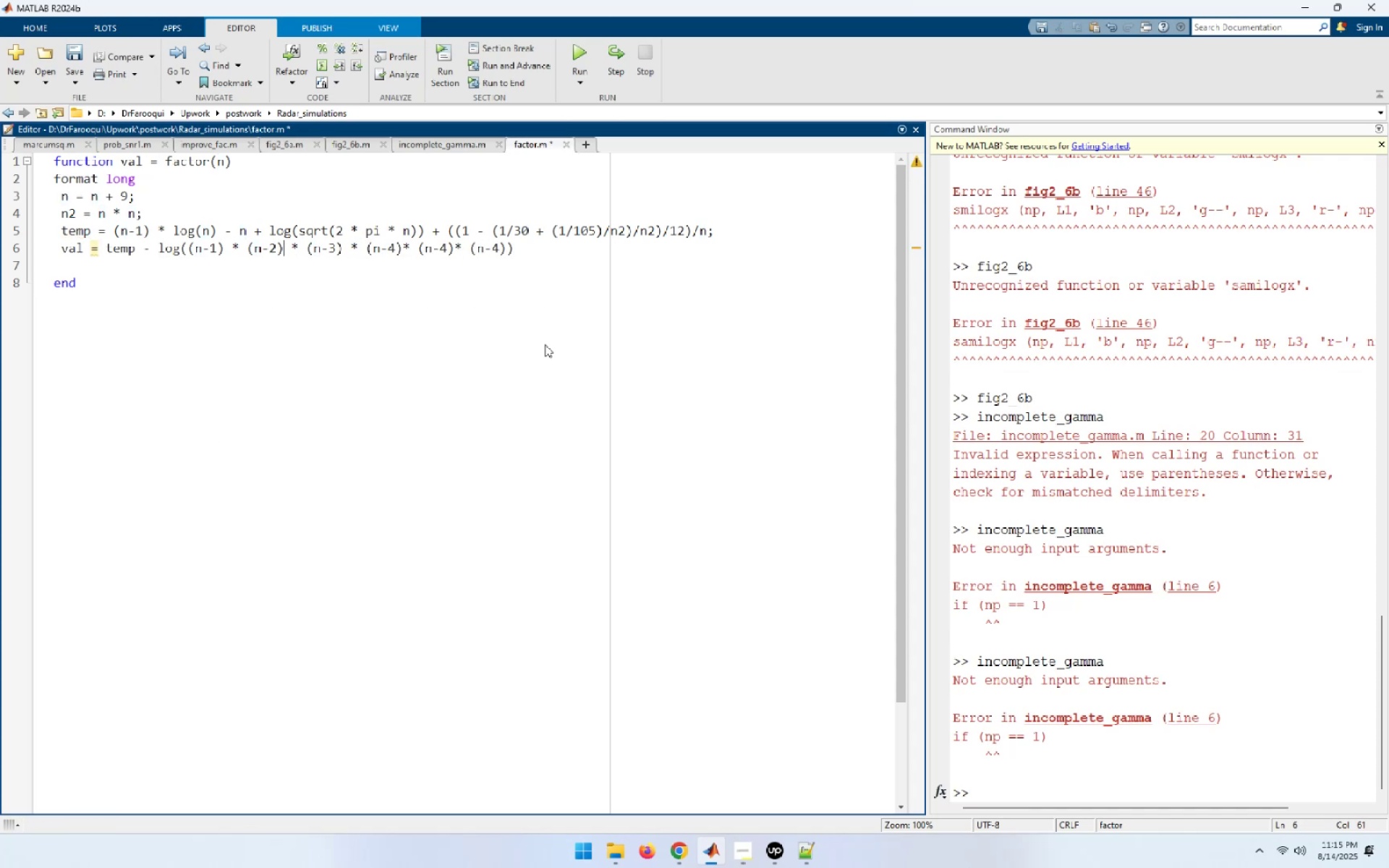 
key(ArrowLeft)
 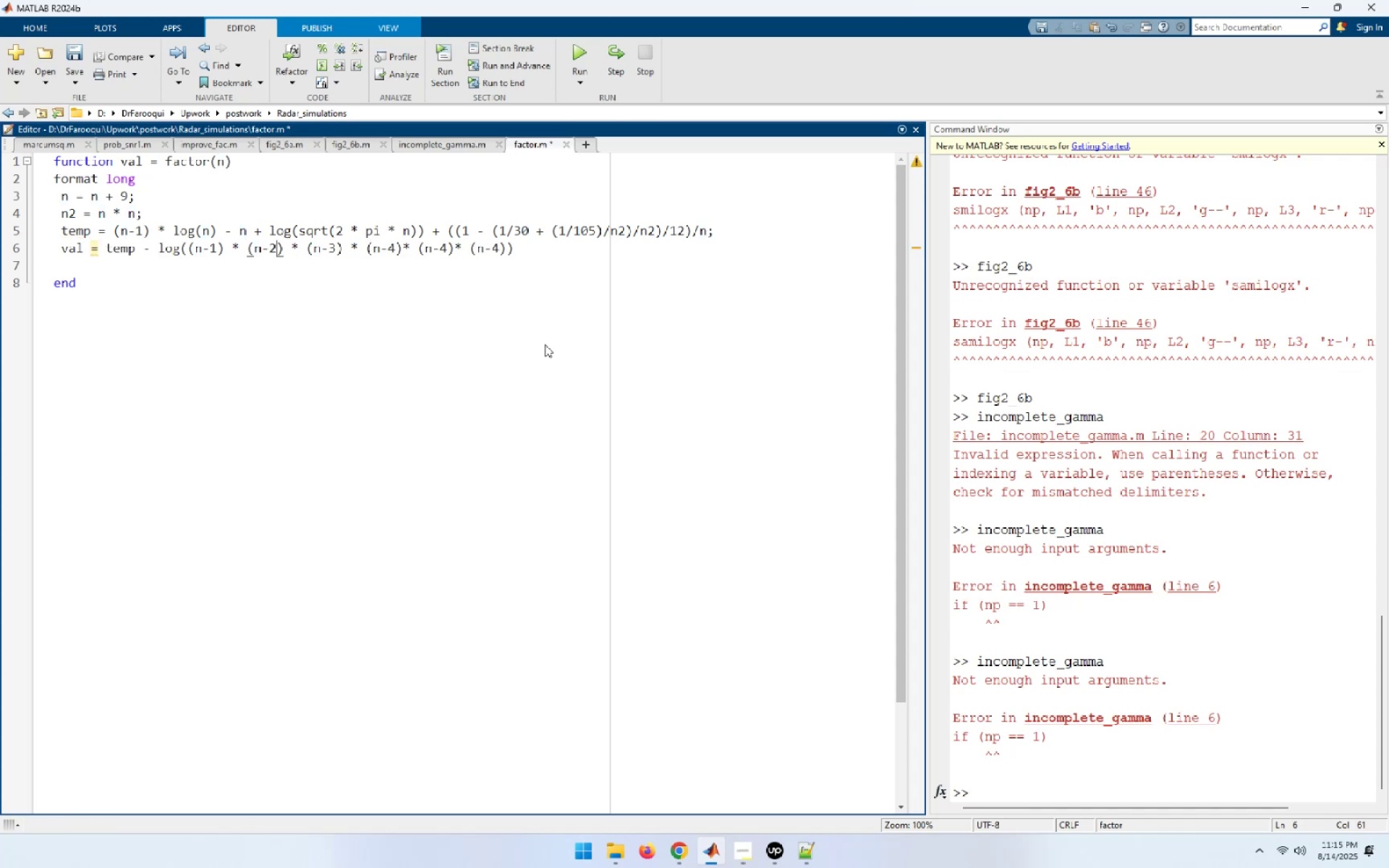 
key(ArrowLeft)
 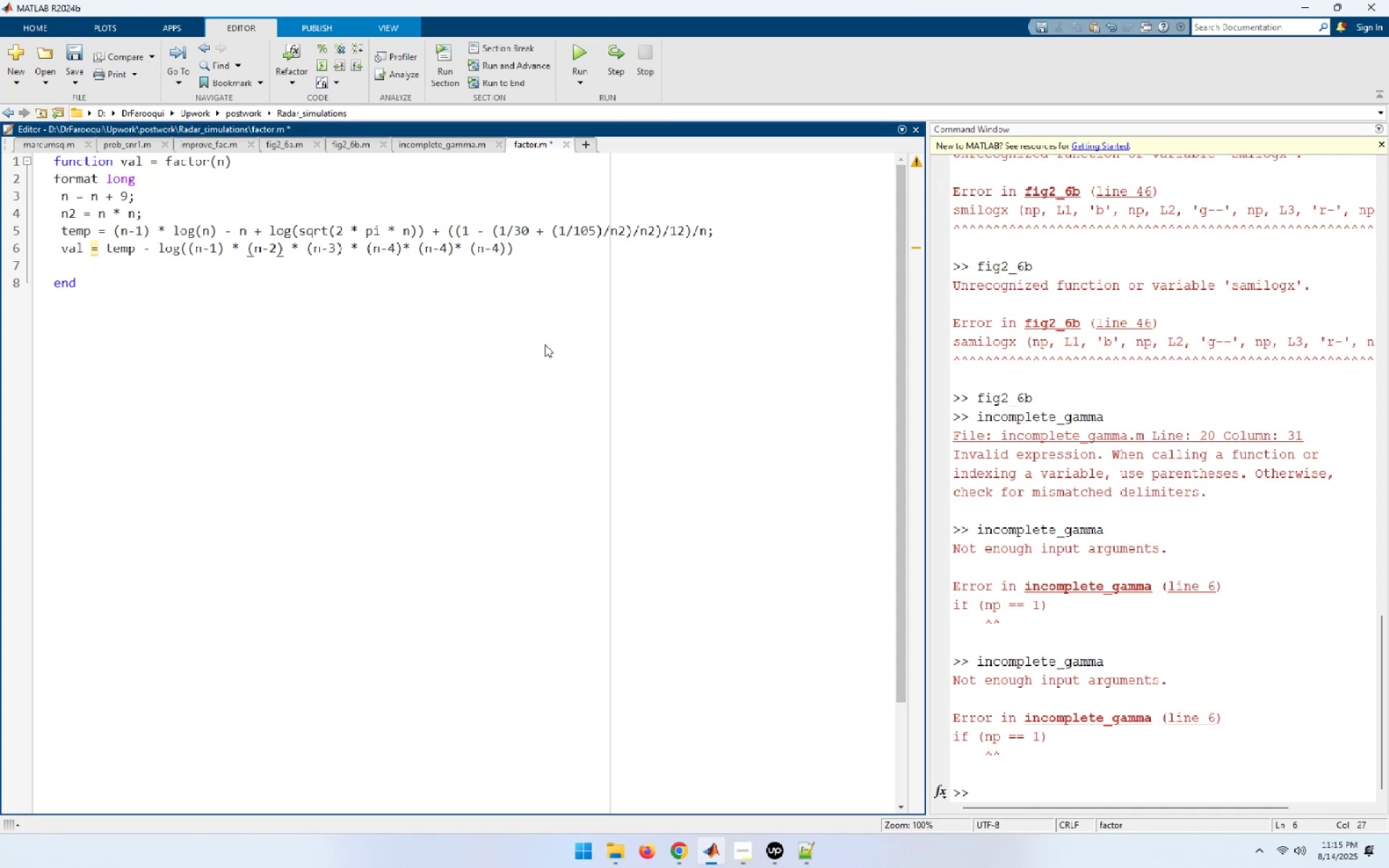 
hold_key(key=ArrowRight, duration=0.8)
 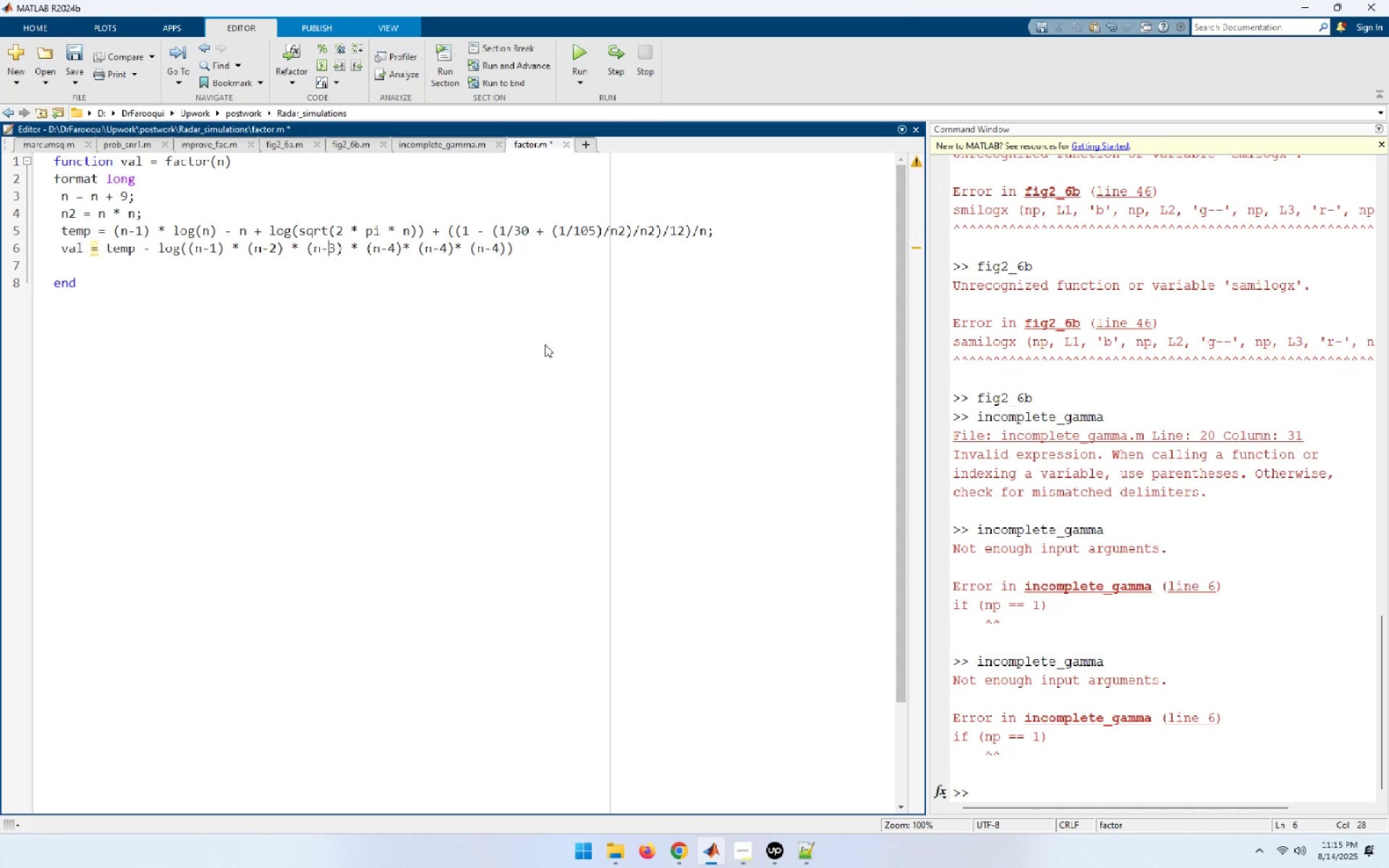 
hold_key(key=ArrowLeft, duration=1.06)
 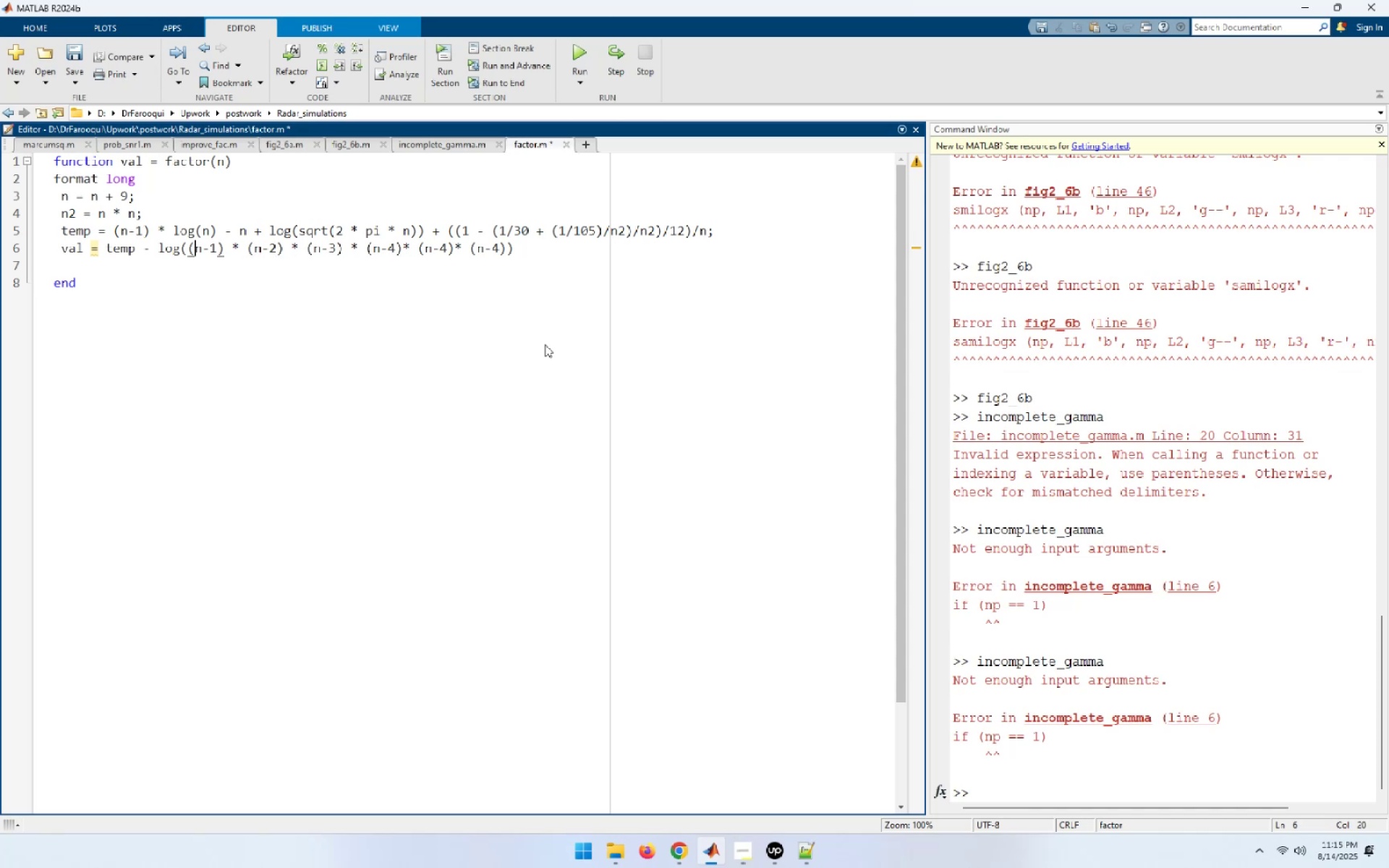 
hold_key(key=ArrowRight, duration=0.82)
 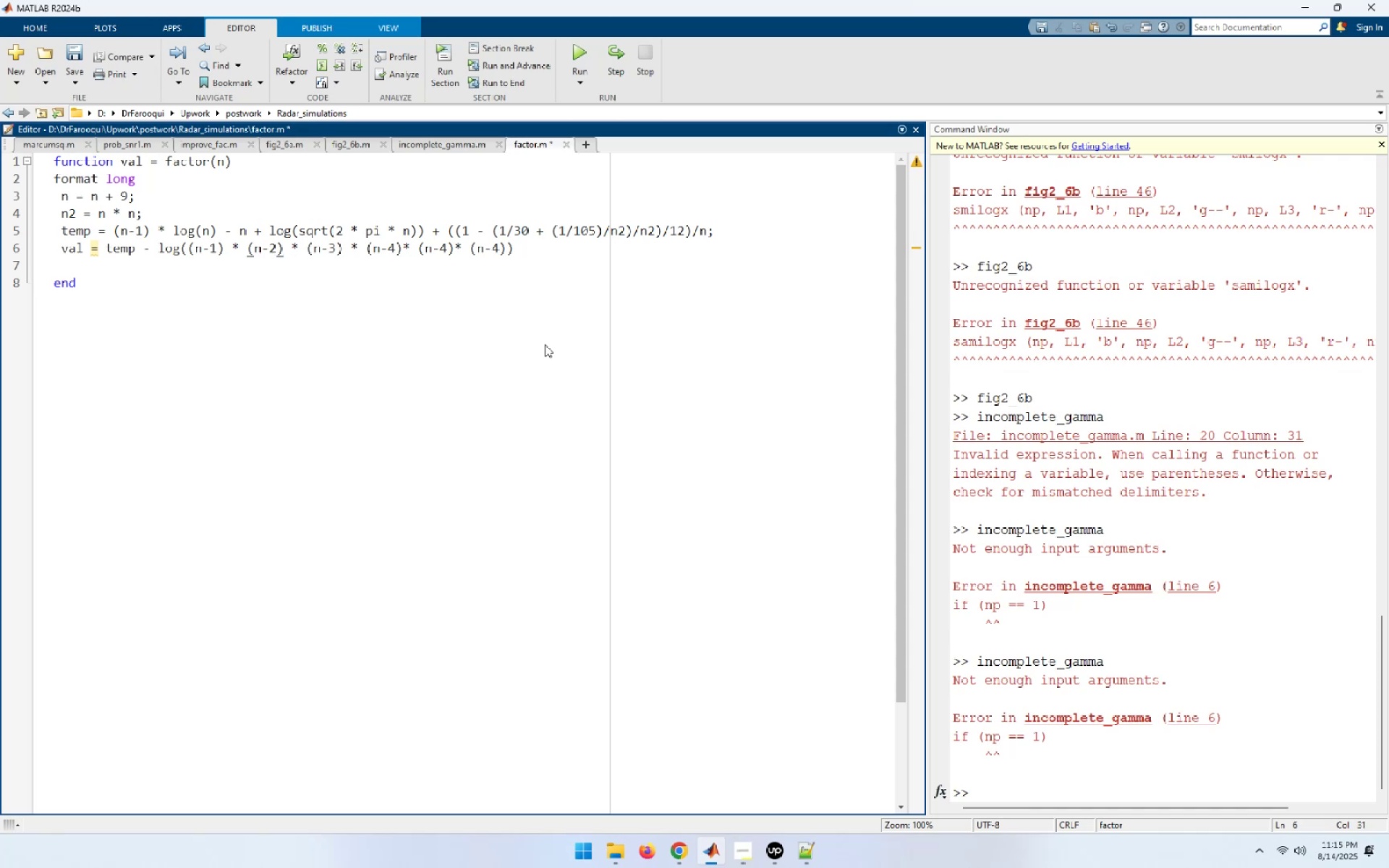 
hold_key(key=ArrowRight, duration=0.69)
 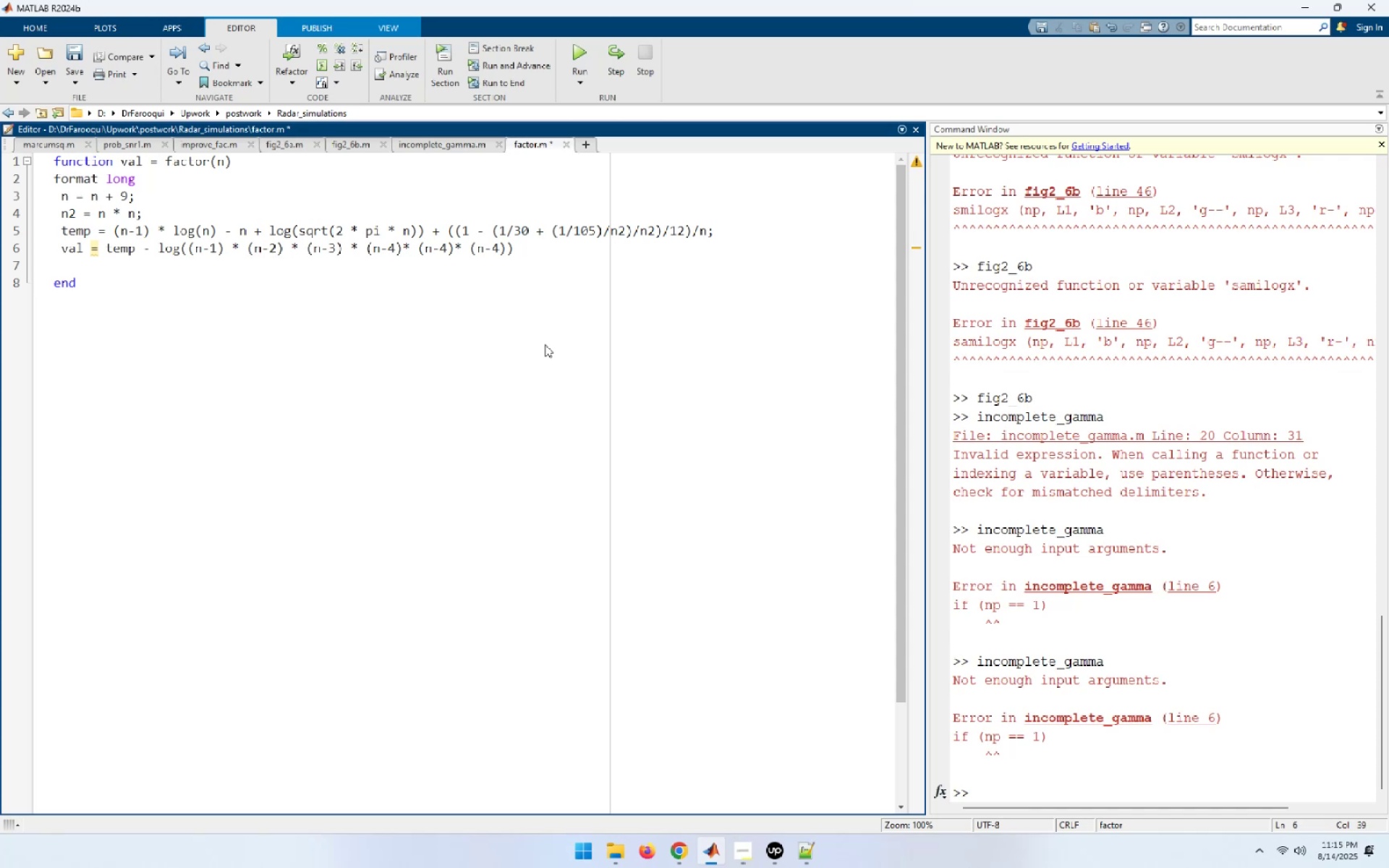 
key(ArrowRight)
 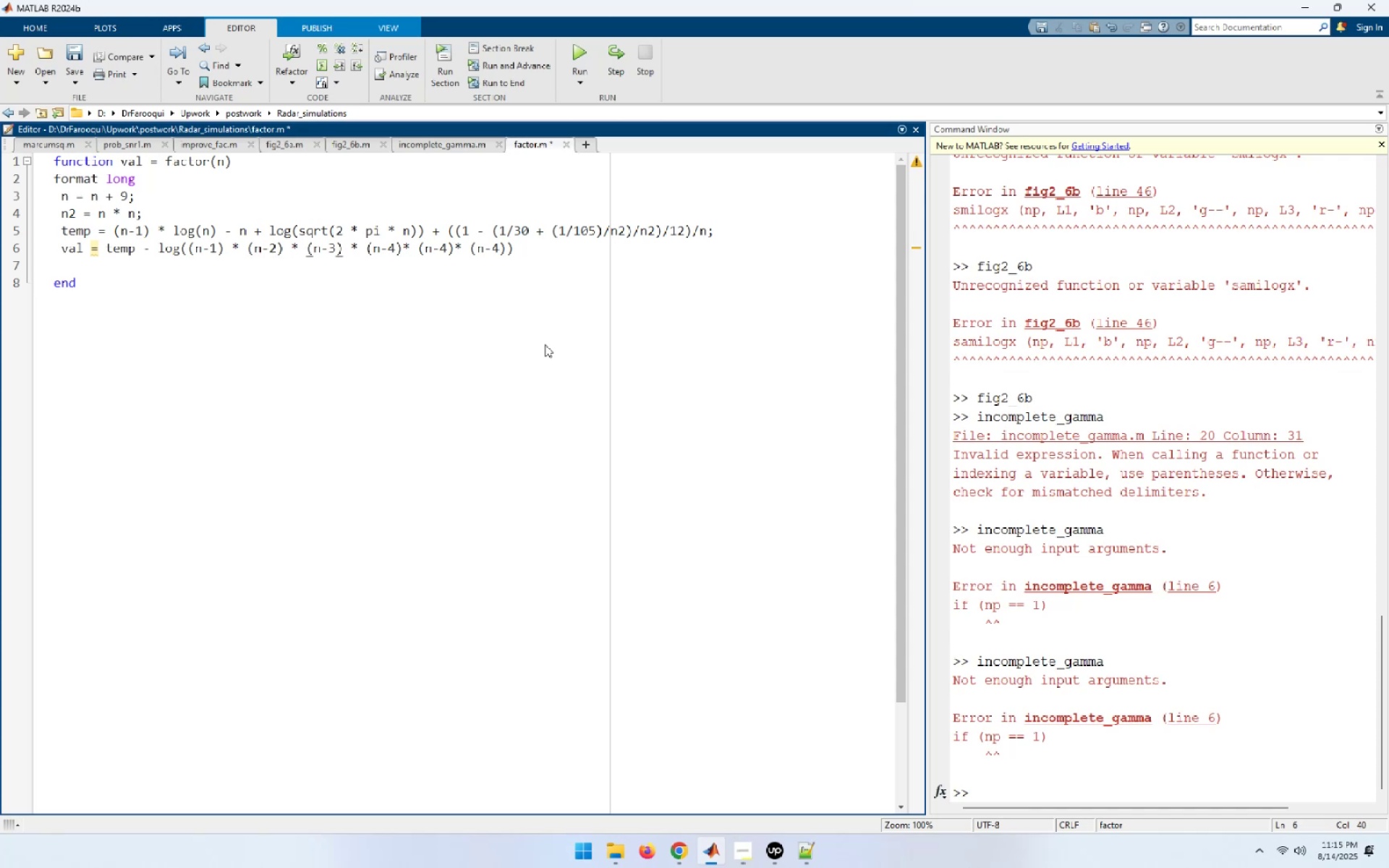 
hold_key(key=ArrowRight, duration=0.74)
 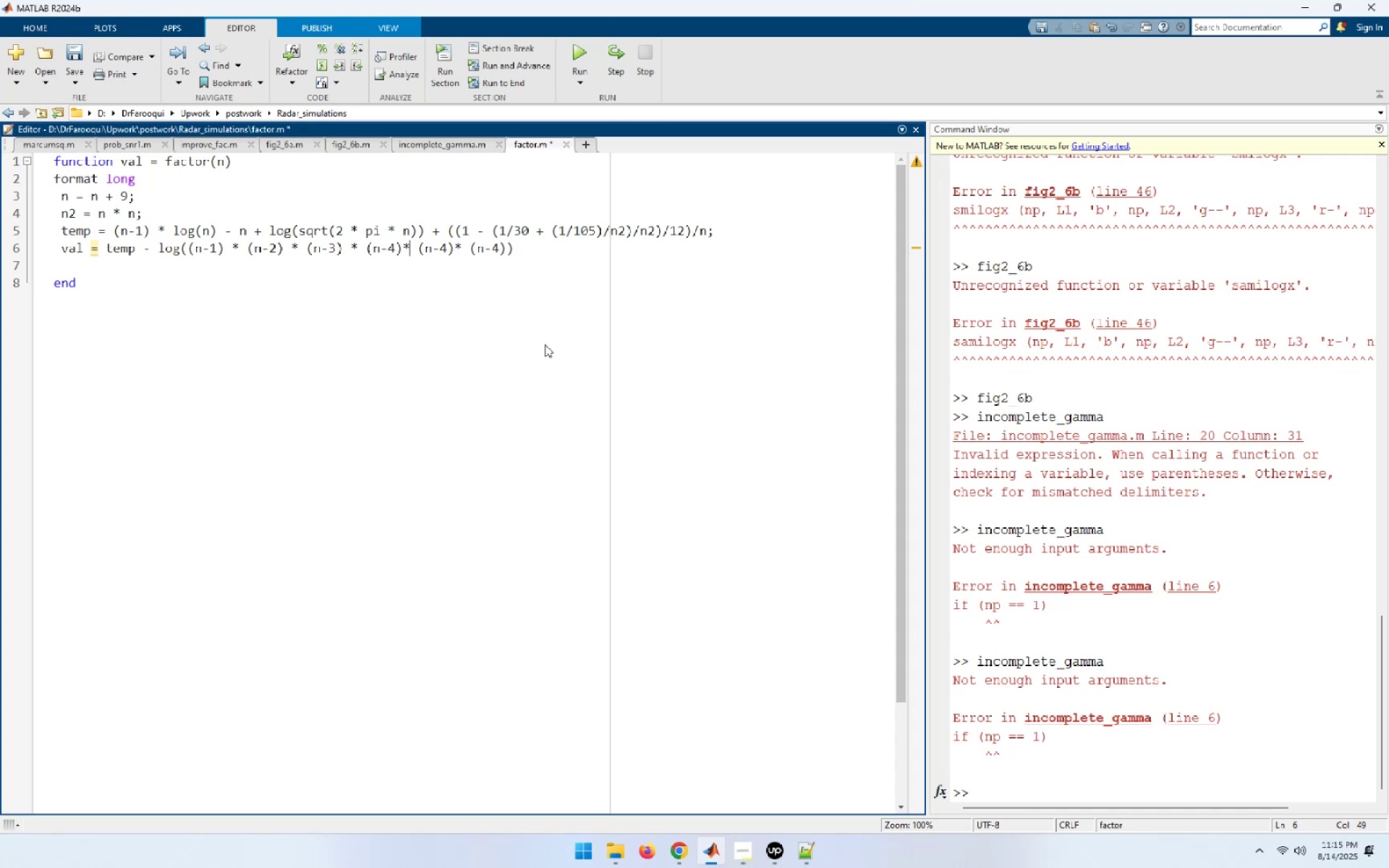 
wait(5.34)
 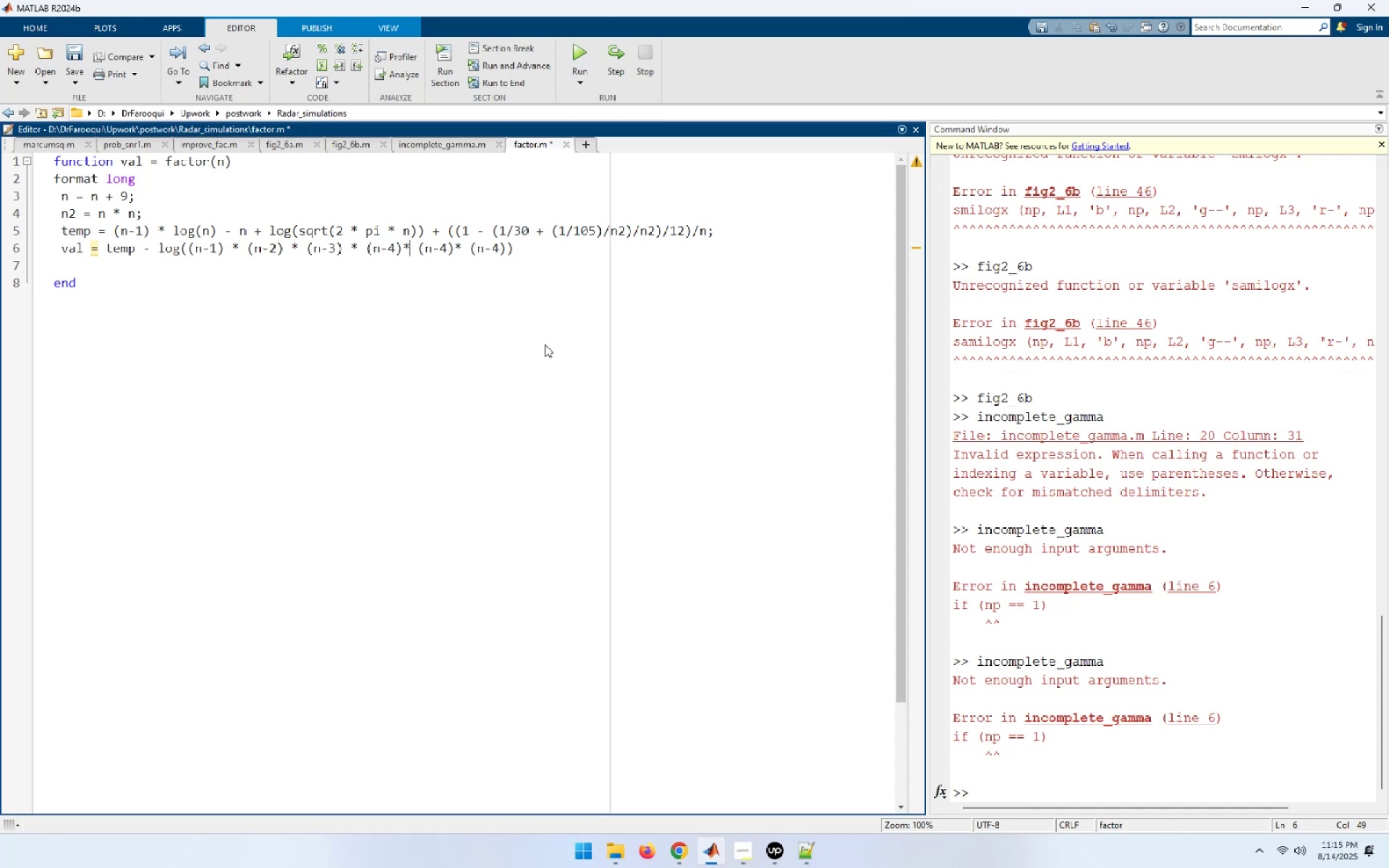 
hold_key(key=ArrowRight, duration=0.64)
 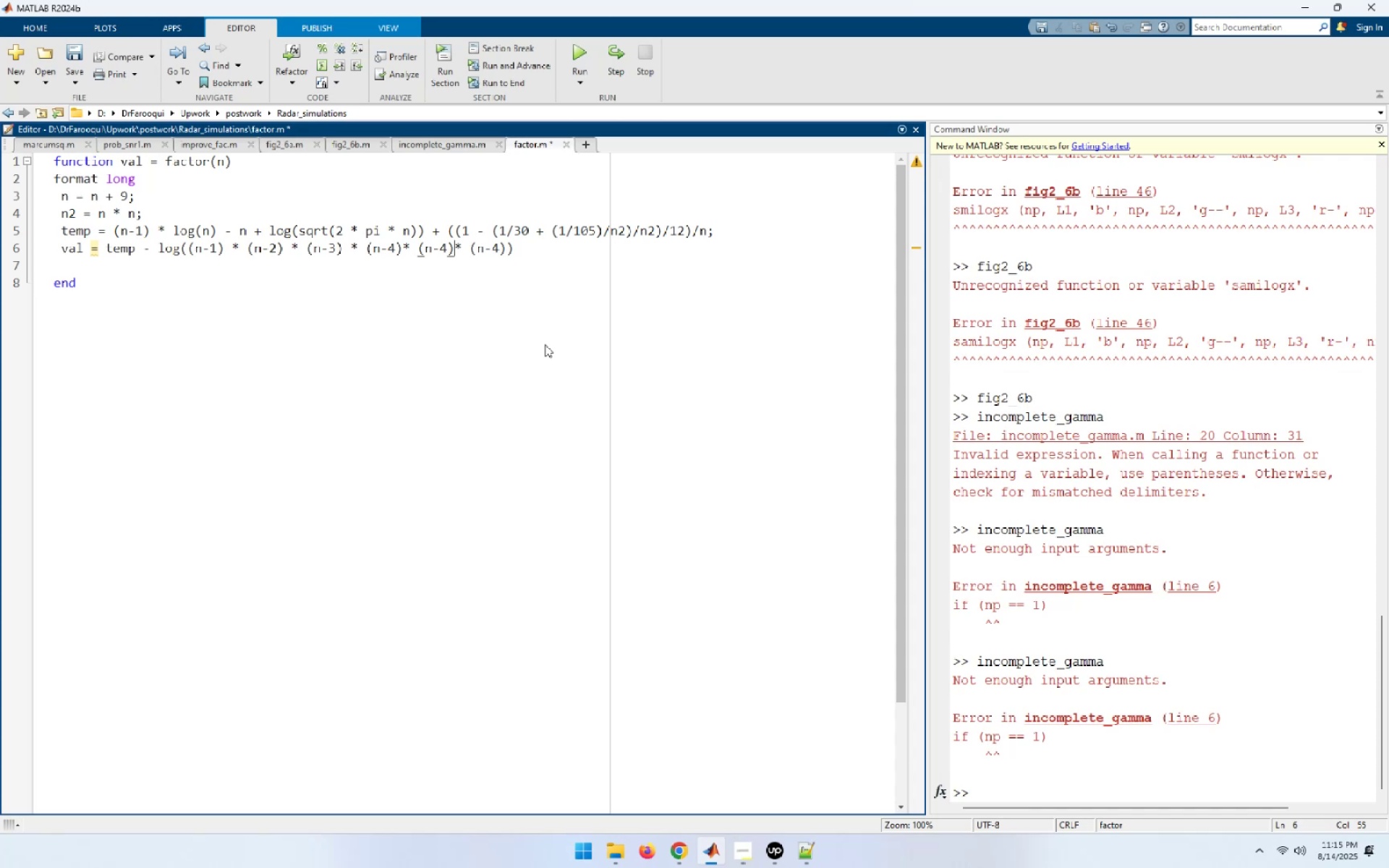 
key(ArrowLeft)
 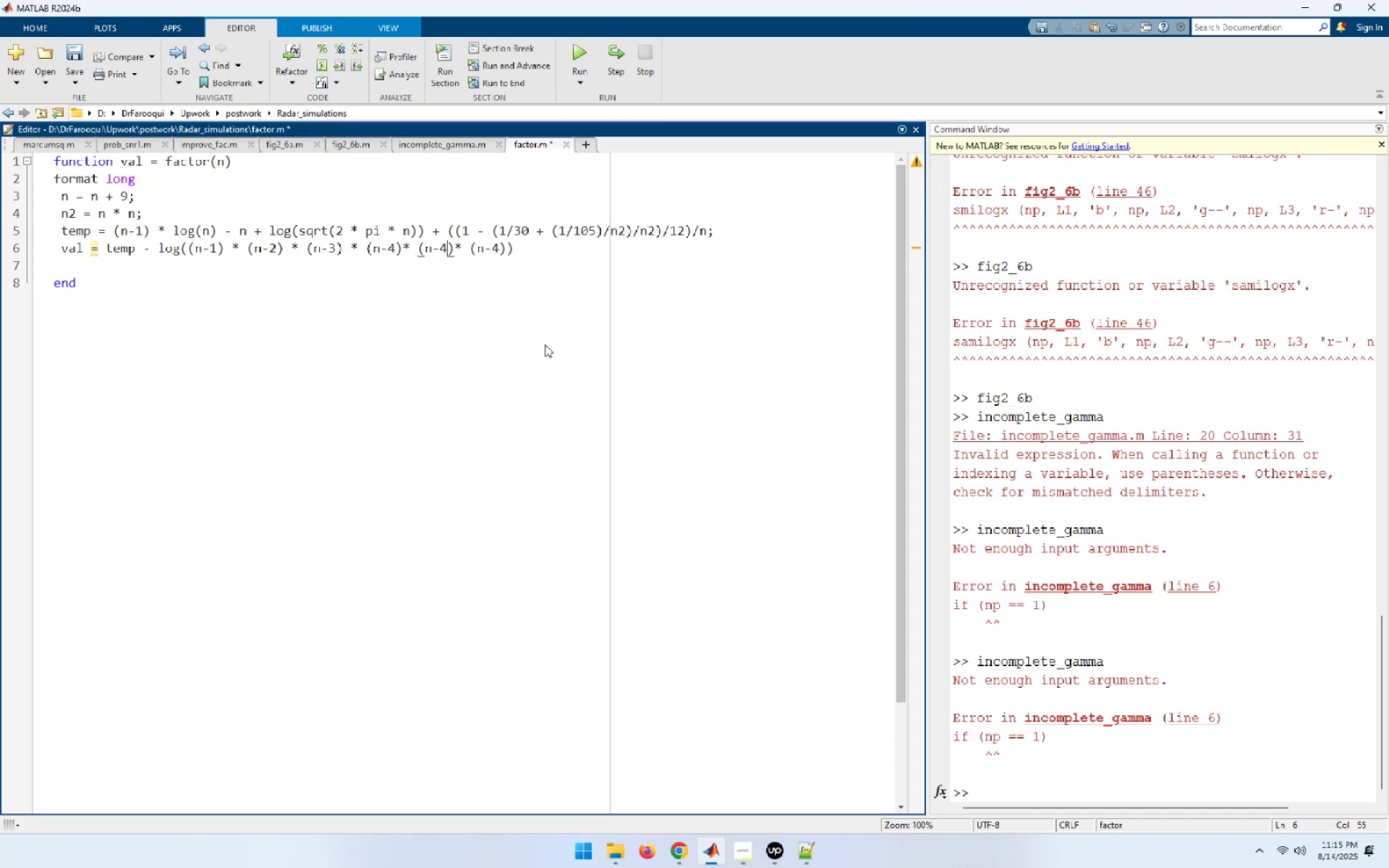 
key(Shift+ArrowLeft)
 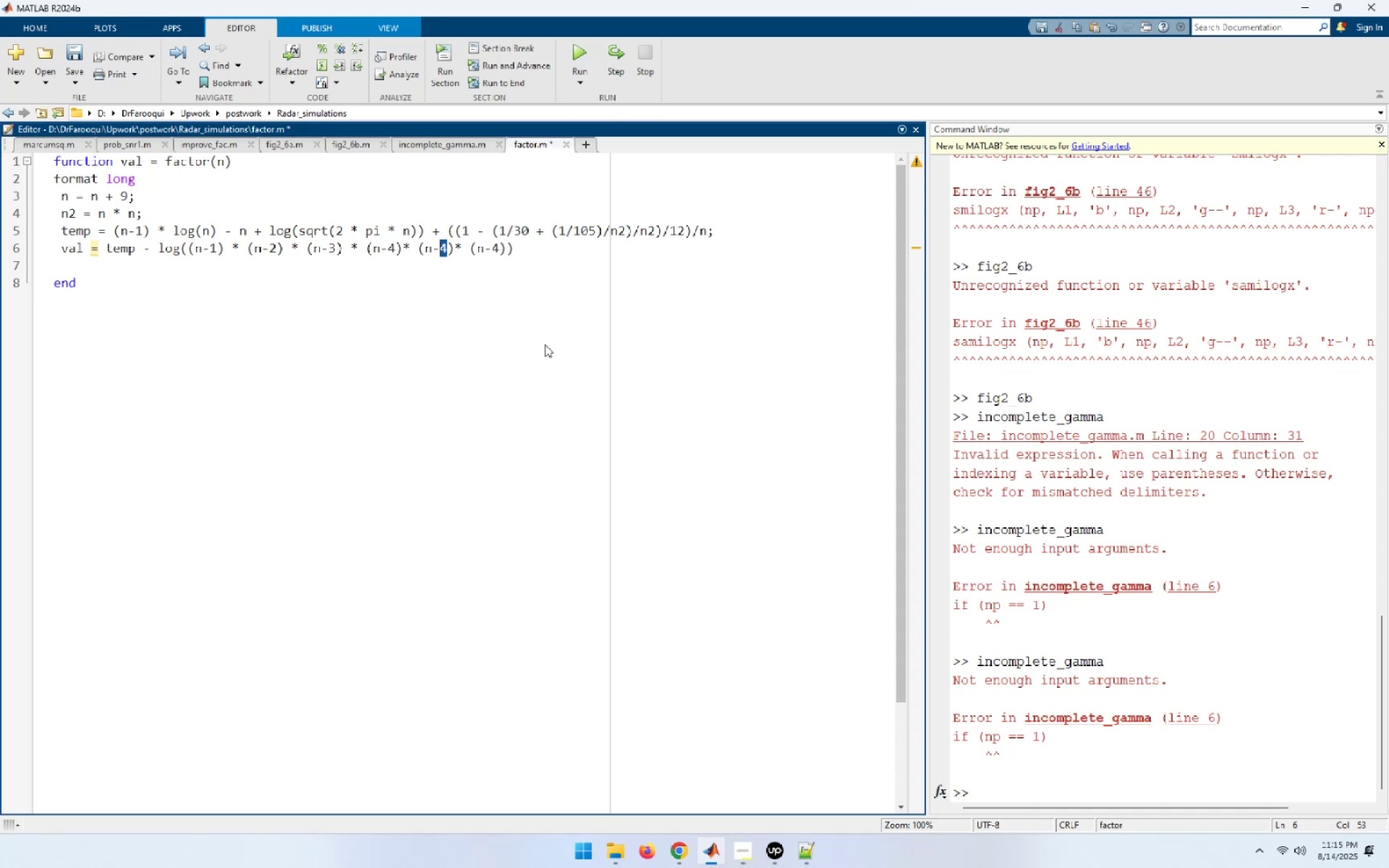 
key(Numpad5)
 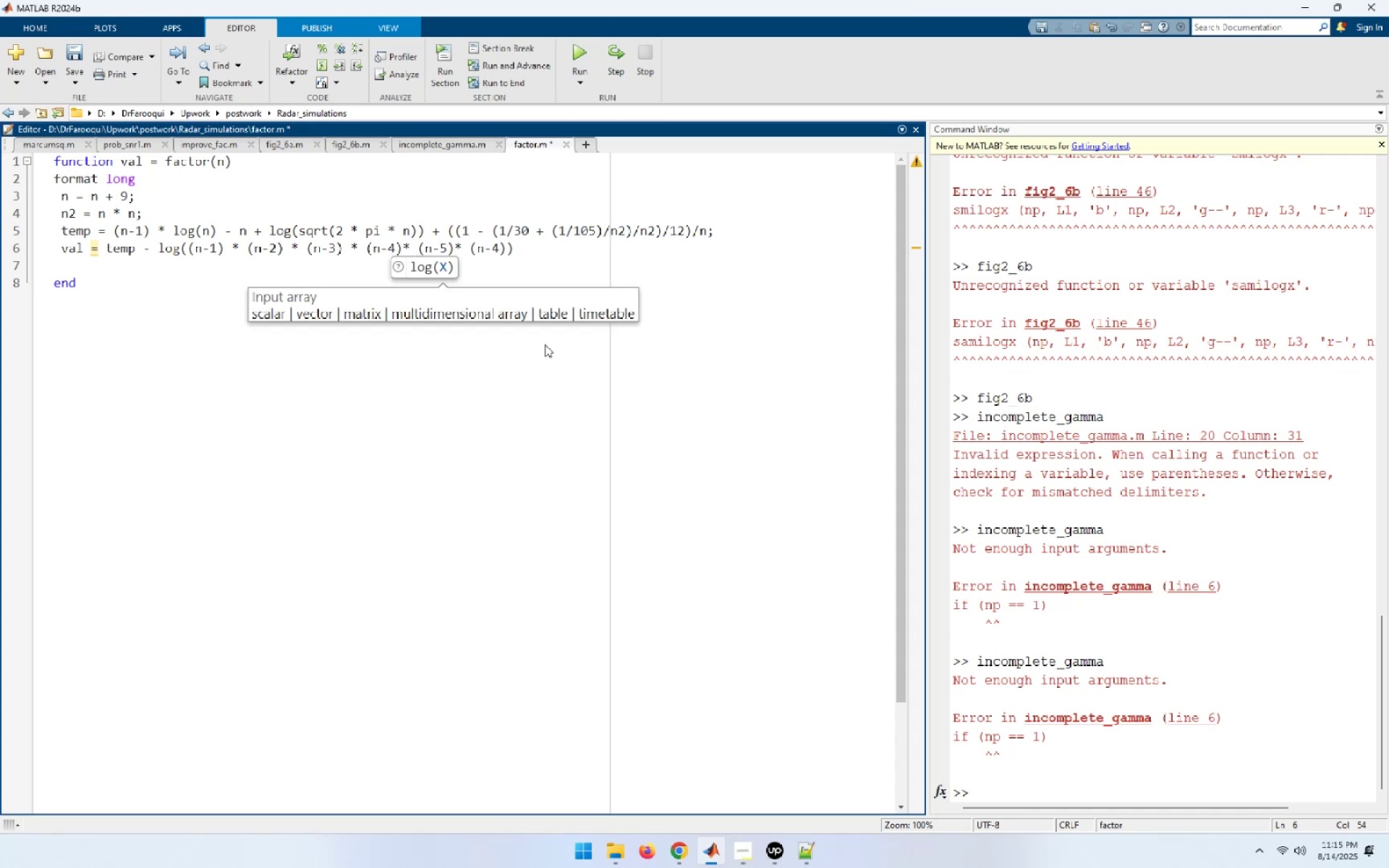 
hold_key(key=ArrowRight, duration=0.69)
 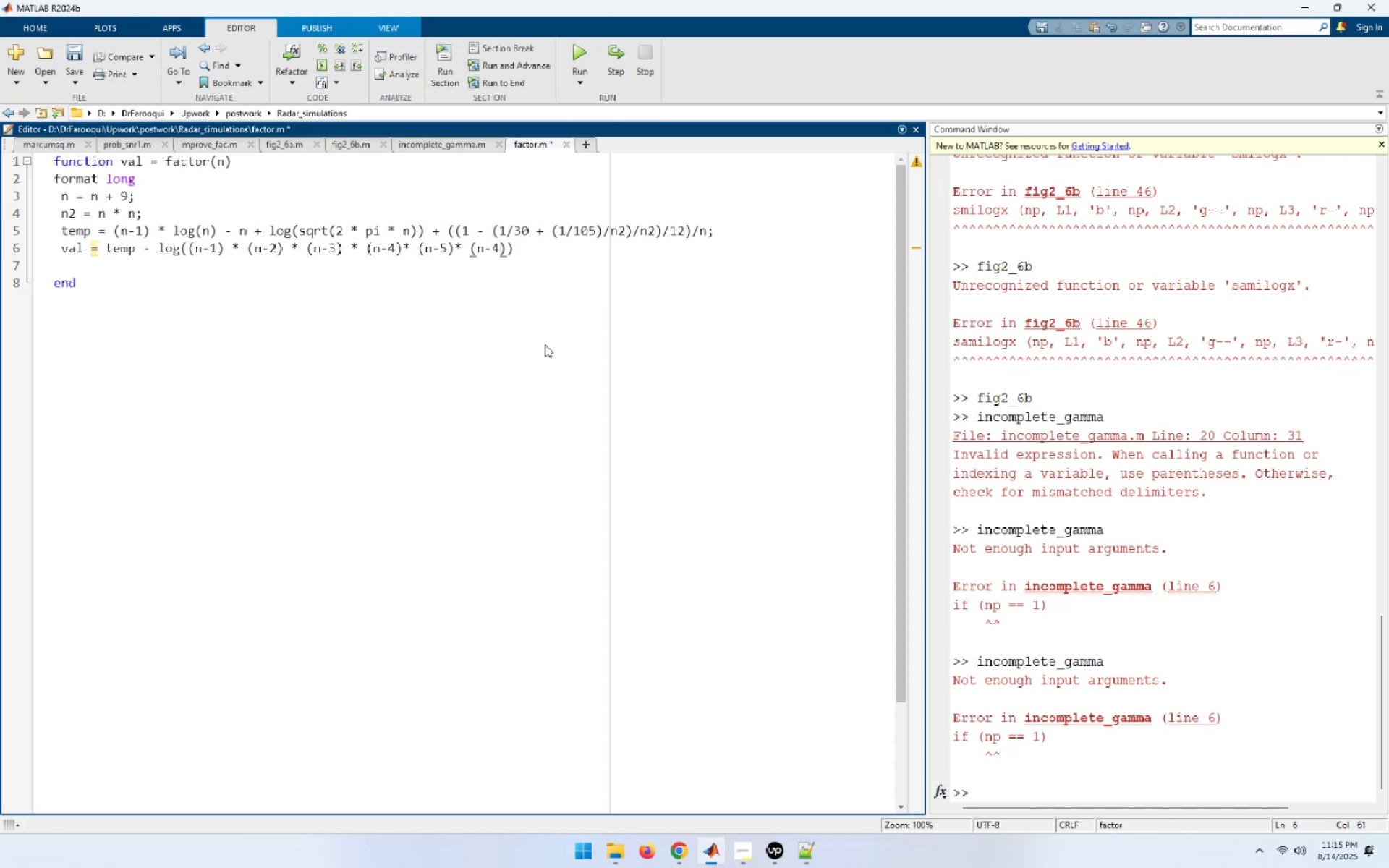 
key(Shift+ArrowLeft)
 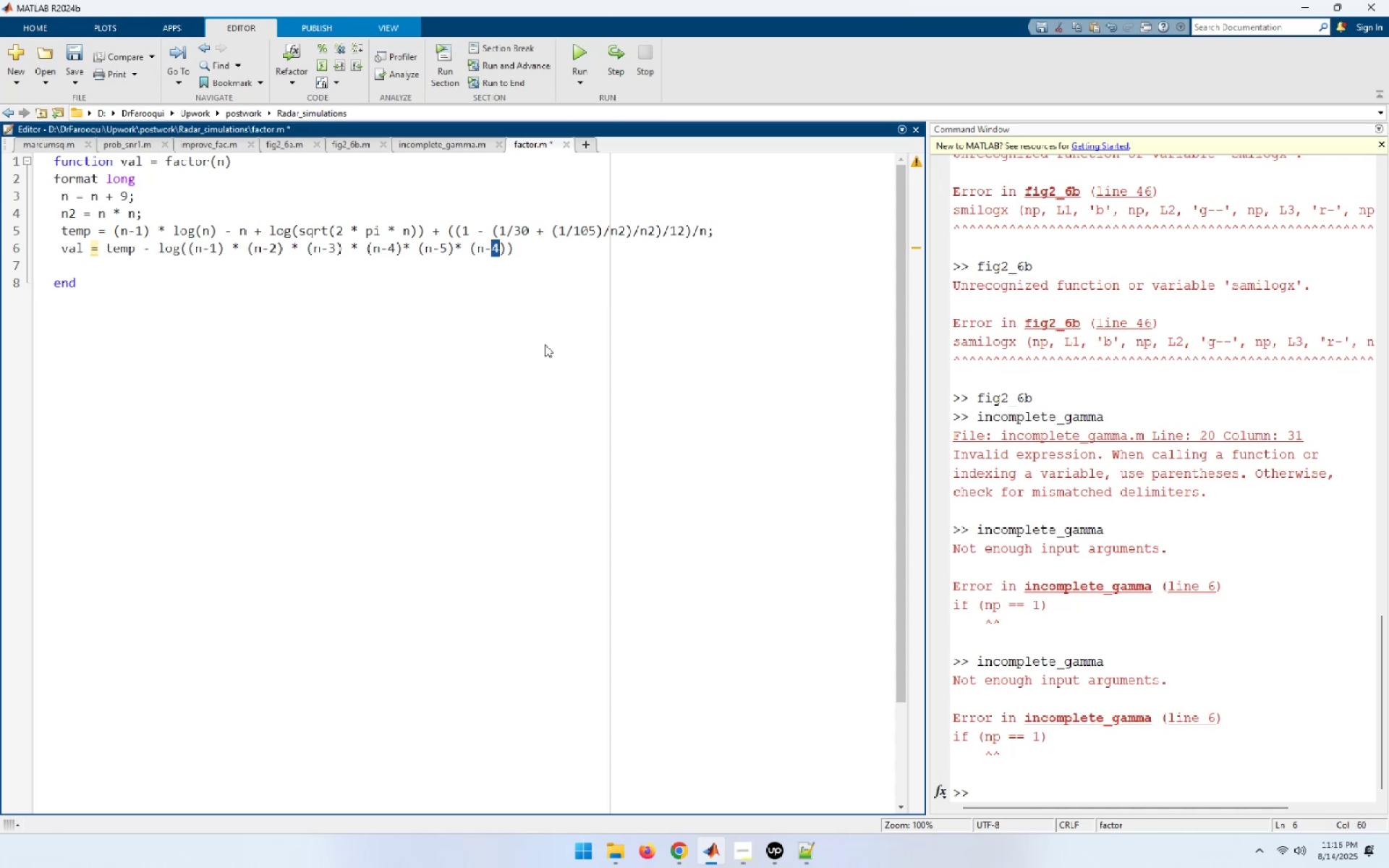 
key(Numpad6)
 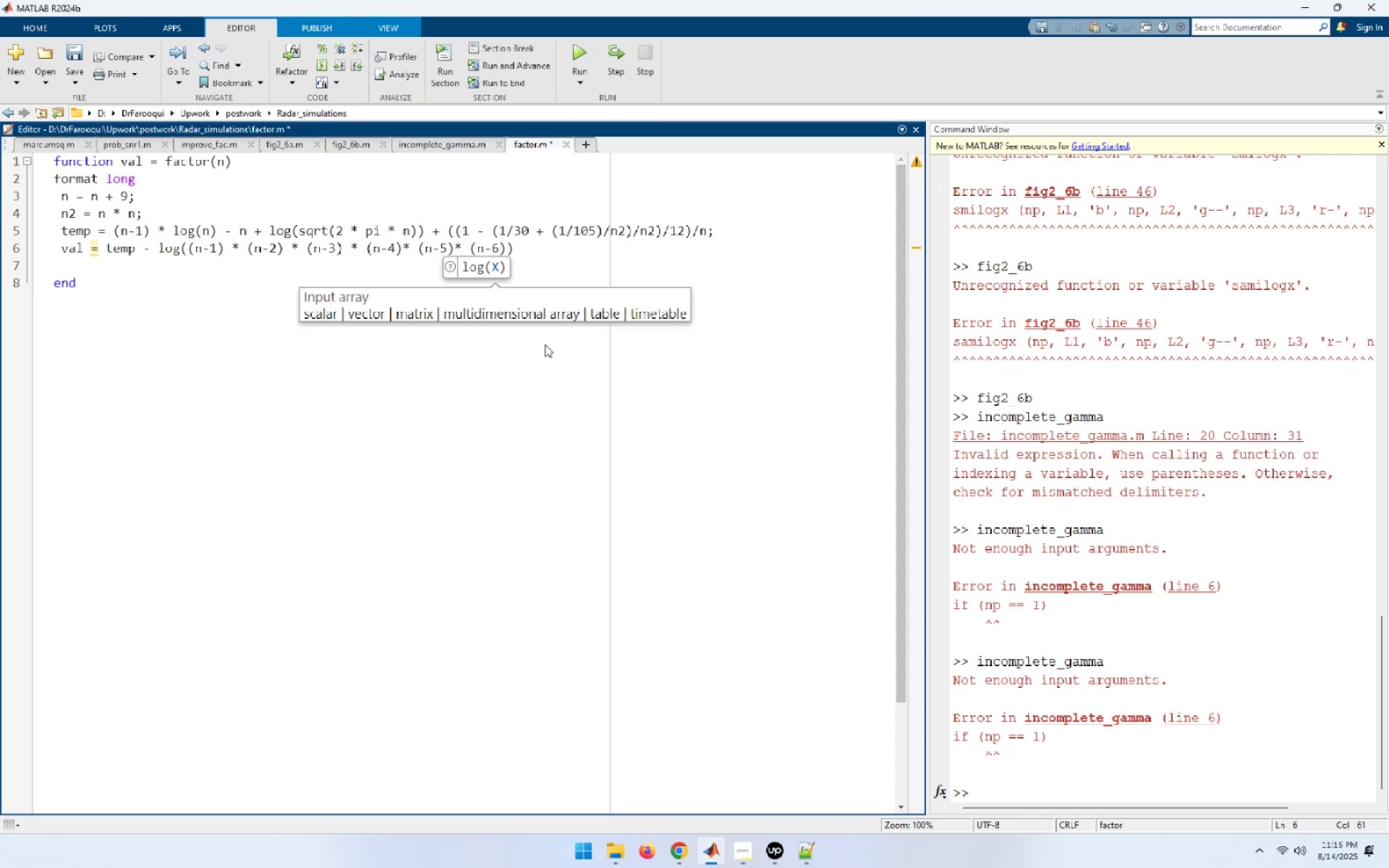 
key(ArrowRight)
 